 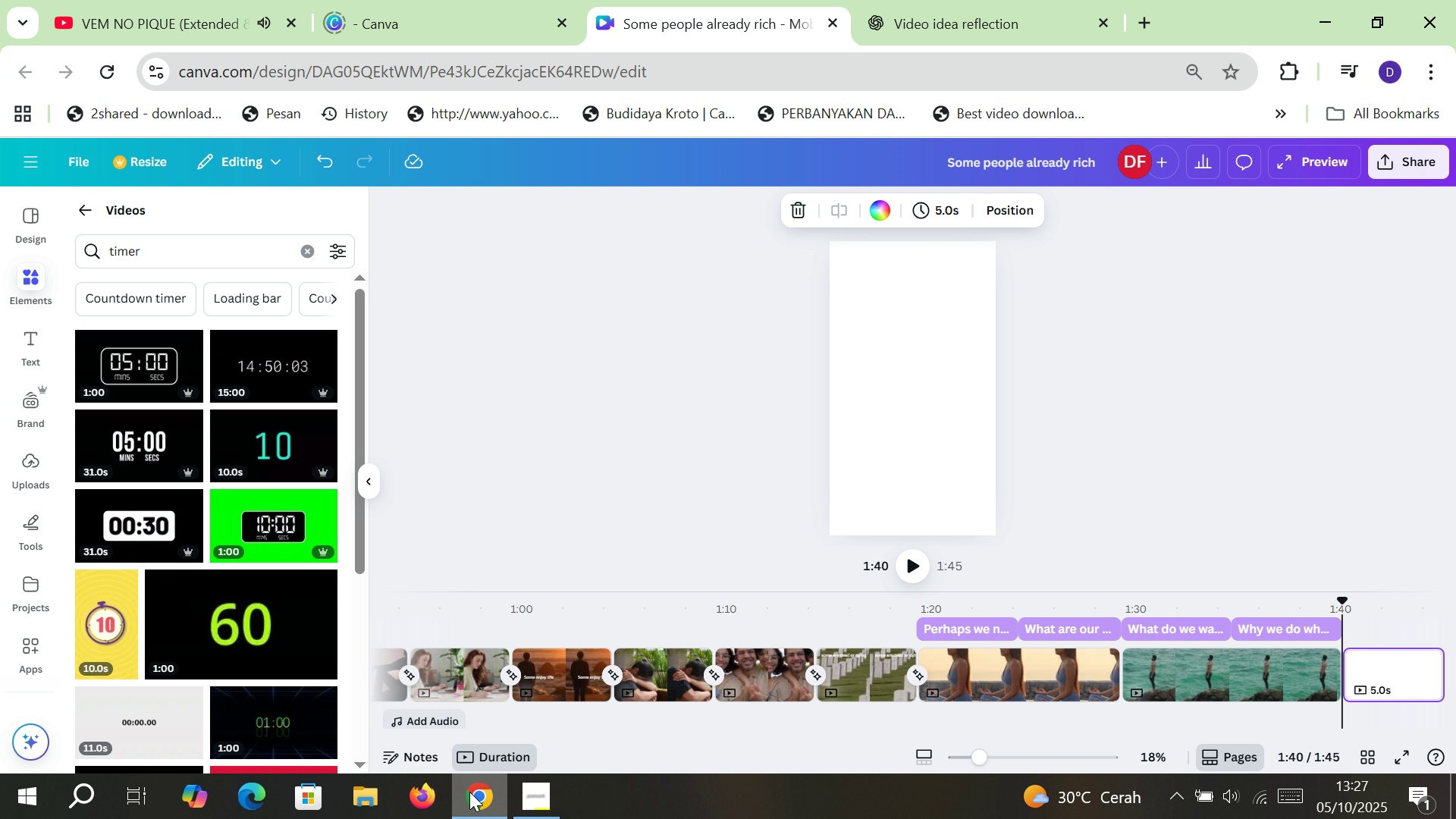 
left_click([1159, 638])
 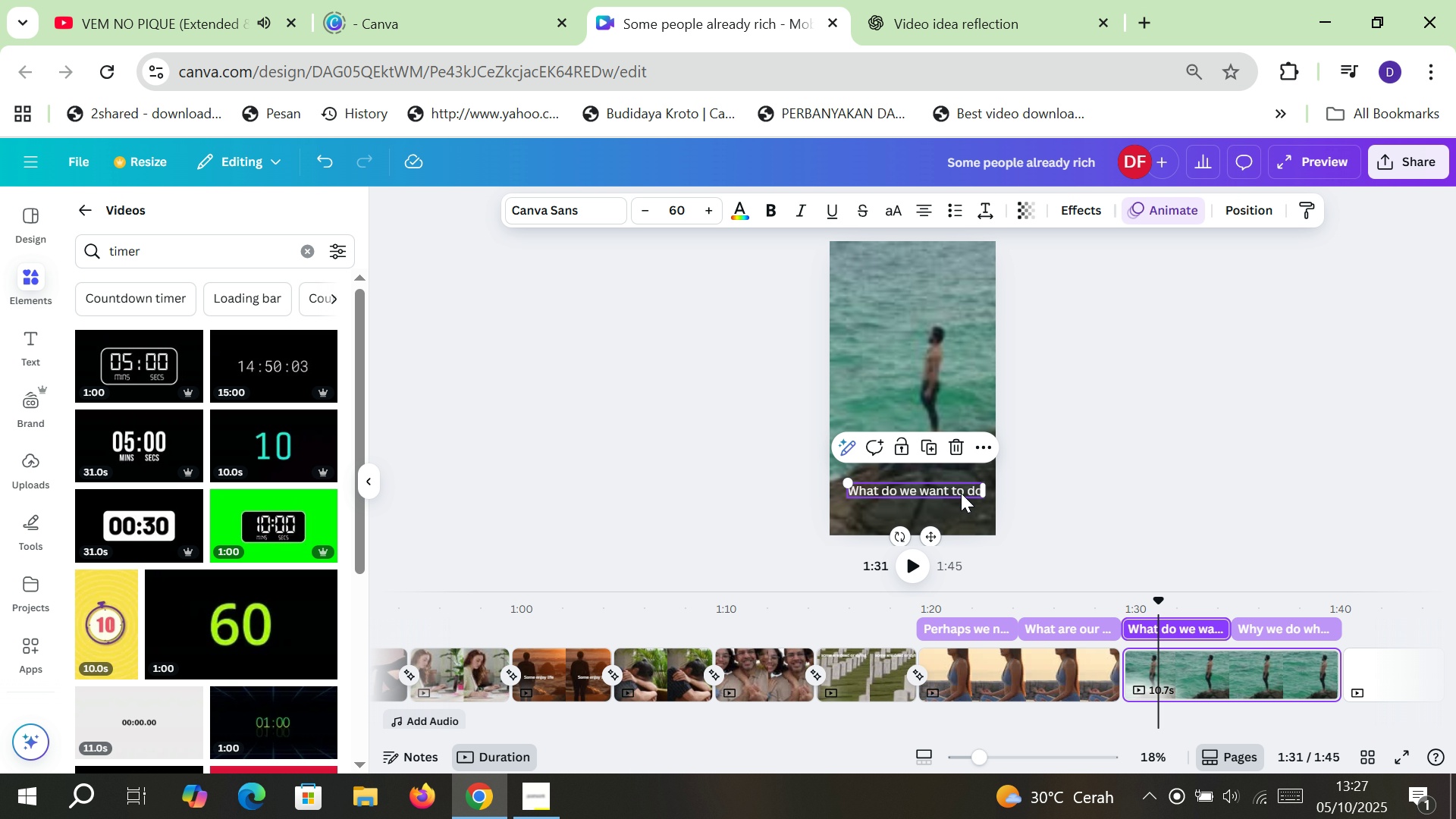 
double_click([961, 493])
 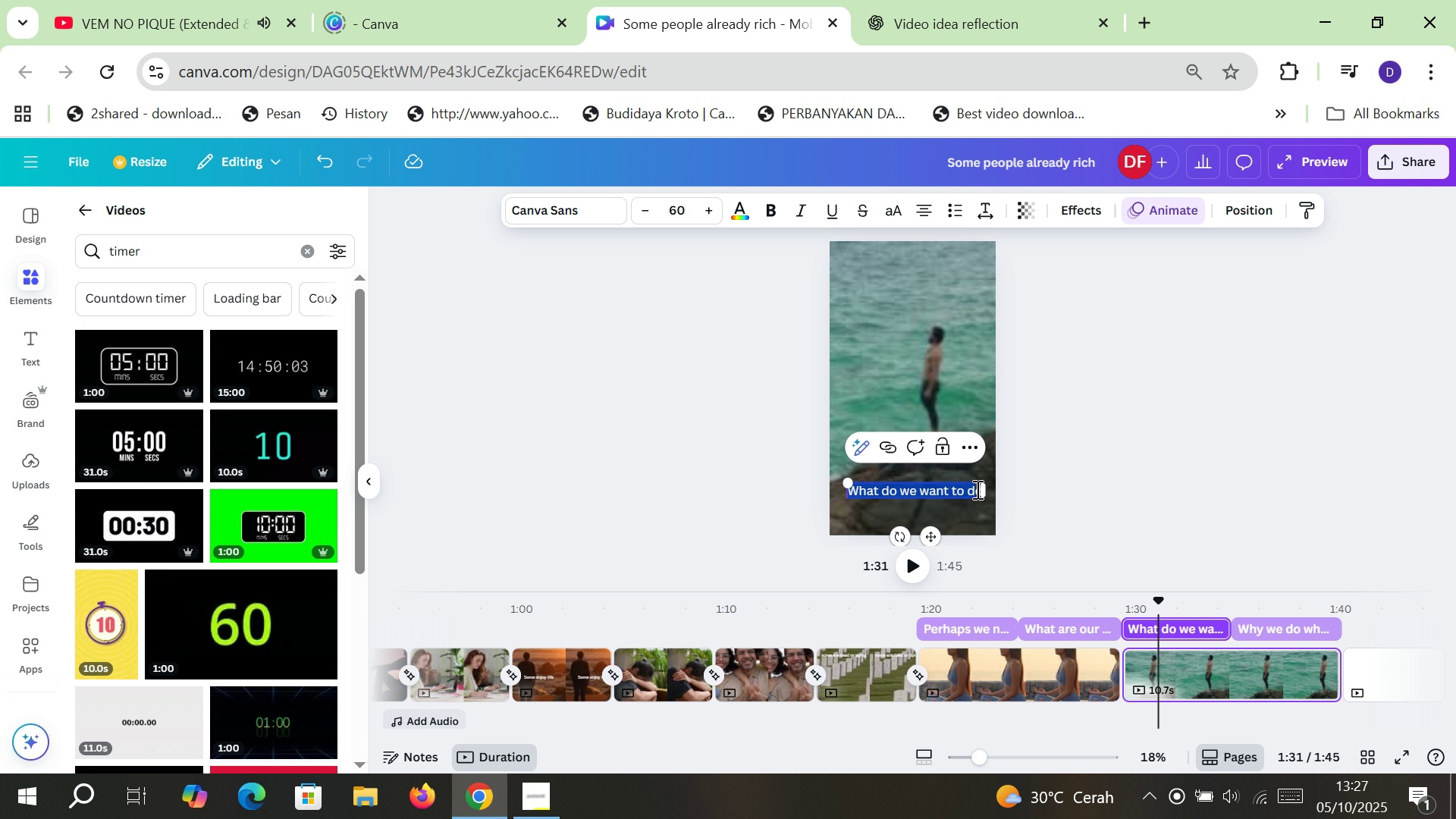 
wait(12.11)
 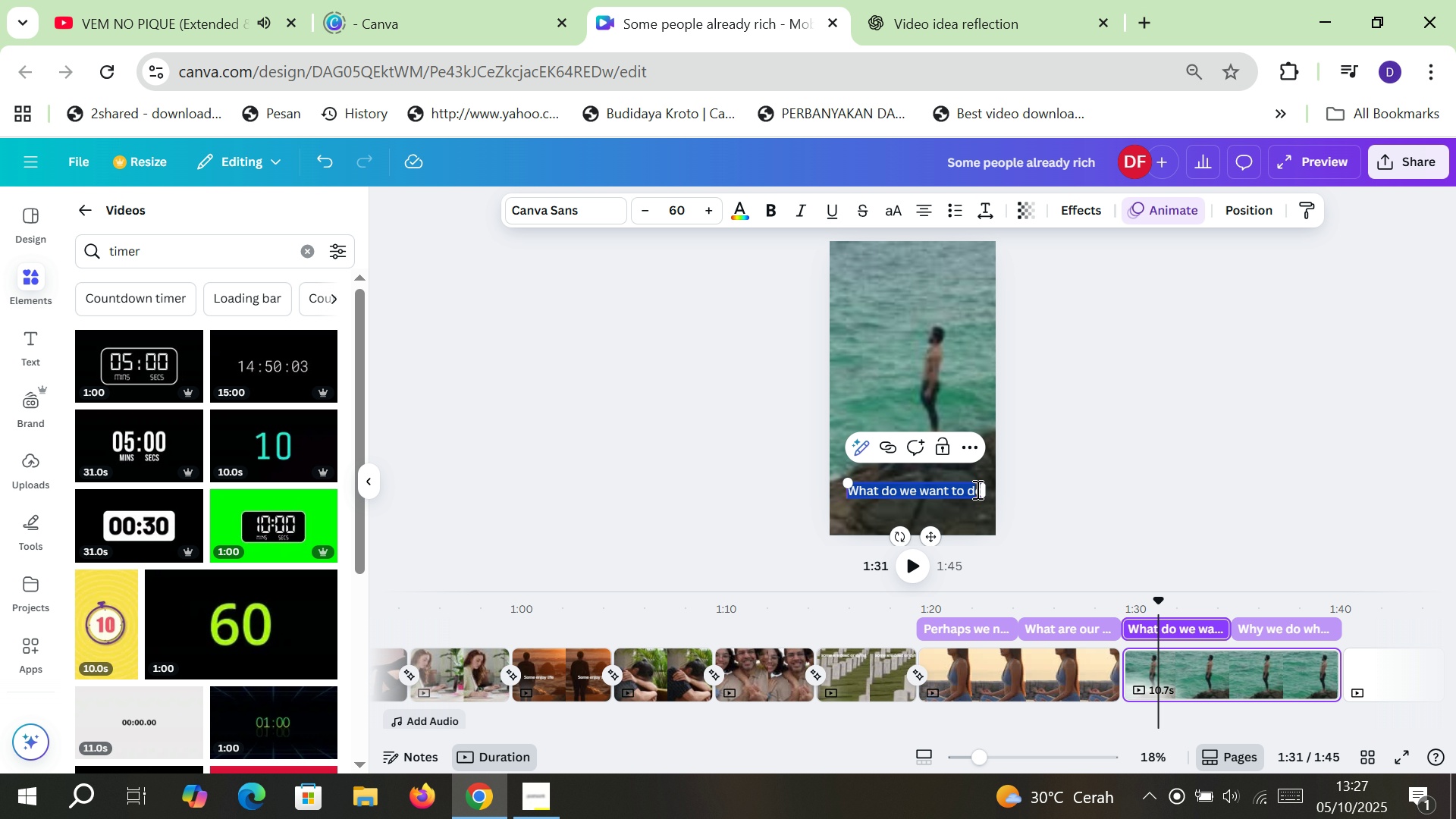 
type(And )
key(Backspace)
type([Delete] realizing ourselves)
 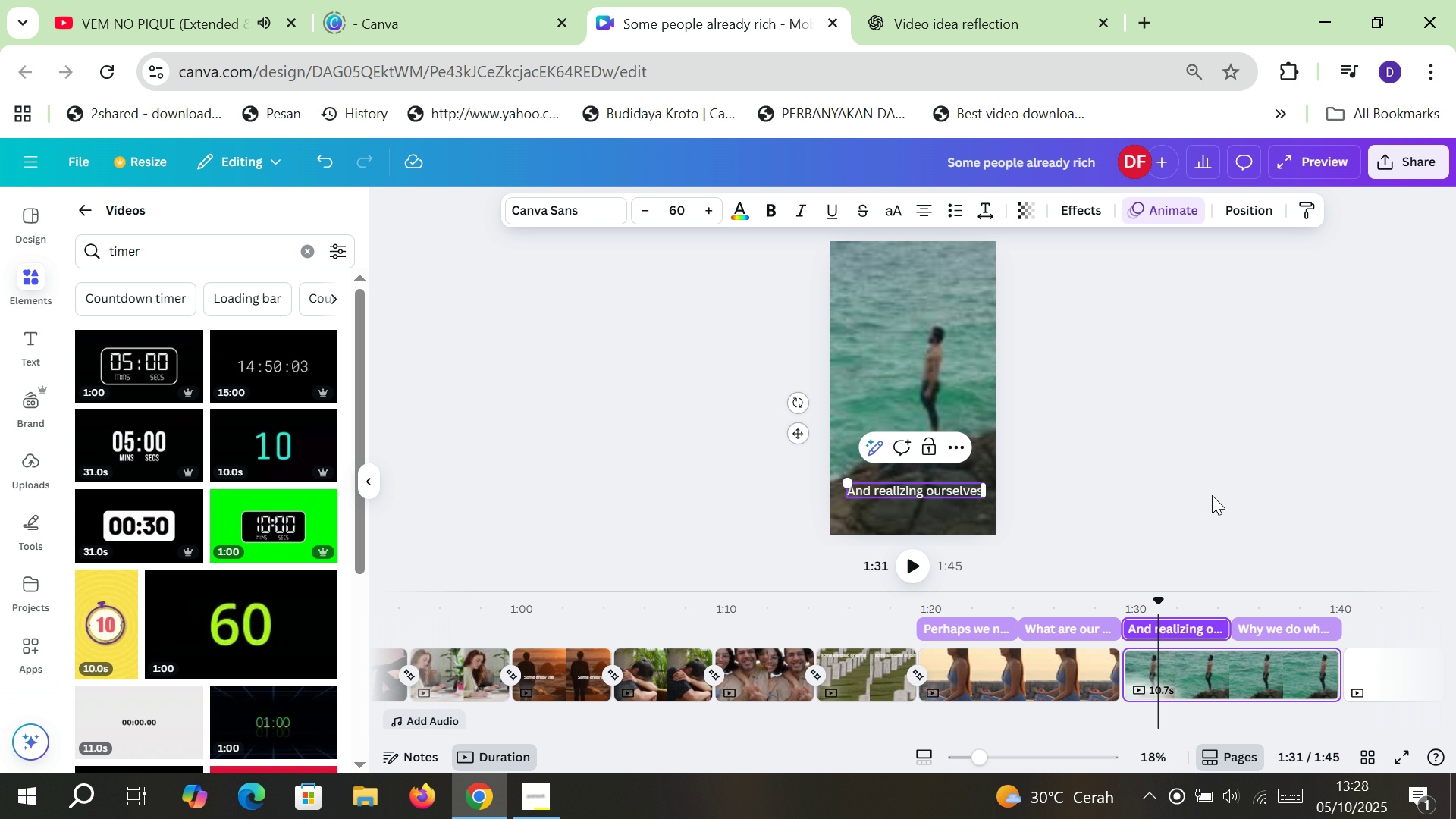 
left_click([1214, 494])
 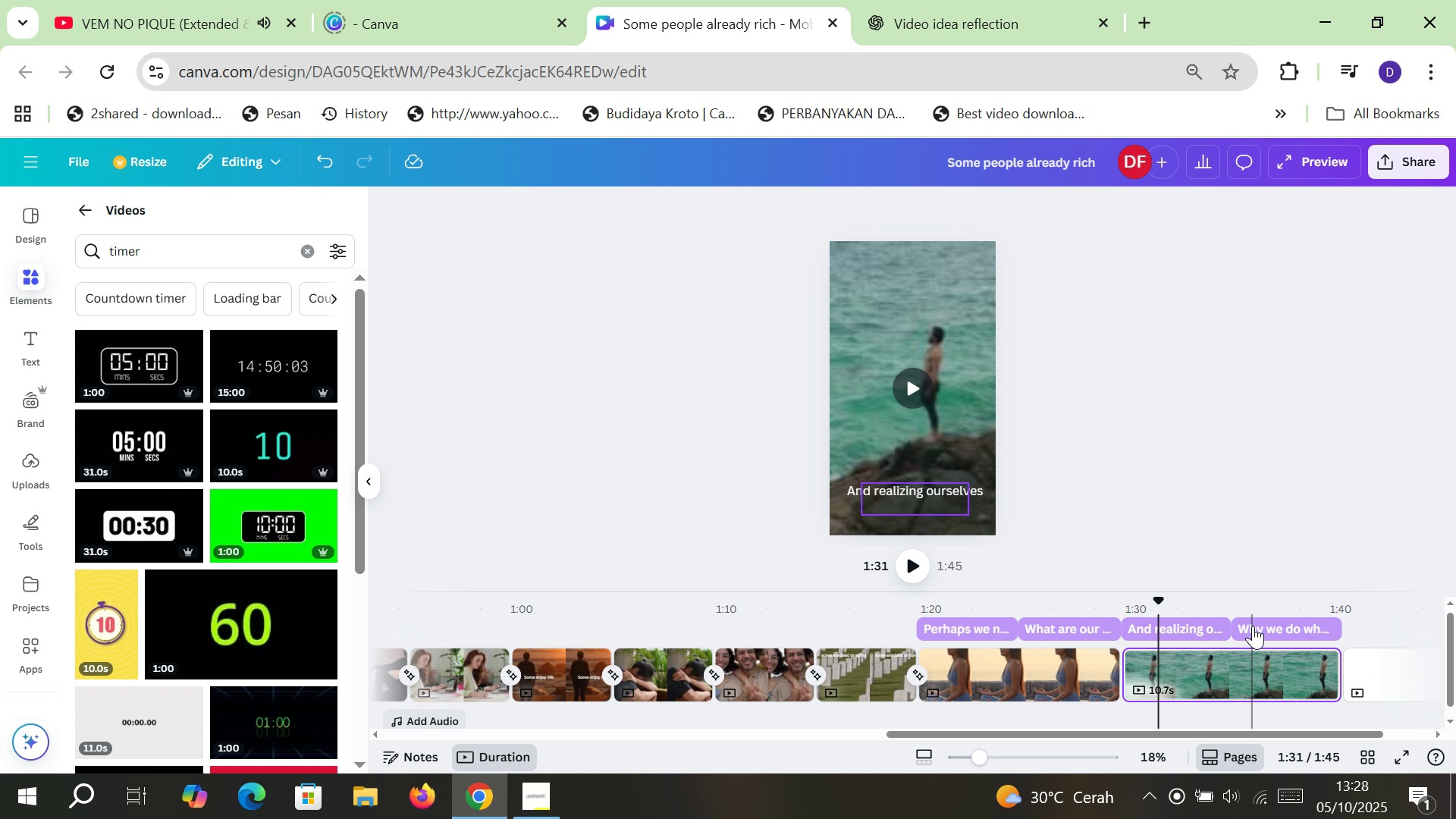 
left_click([1253, 626])
 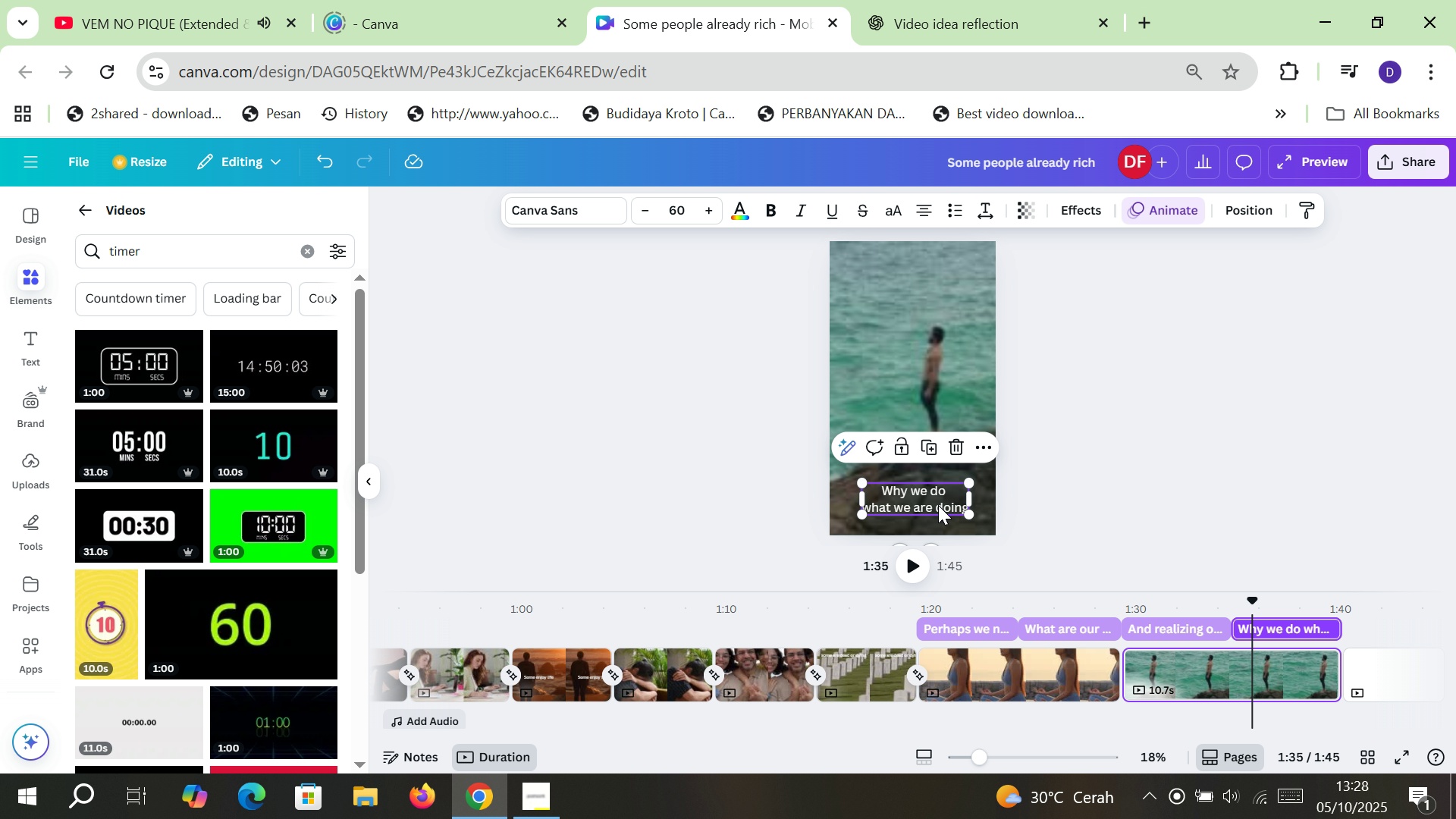 
double_click([938, 505])
 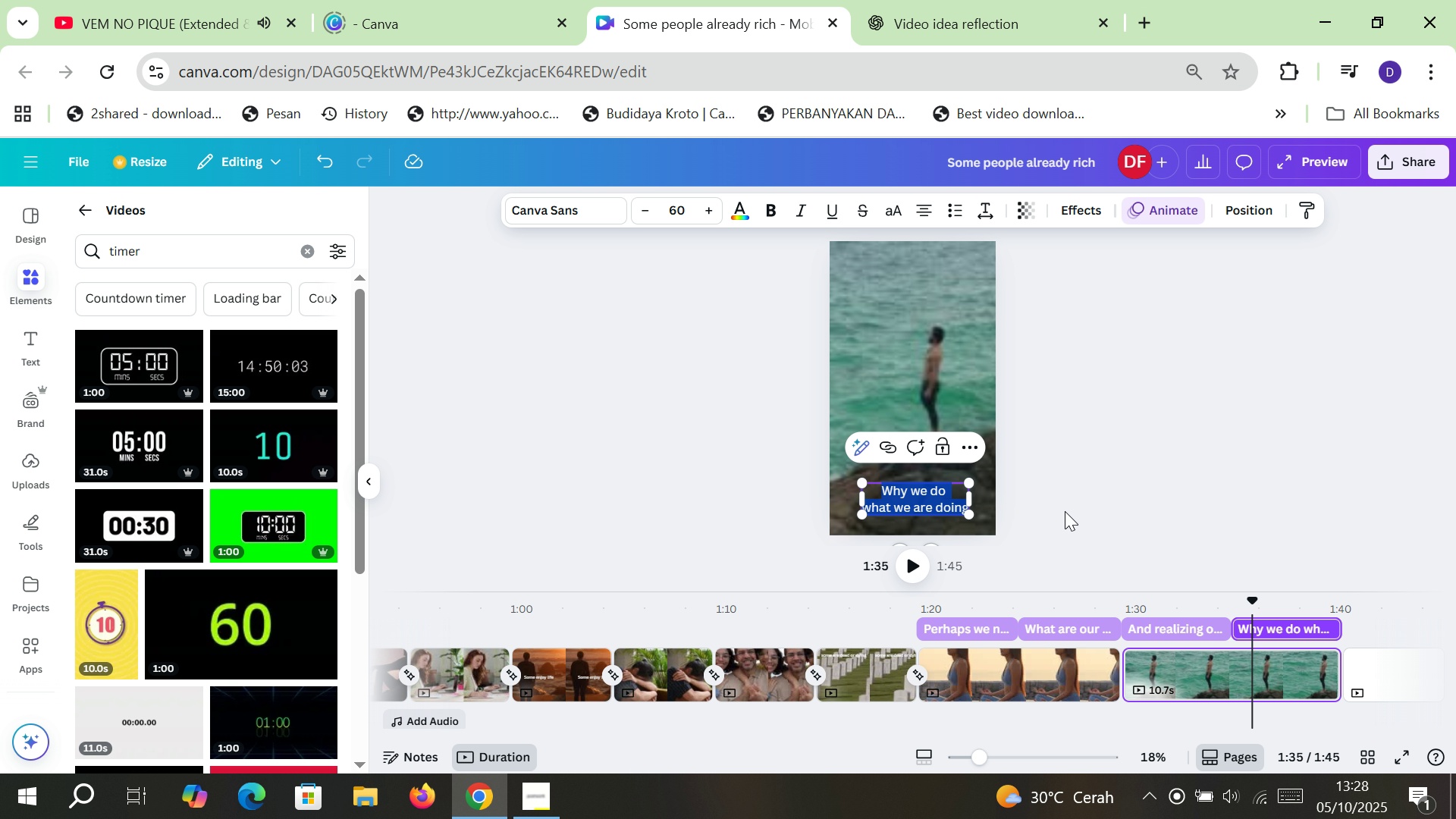 
wait(7.45)
 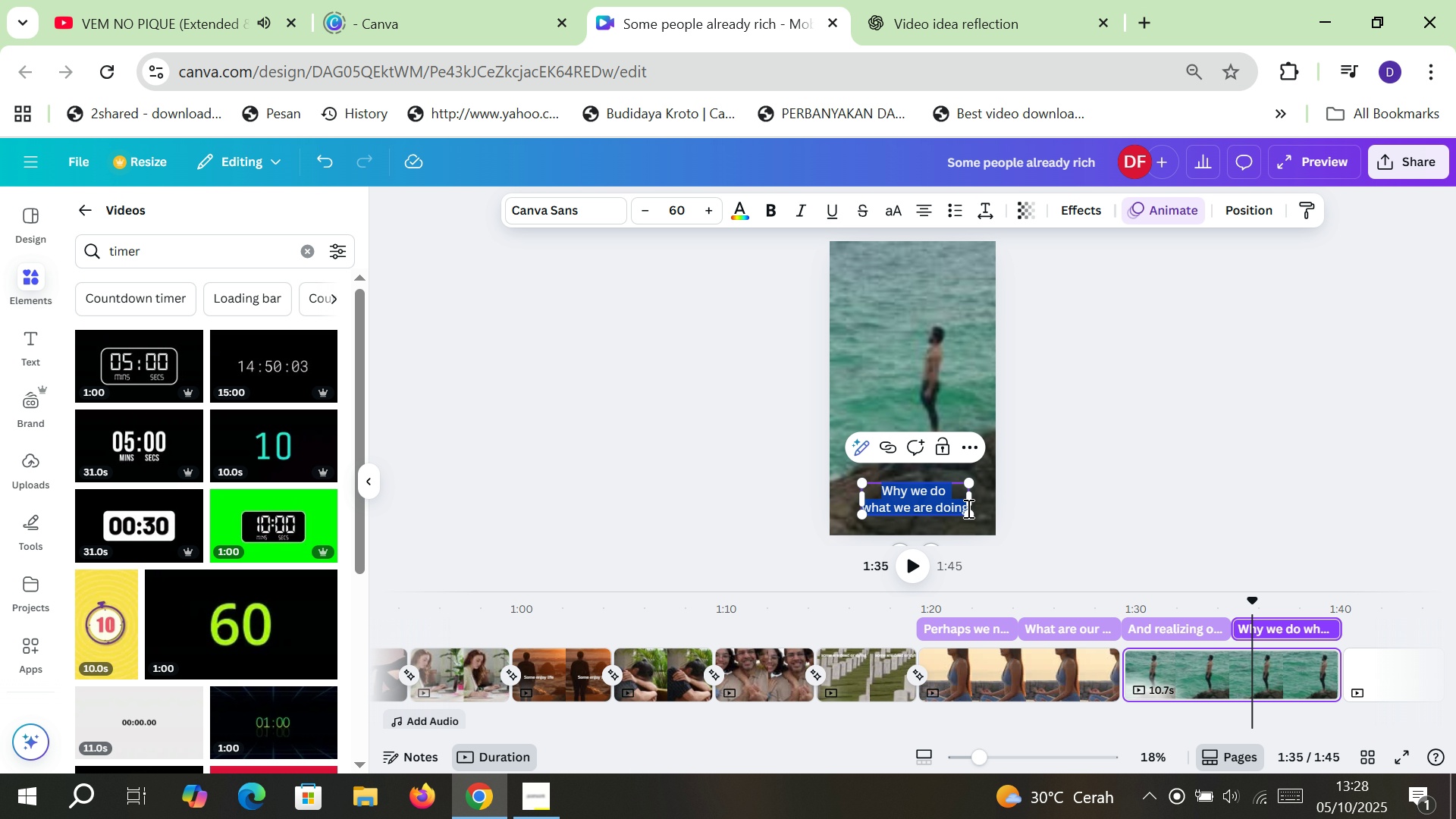 
type(do we need that)
key(Backspace)
key(Backspace)
key(Backspace)
key(Backspace)
key(Backspace)
key(Backspace)
key(Backspace)
key(Backspace)
key(Backspace)
key(Backspace)
key(Backspace)
 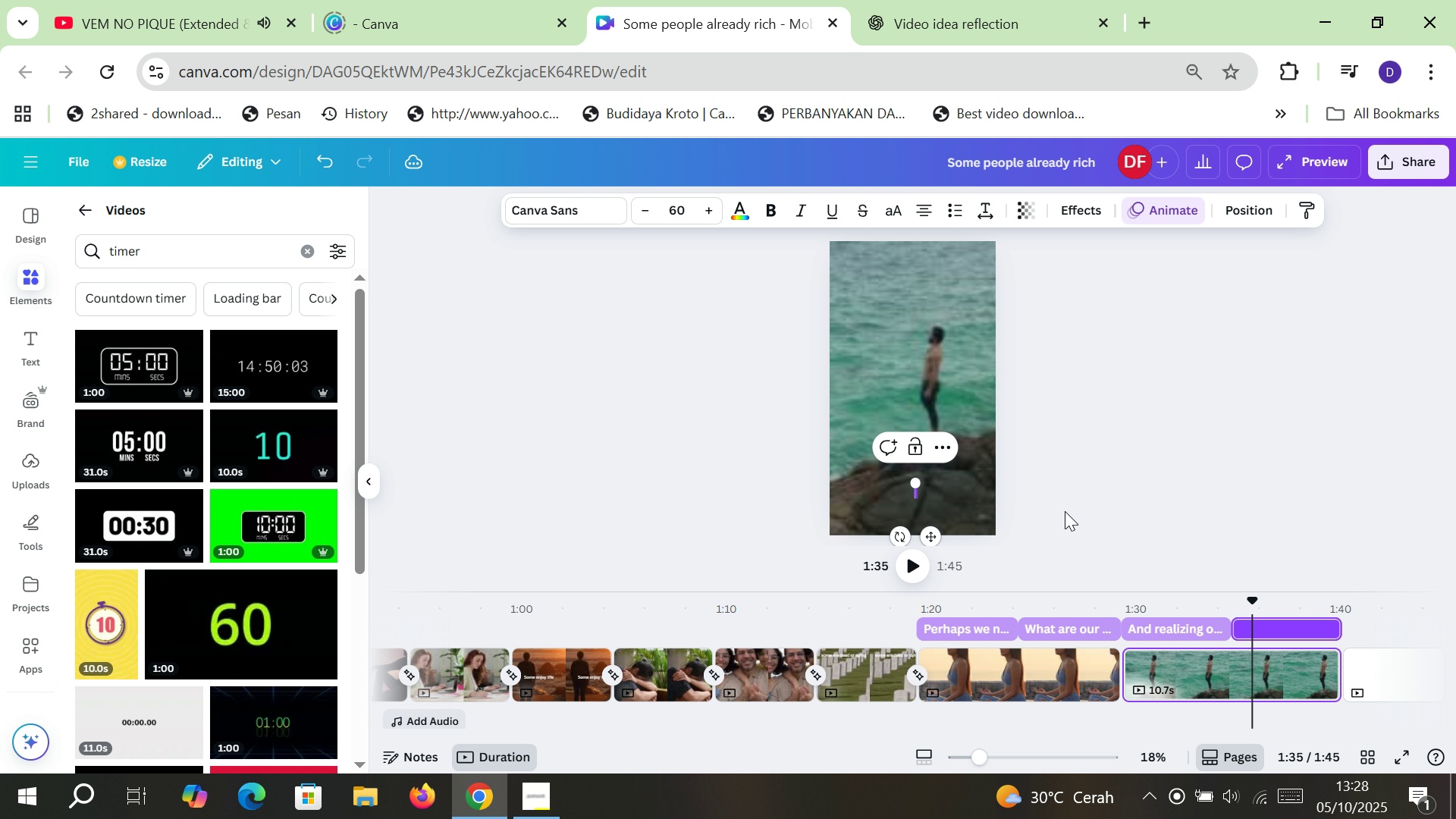 
wait(8.8)
 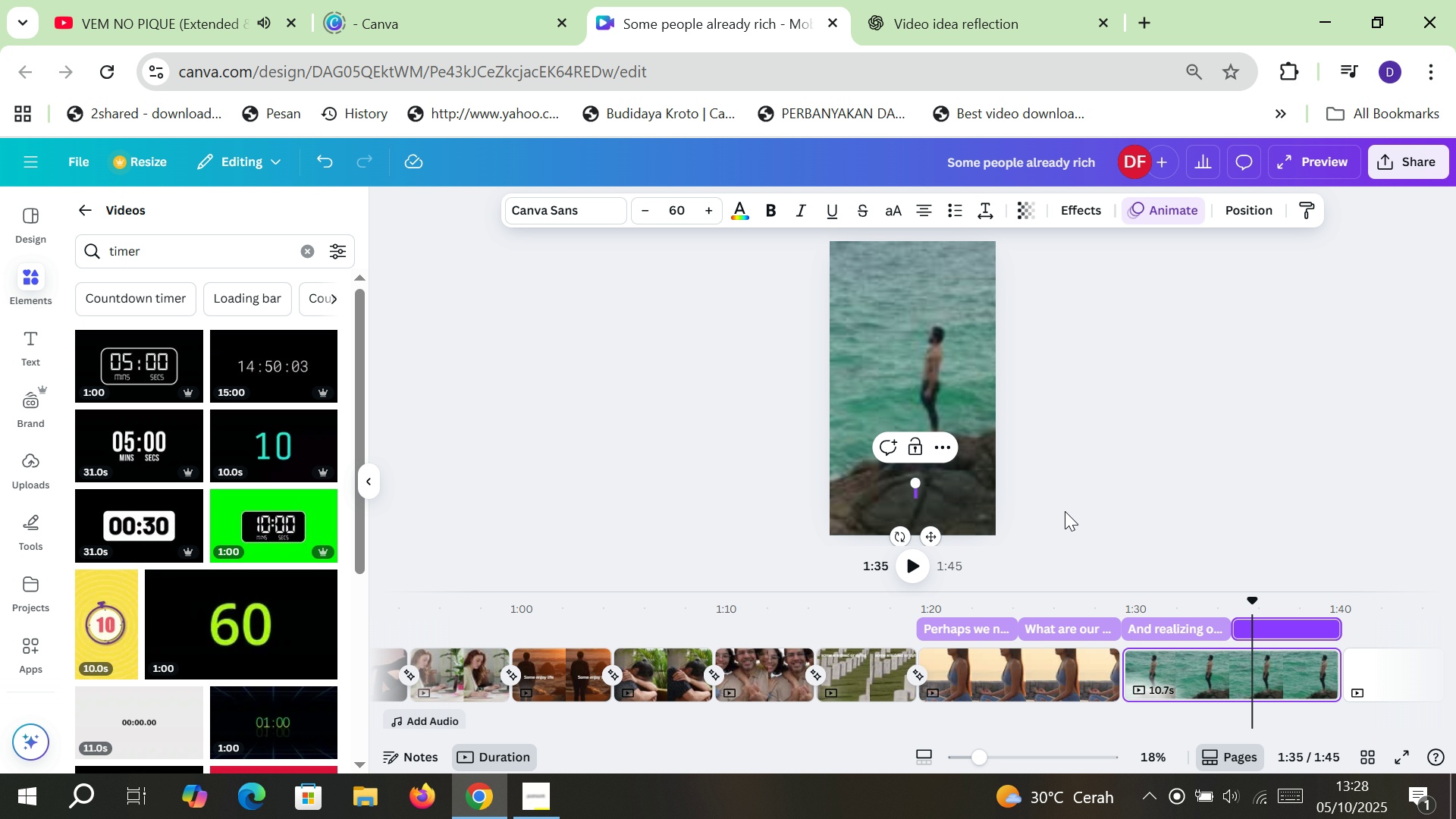 
key(Shift+ShiftRight)
 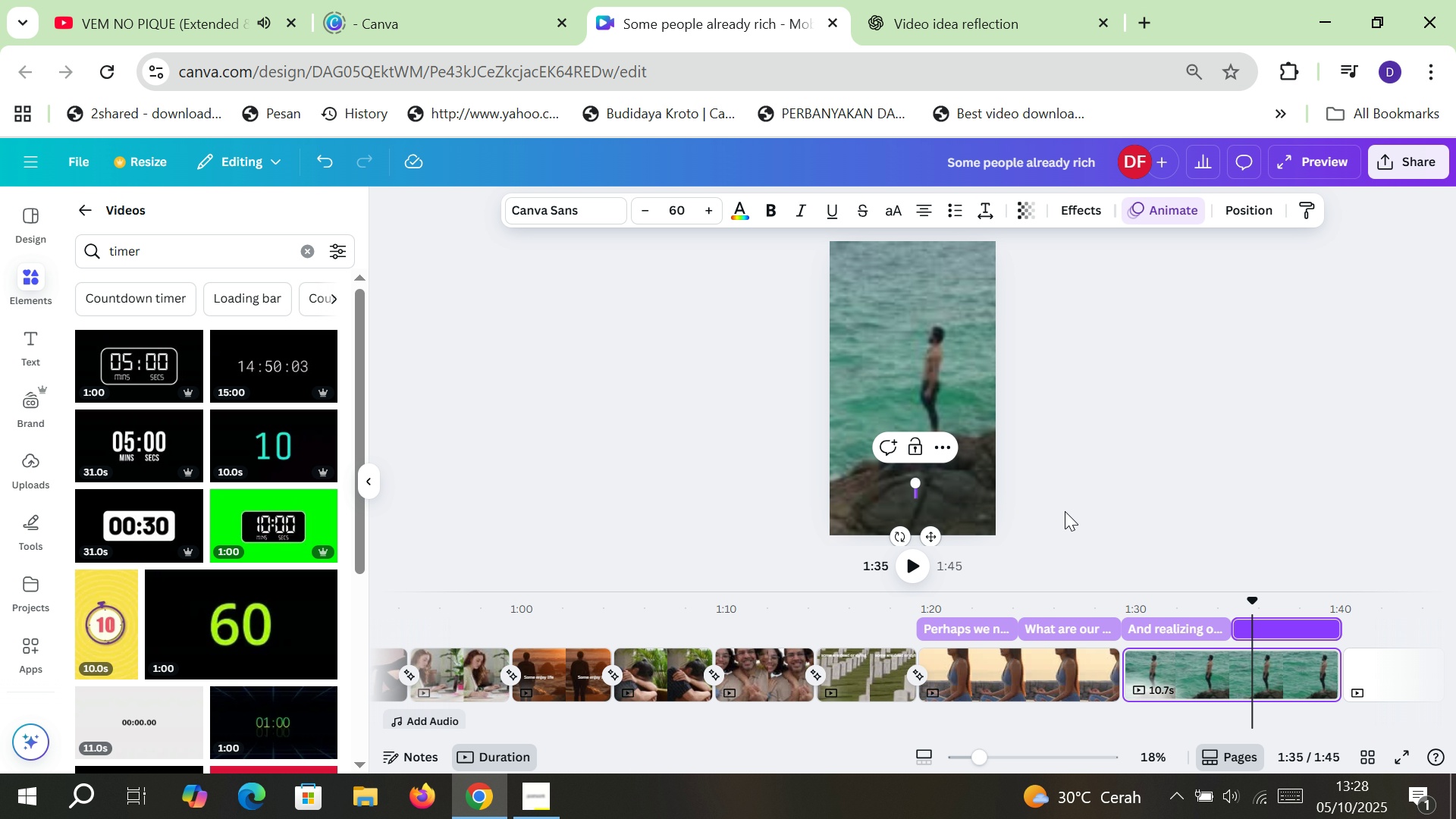 
key(Shift+Quote)
 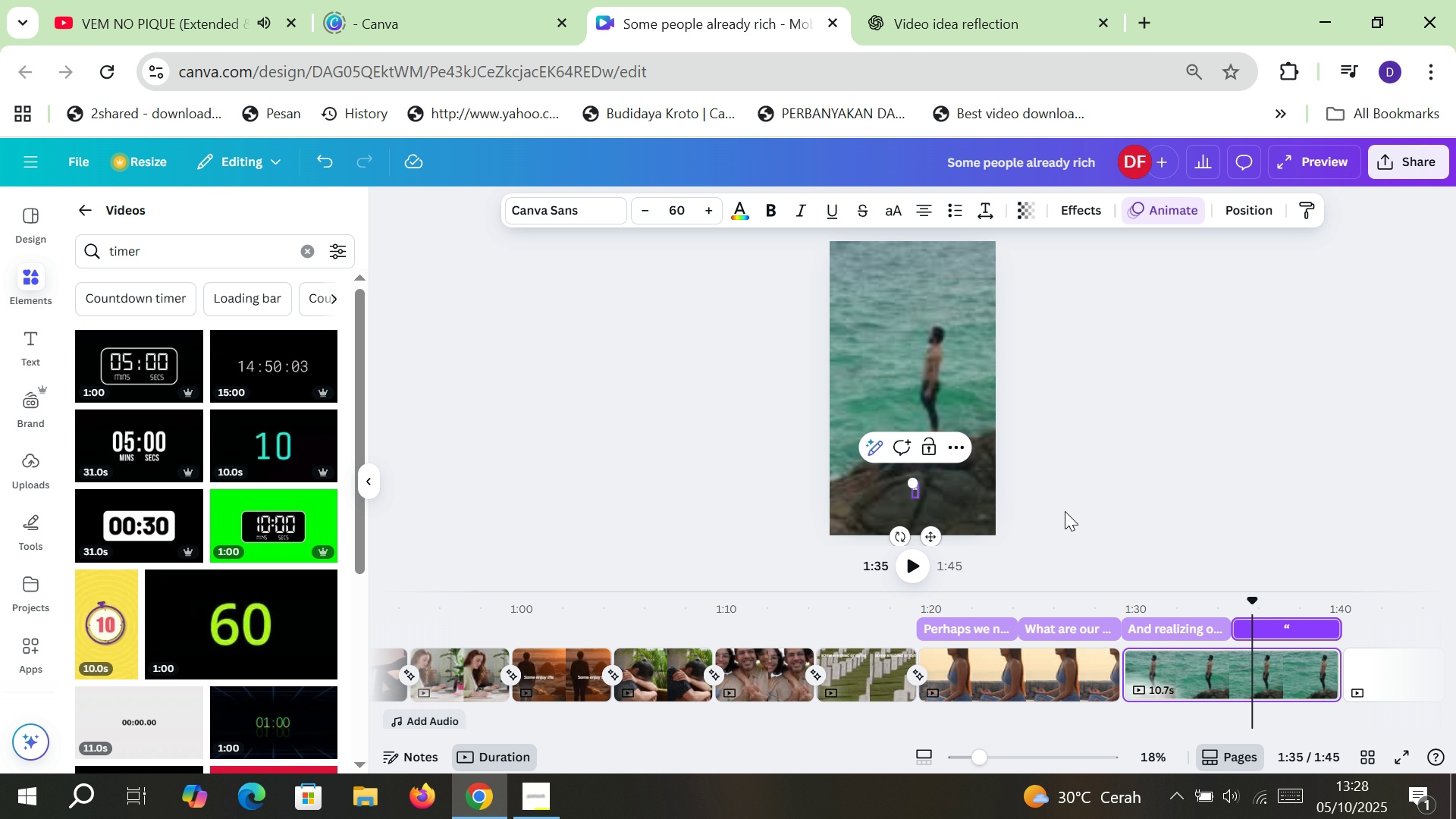 
key(Backspace)
type(we already here afterall)
 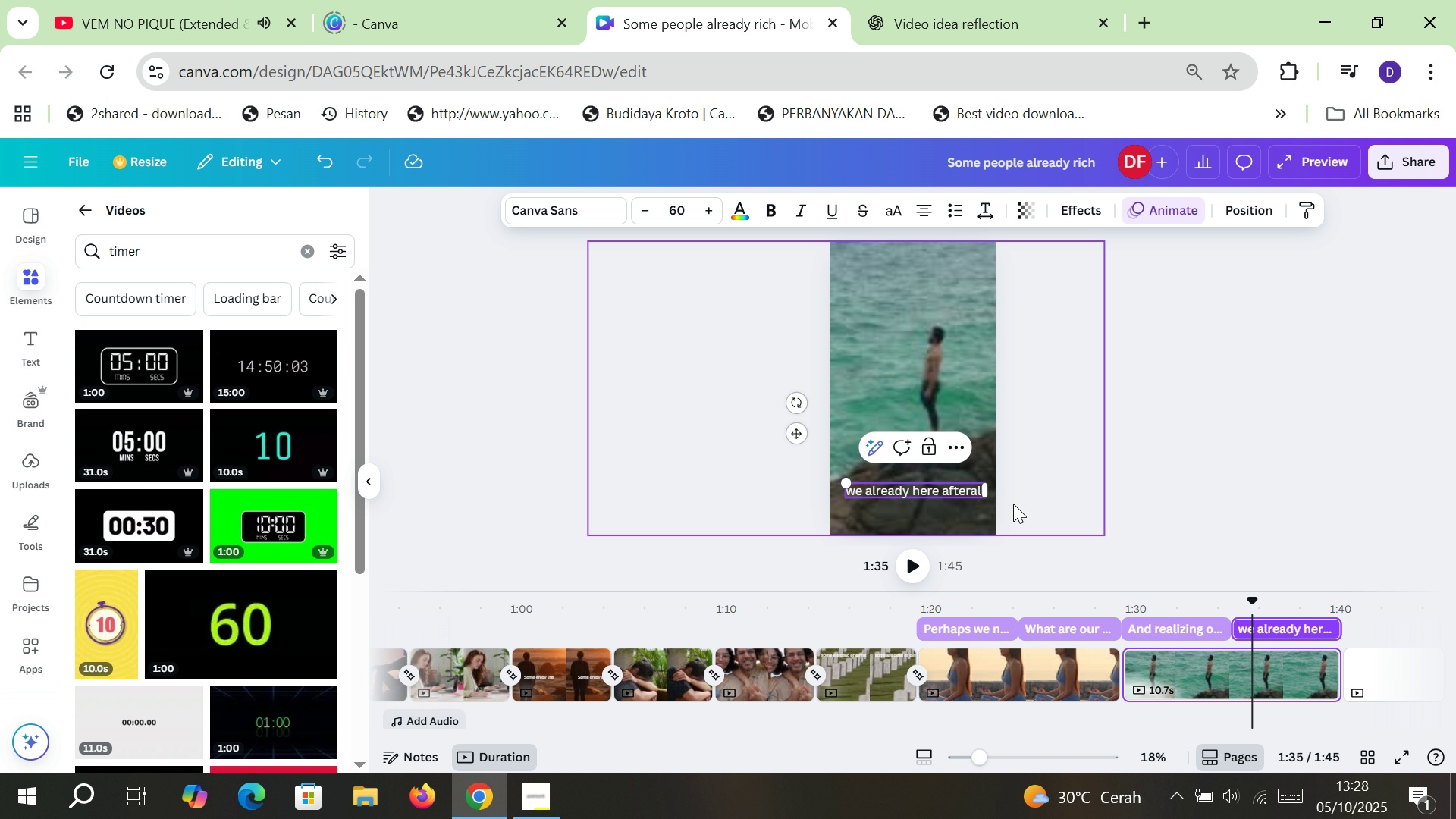 
left_click([1175, 499])
 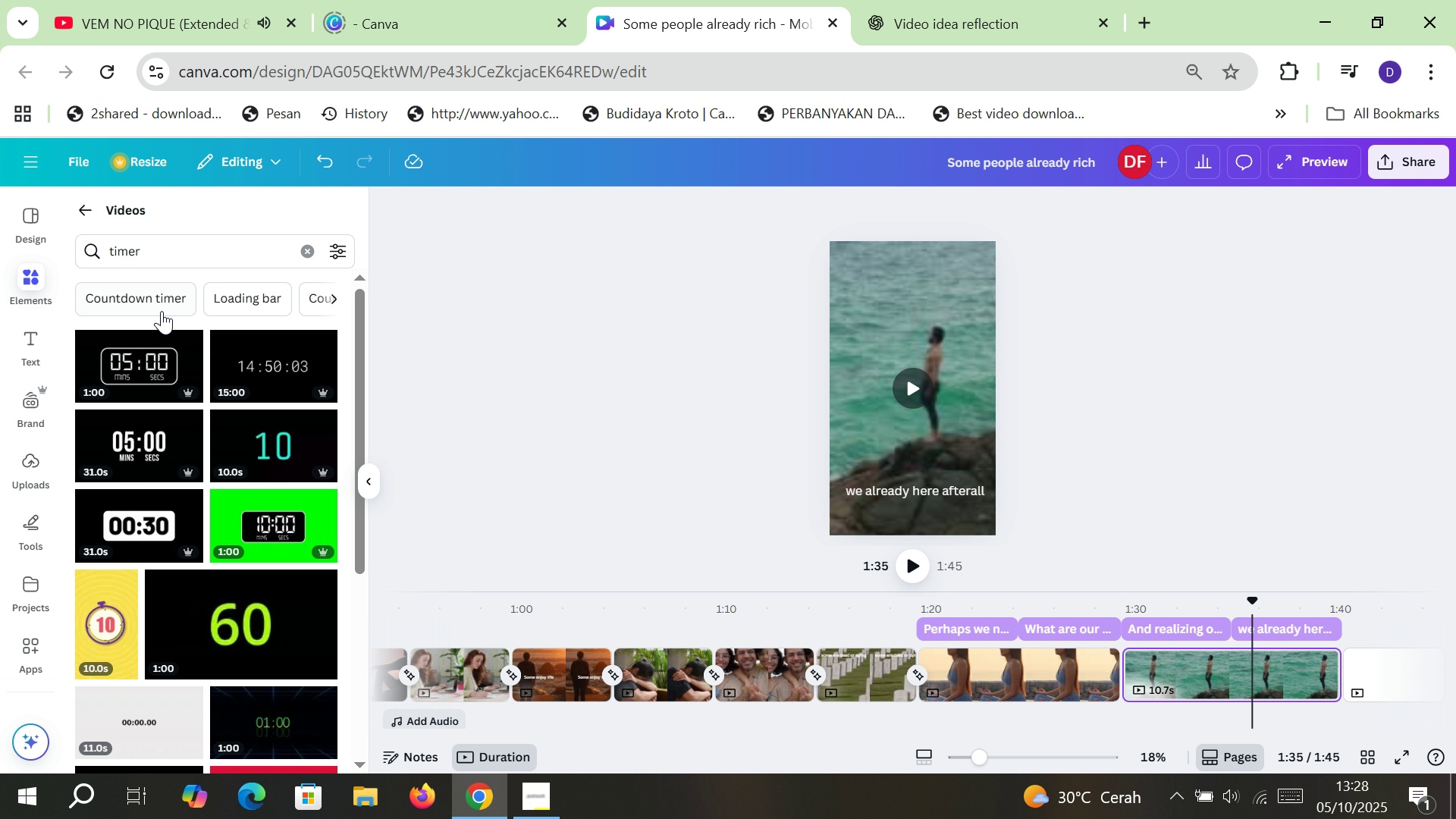 
double_click([121, 253])
 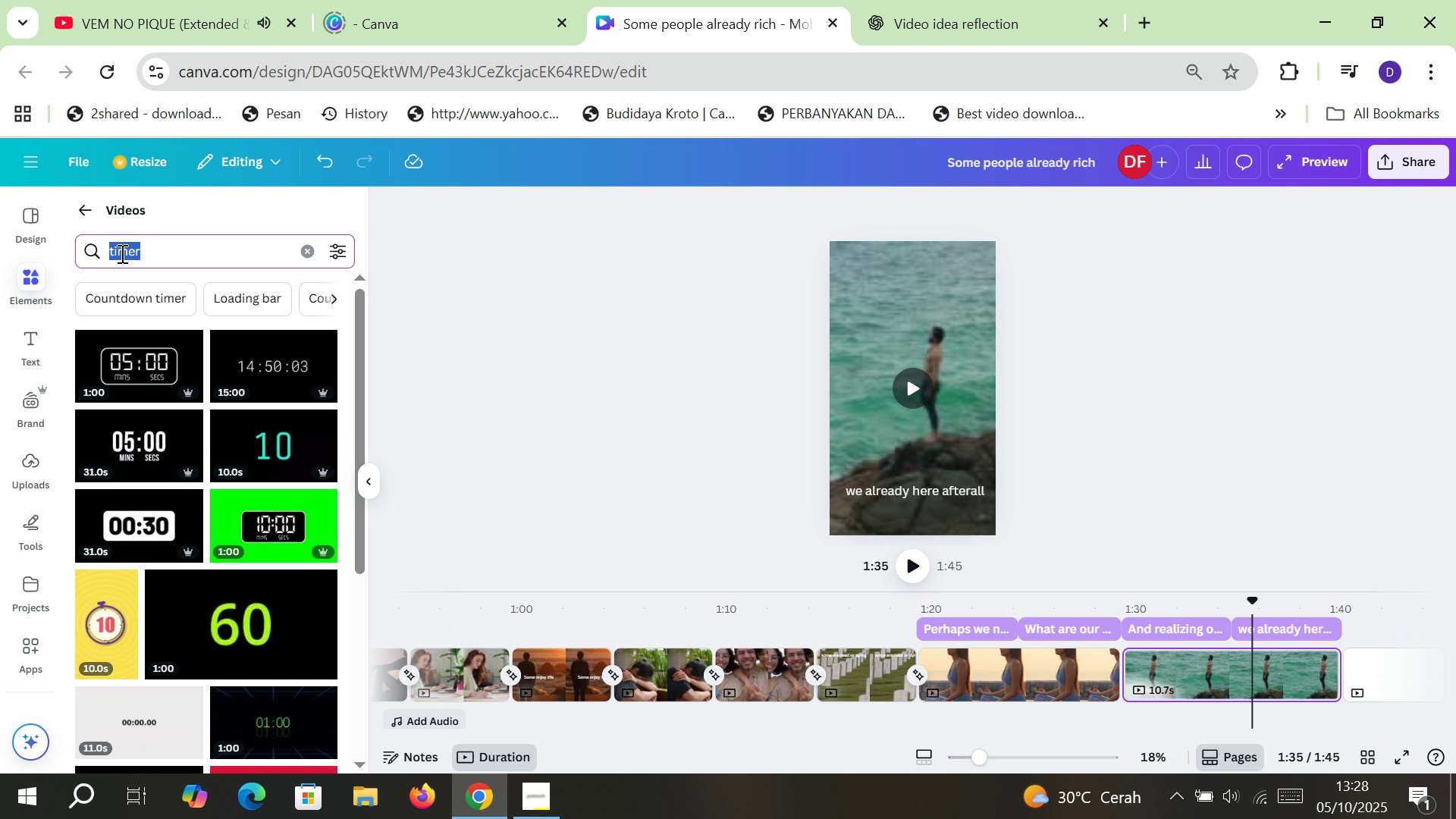 
type(runn)
 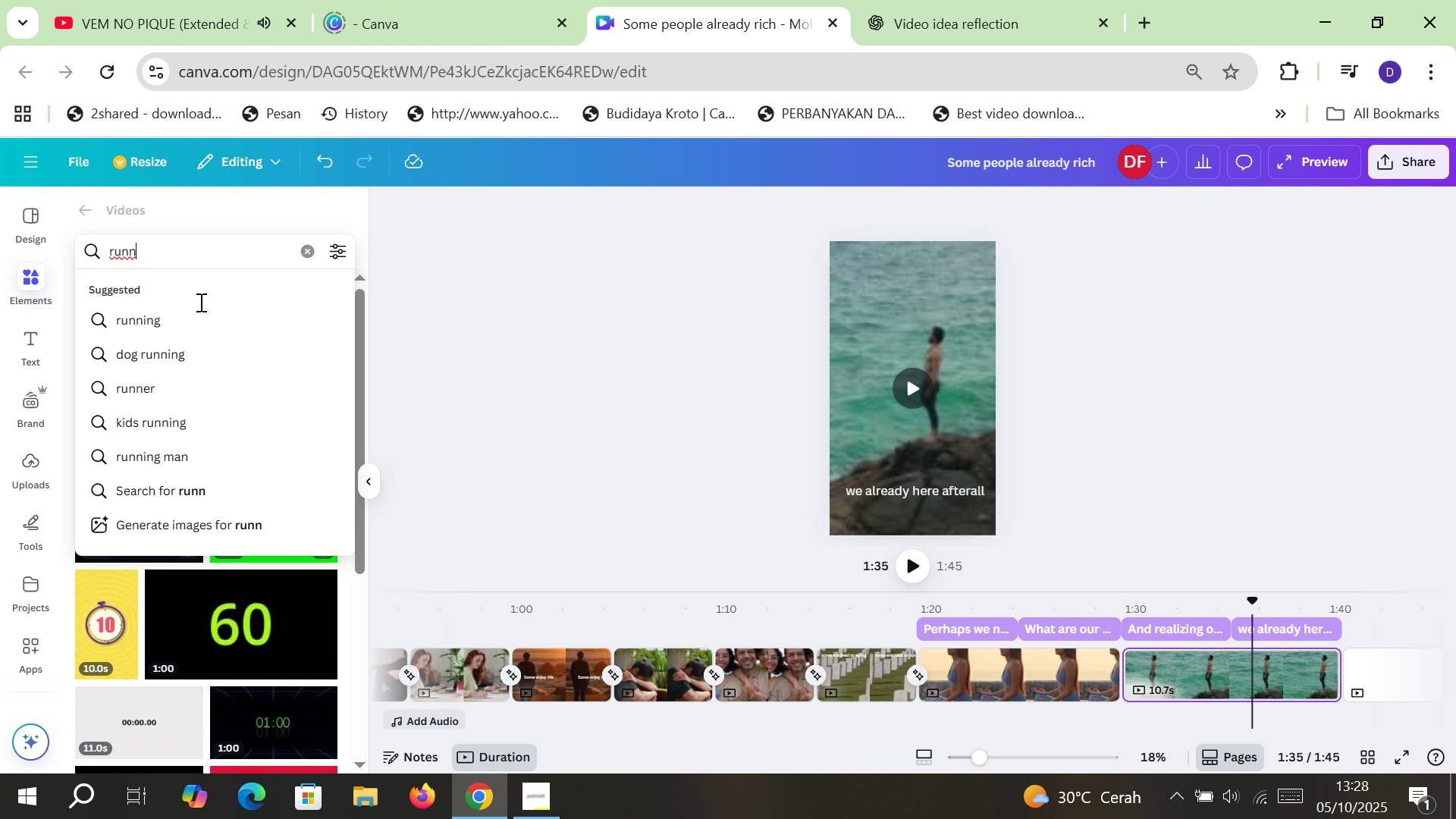 
left_click([243, 325])
 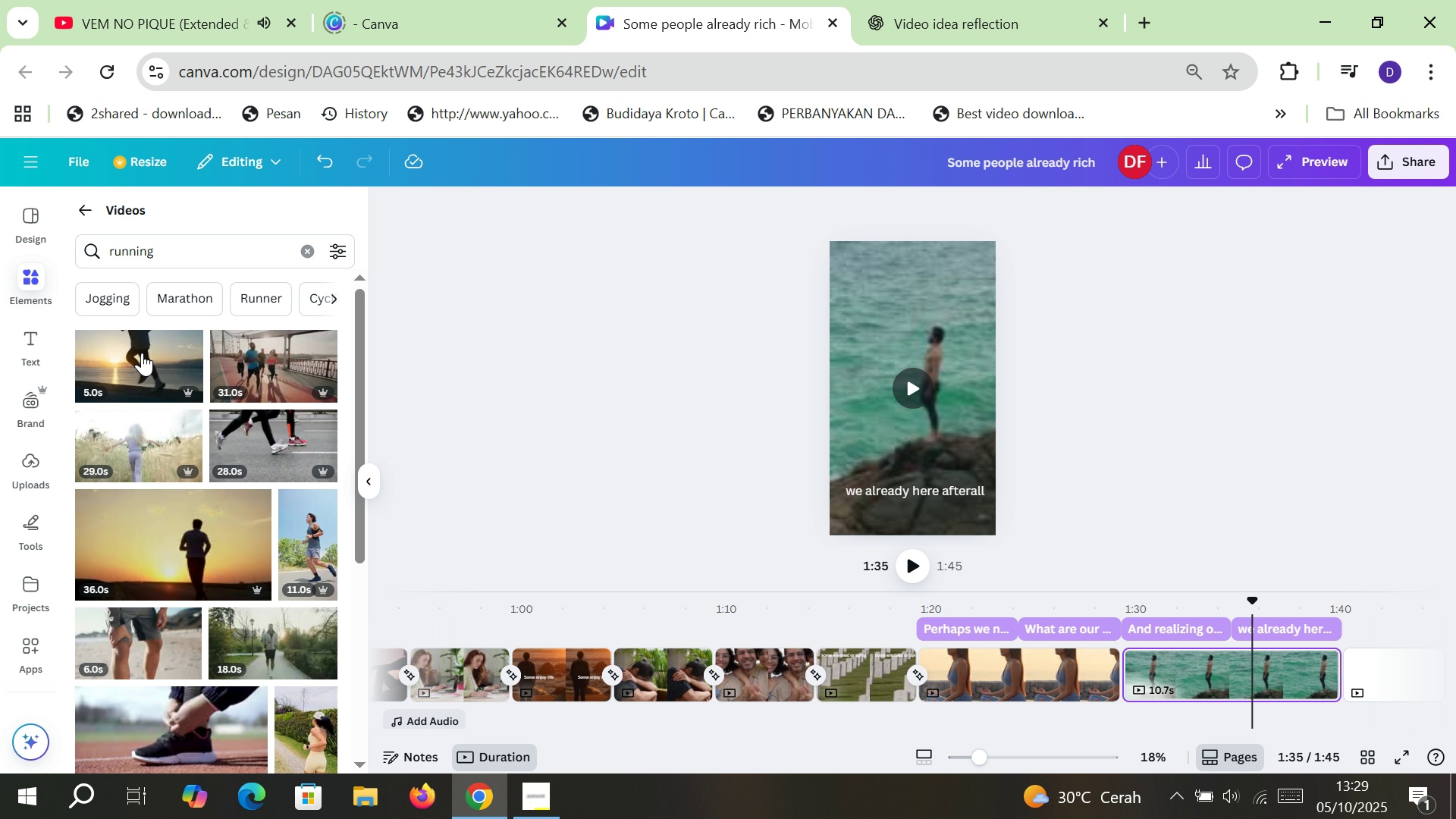 
left_click([119, 361])
 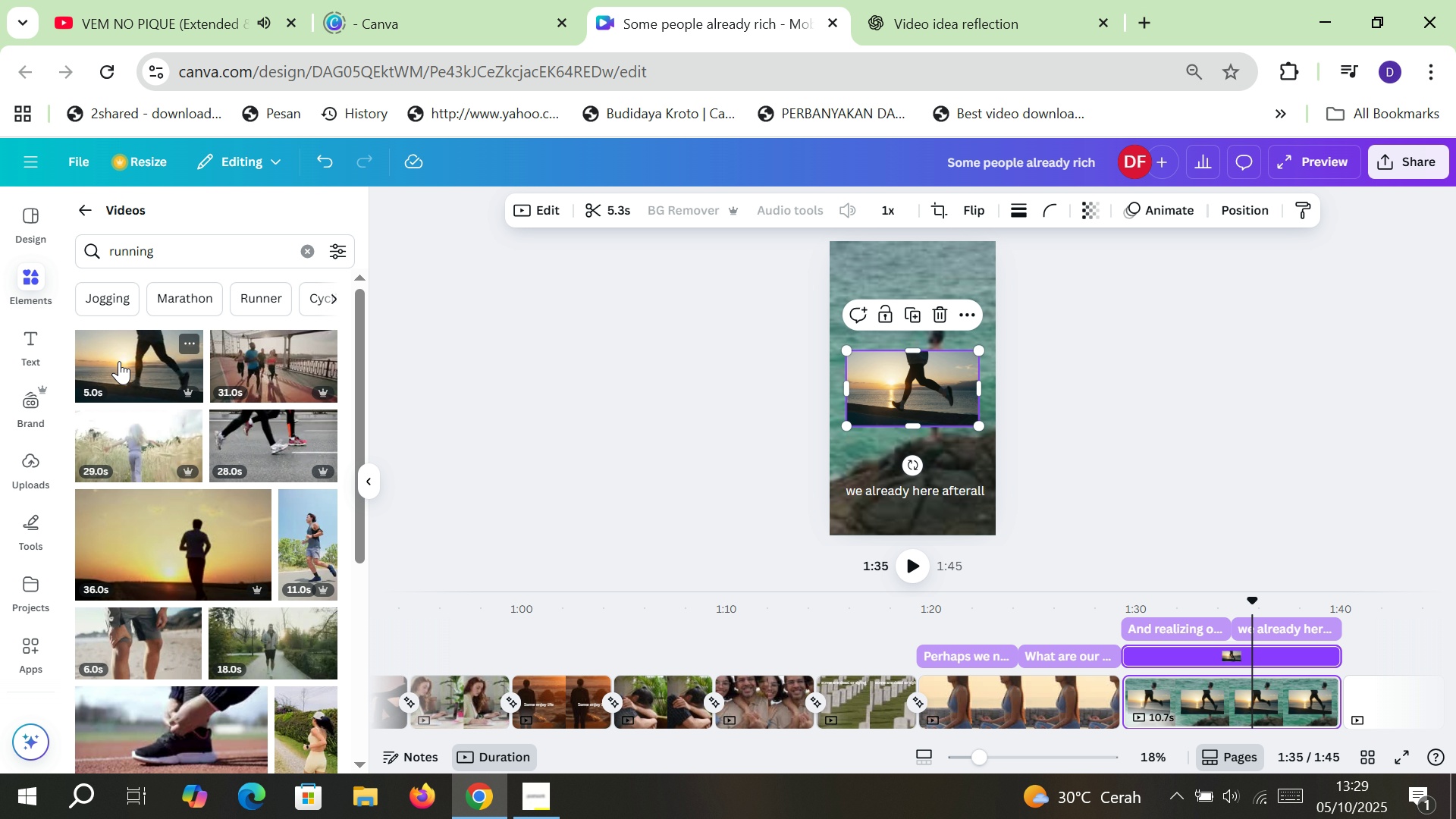 
key(Control+Z)
 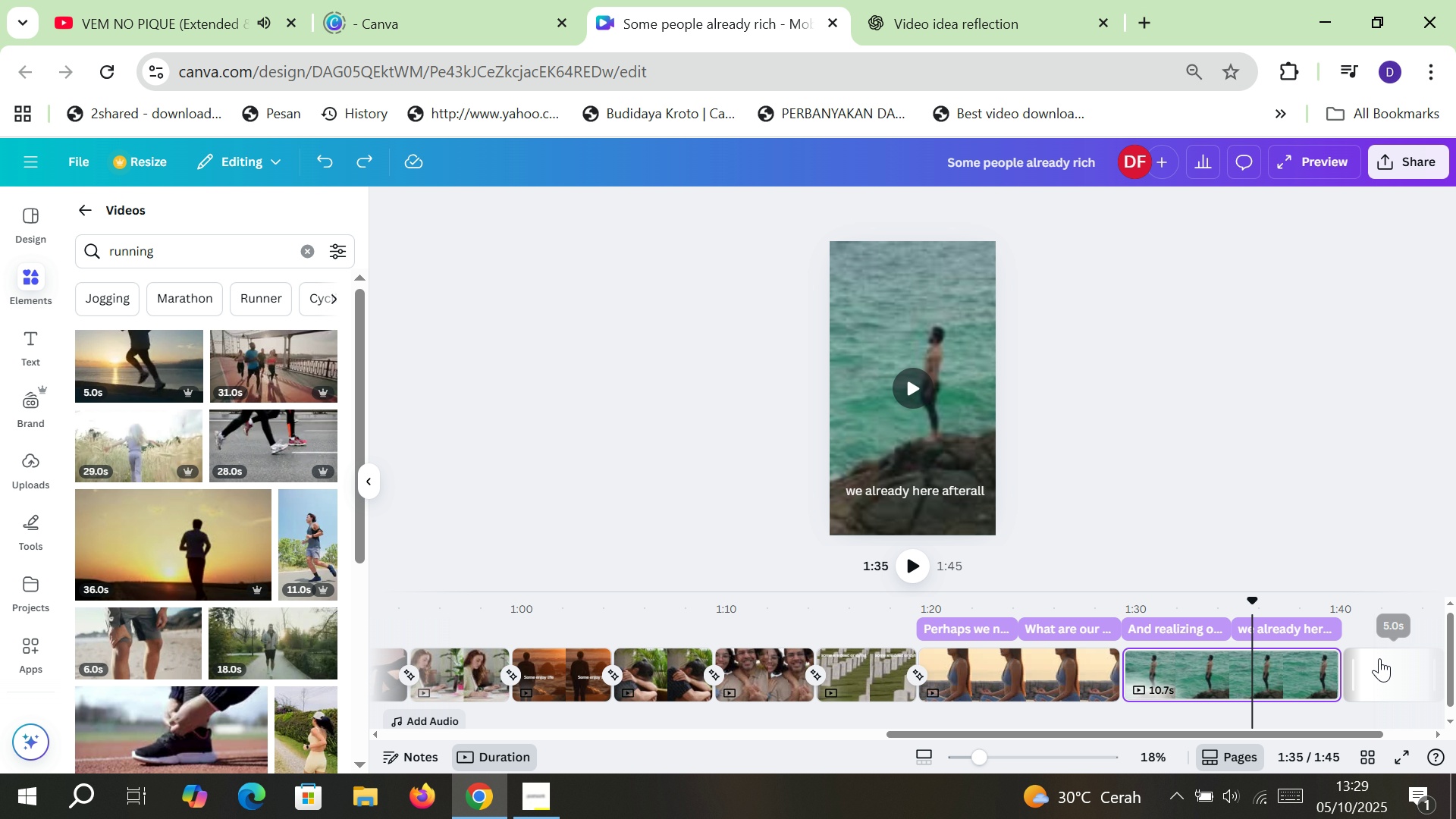 
left_click([1382, 661])
 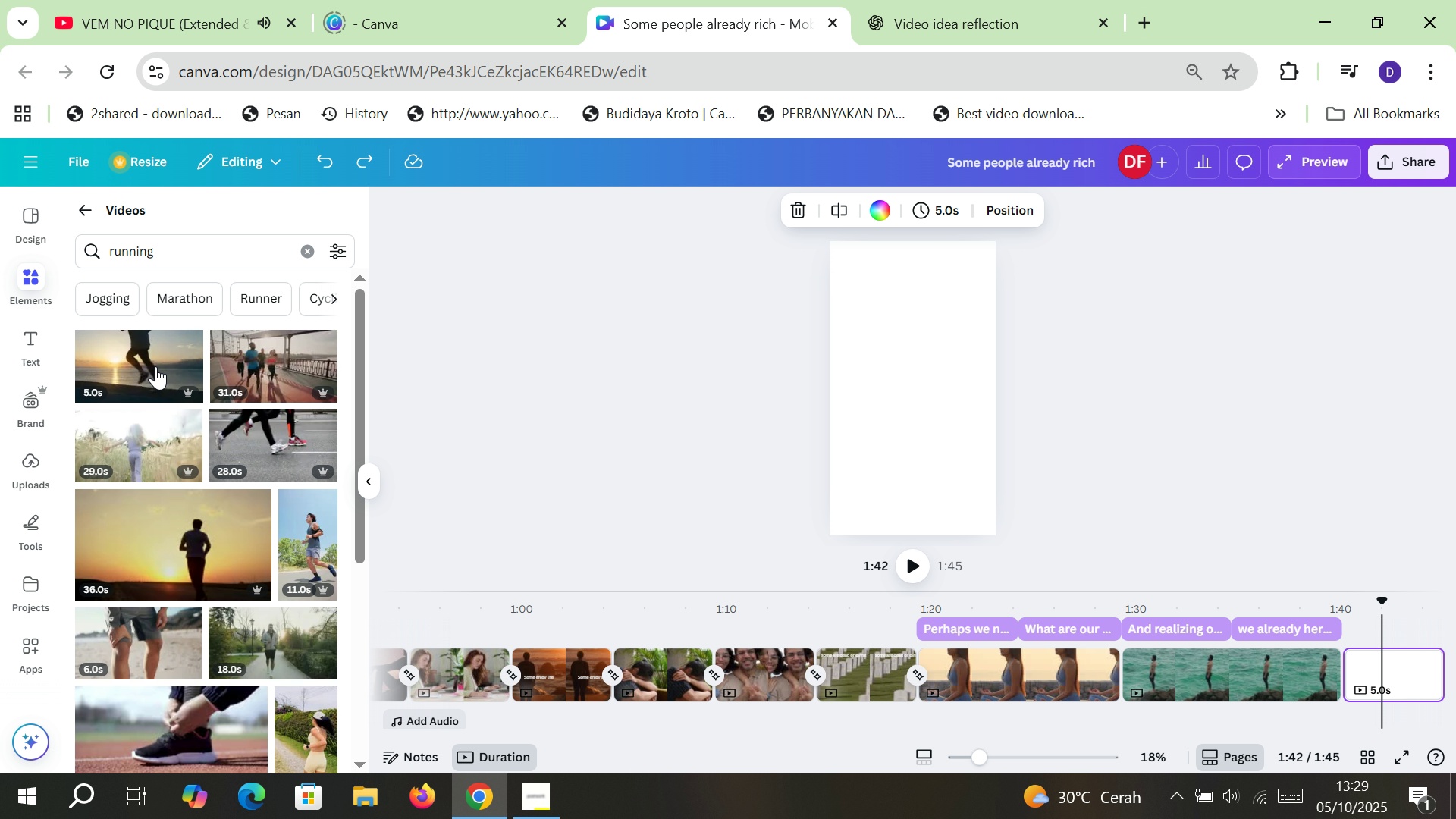 
left_click([130, 349])
 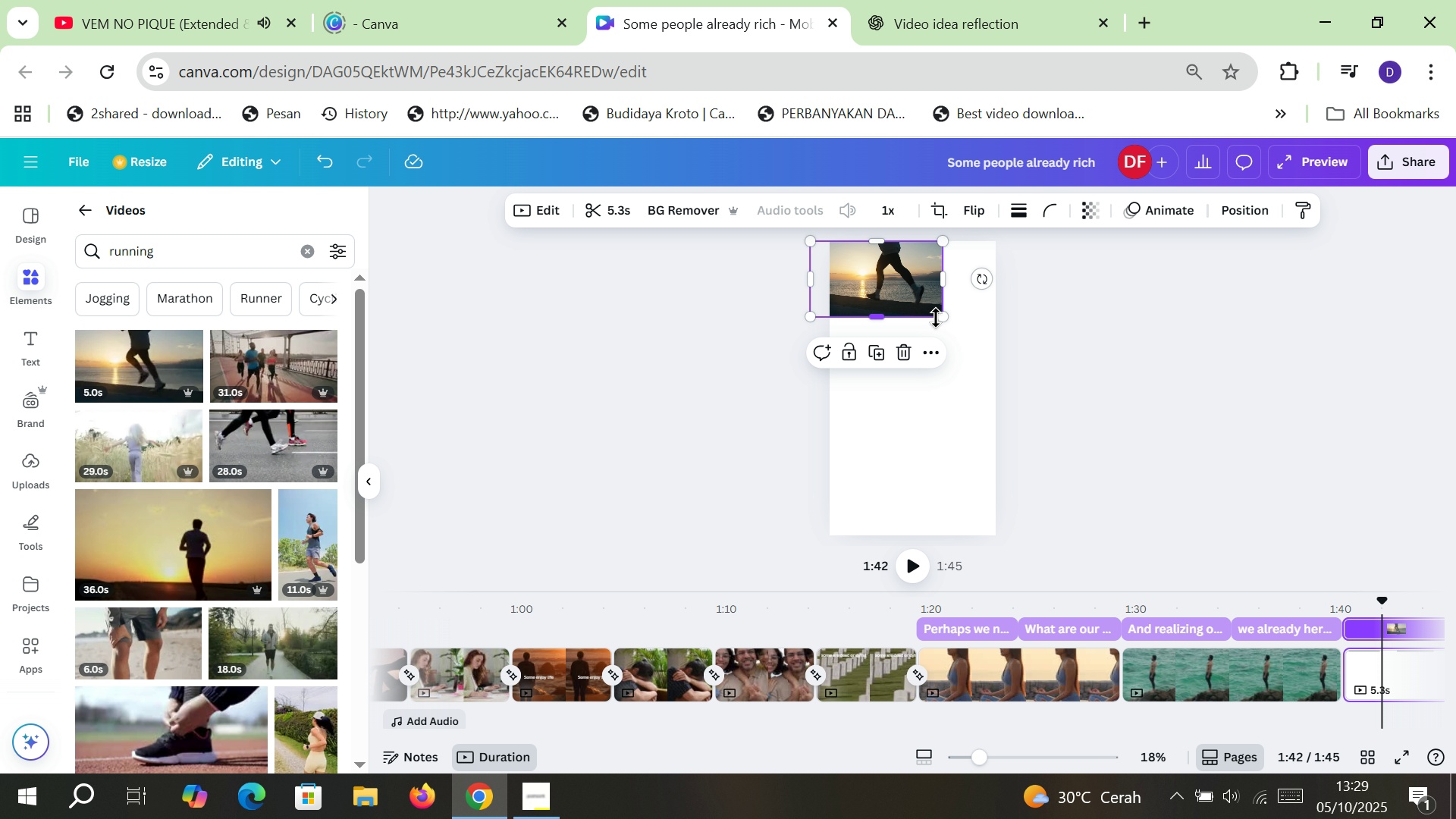 
wait(6.97)
 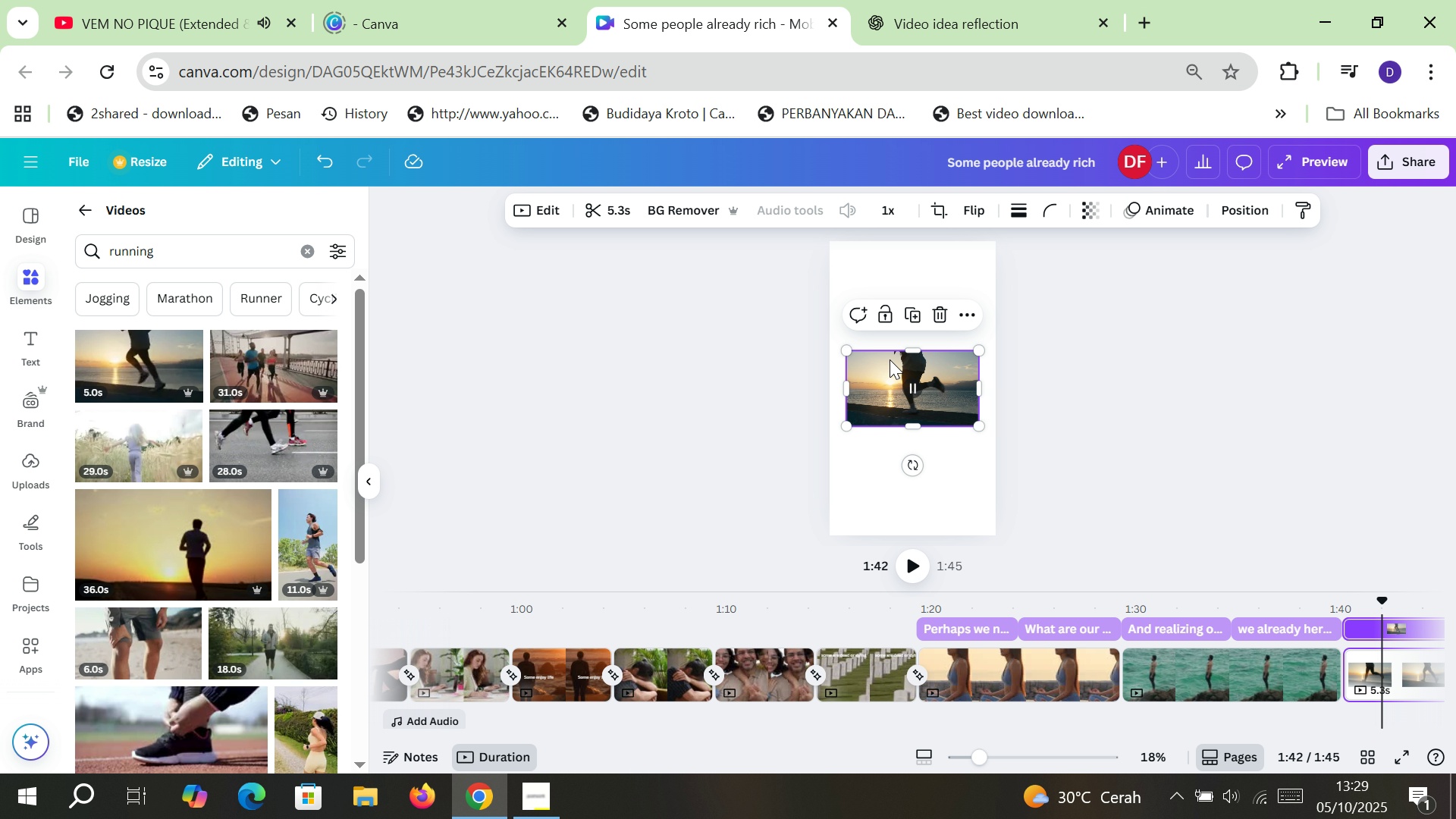 
left_click([940, 301])
 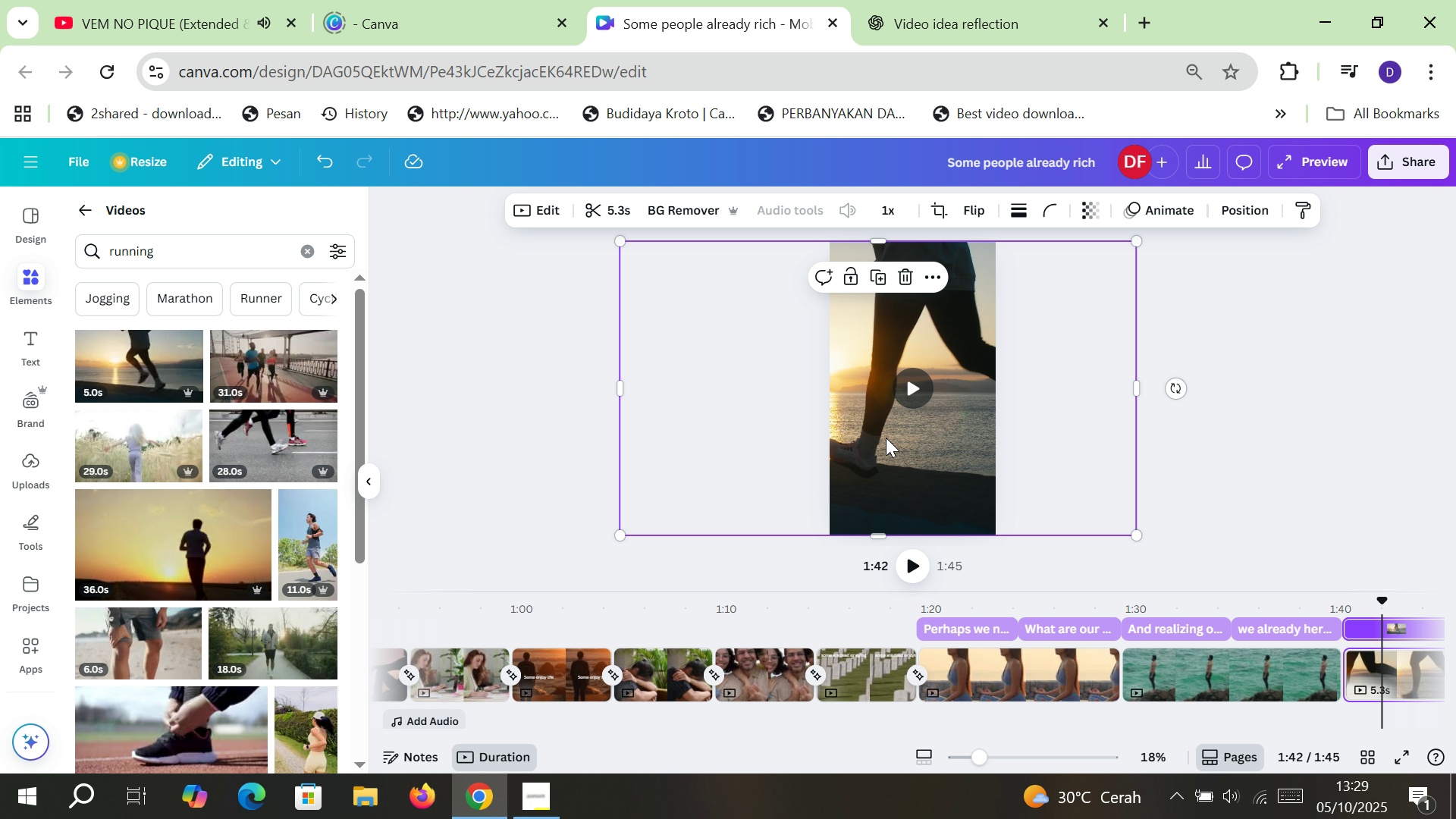 
wait(6.05)
 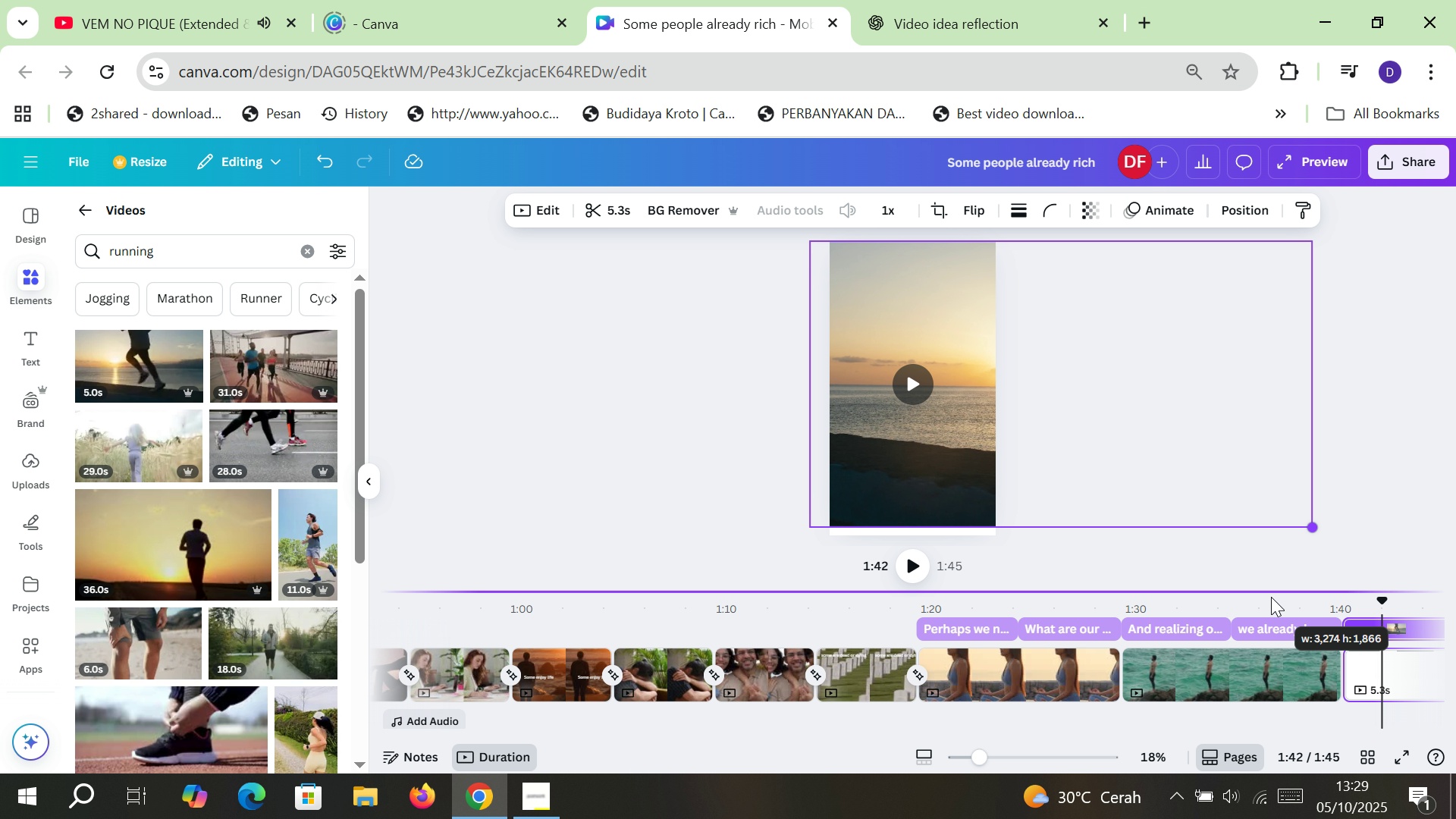 
left_click([1289, 670])
 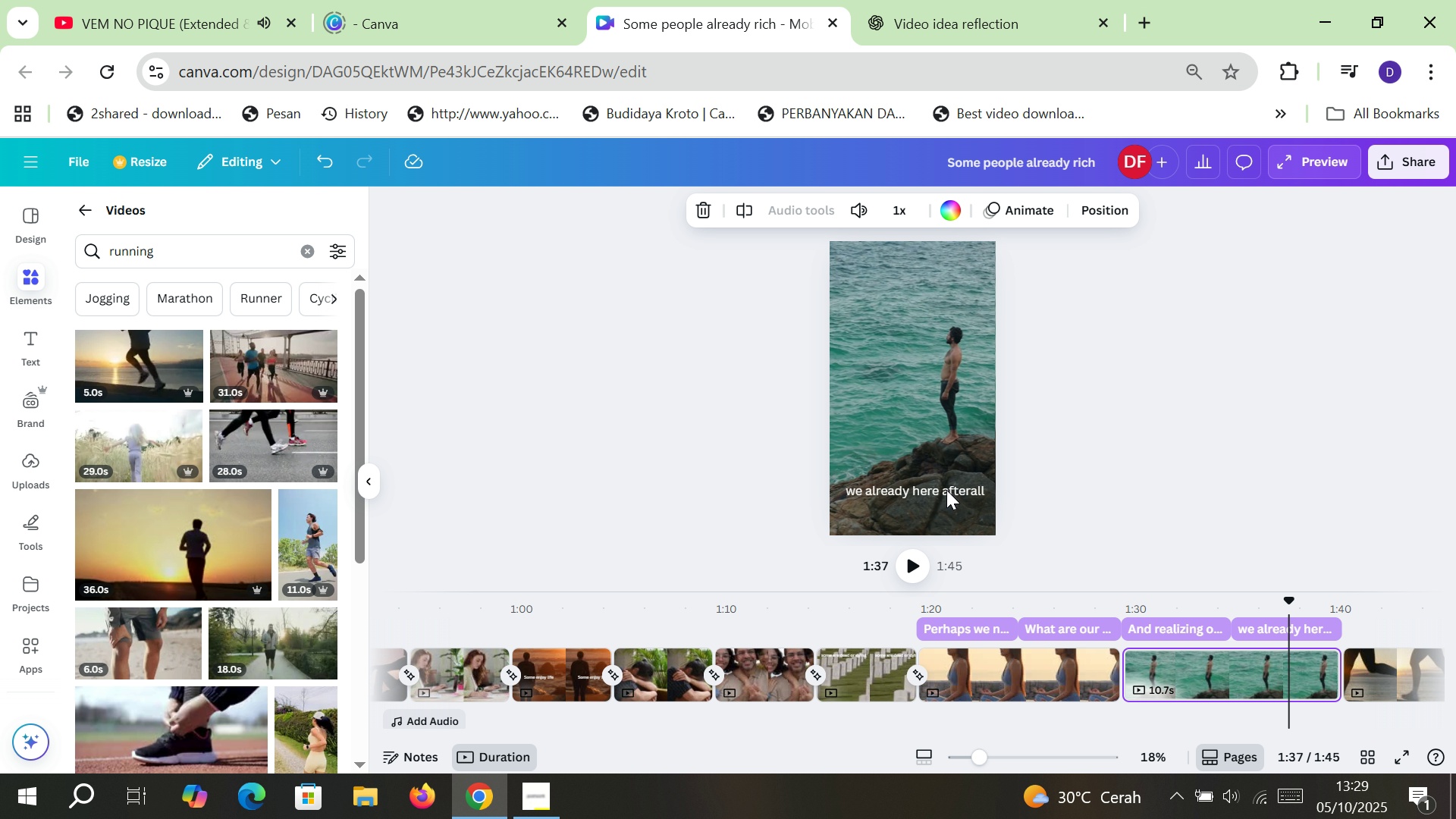 
left_click([946, 490])
 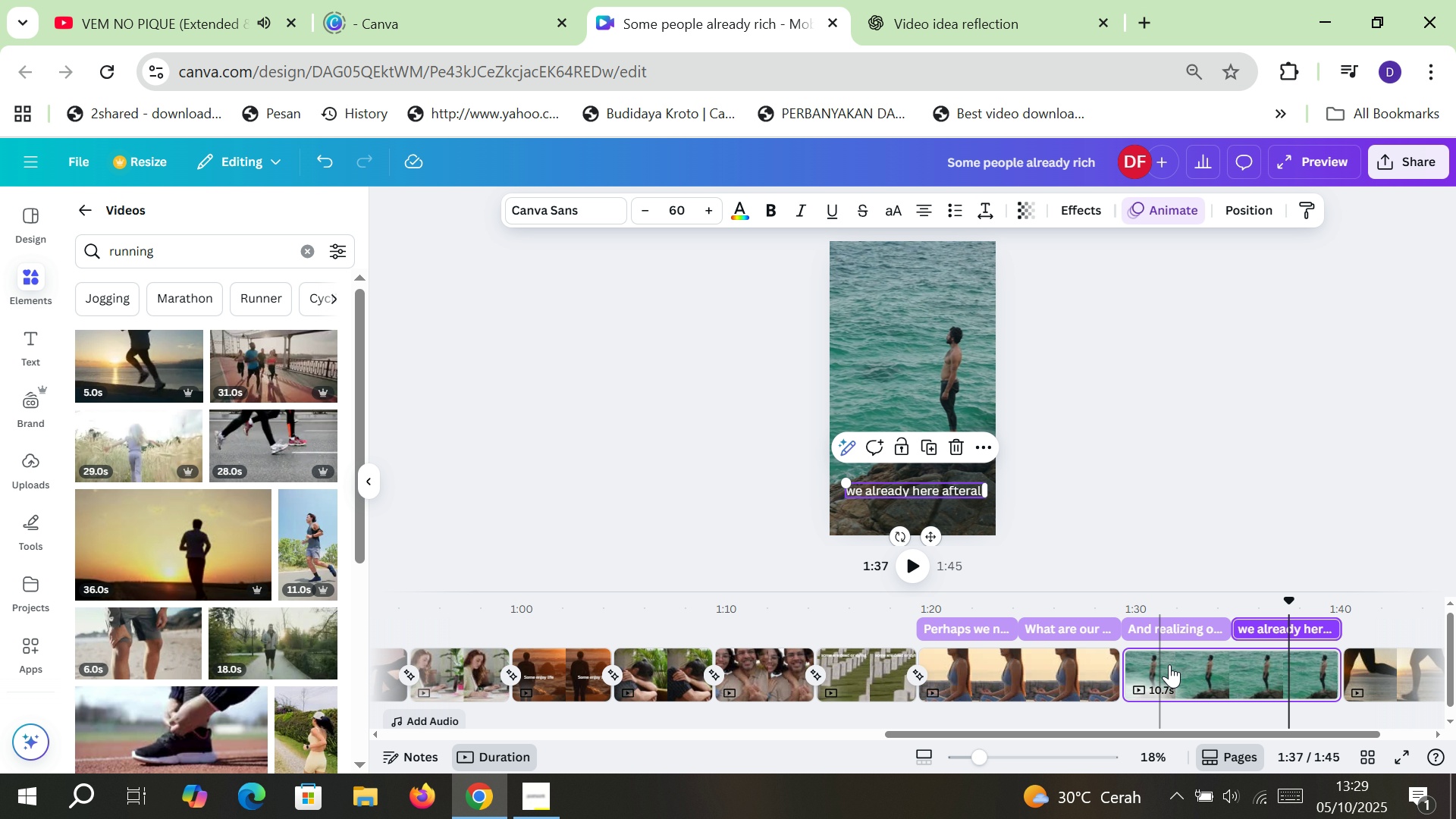 
left_click([1177, 665])
 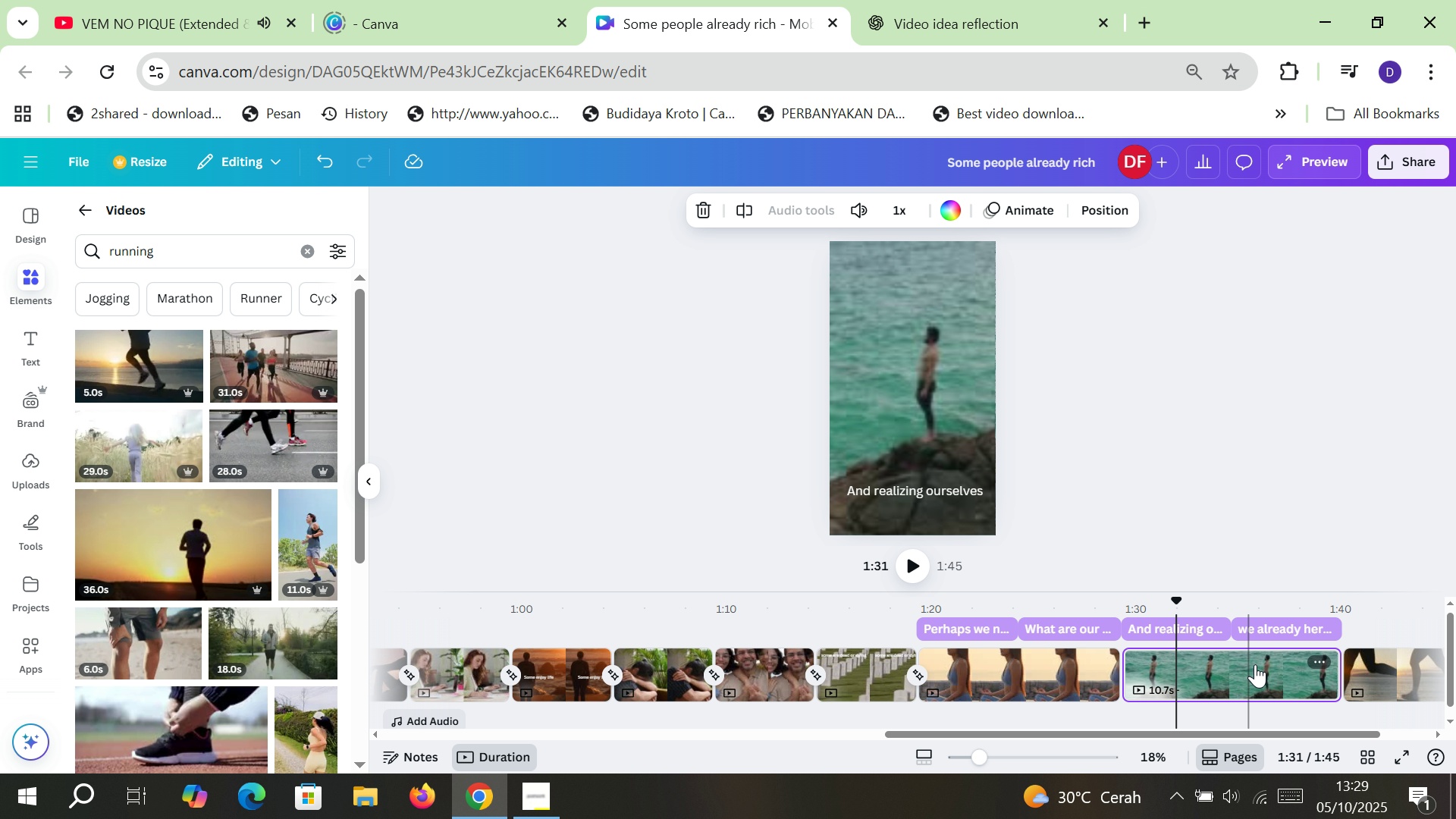 
left_click([1255, 664])
 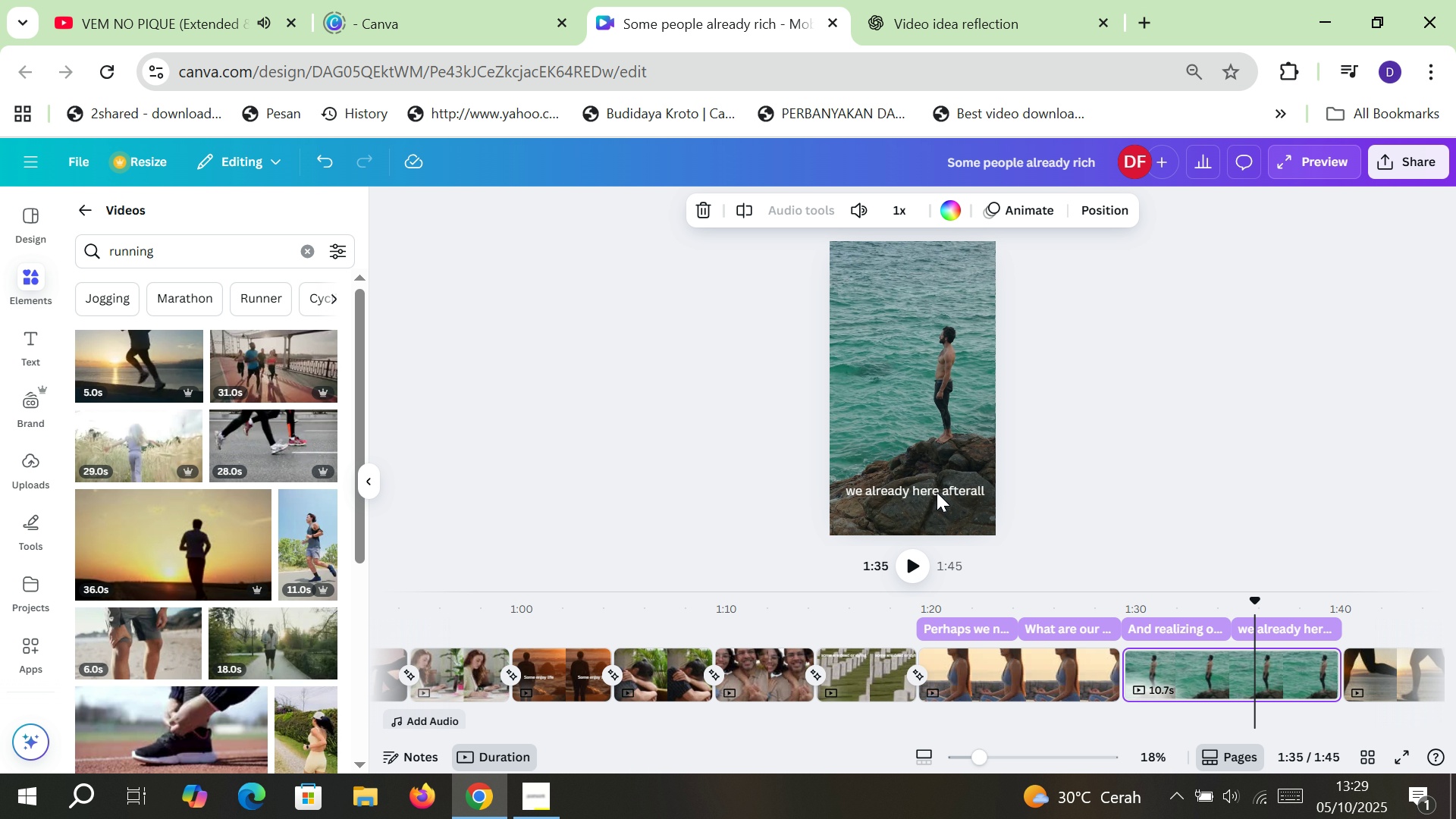 
double_click([937, 492])
 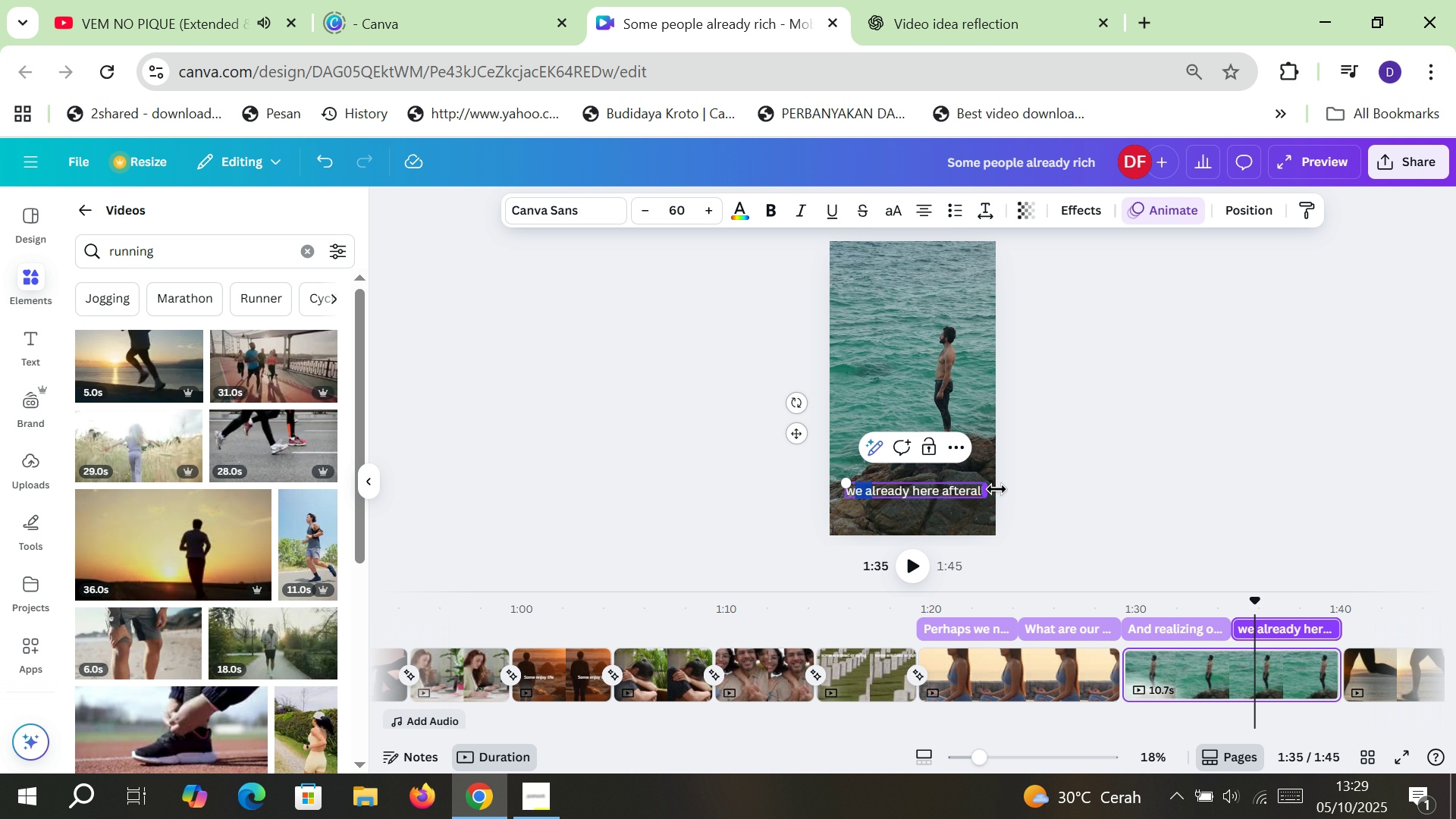 
left_click([971, 500])
 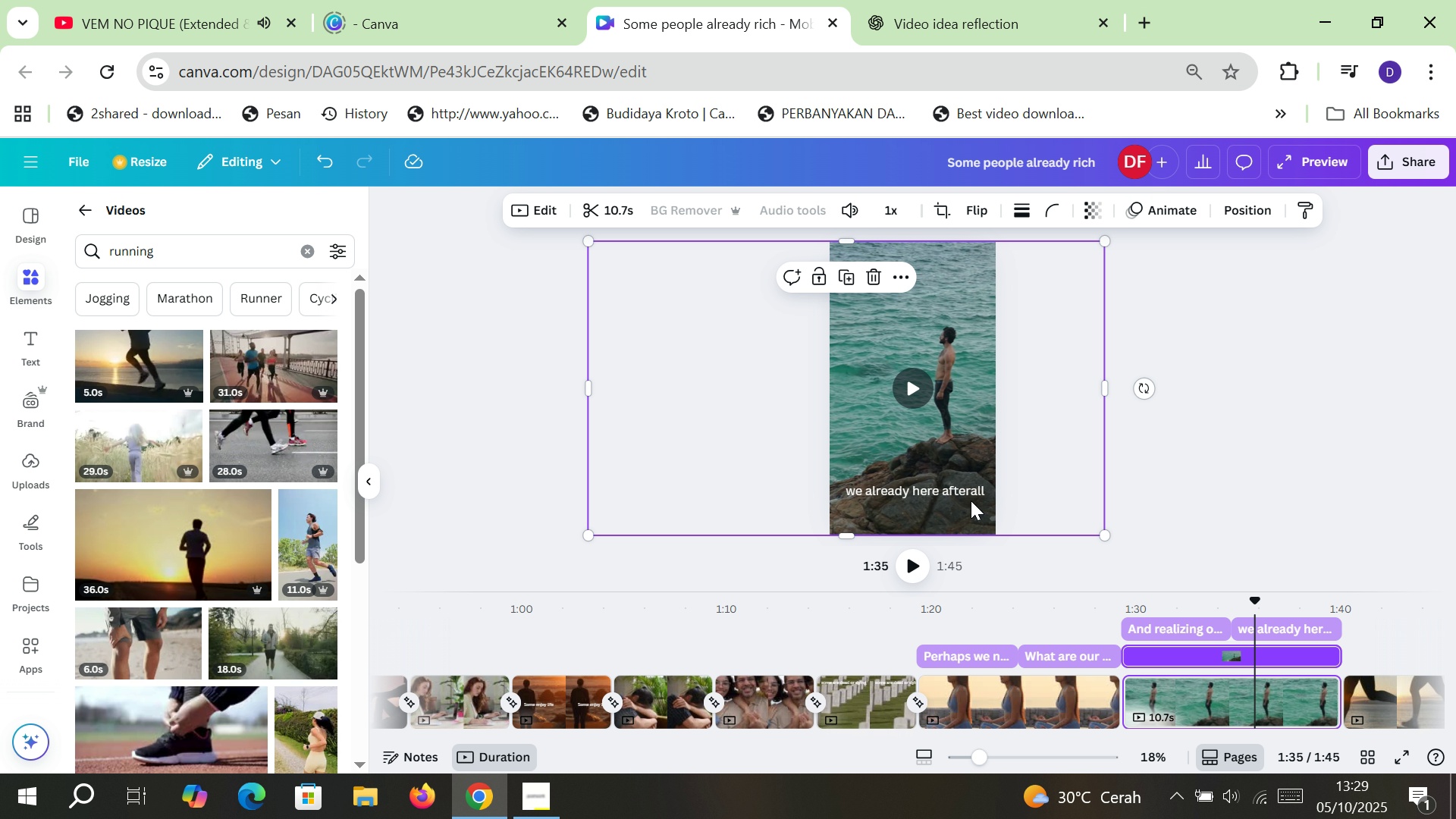 
key(Delete)
 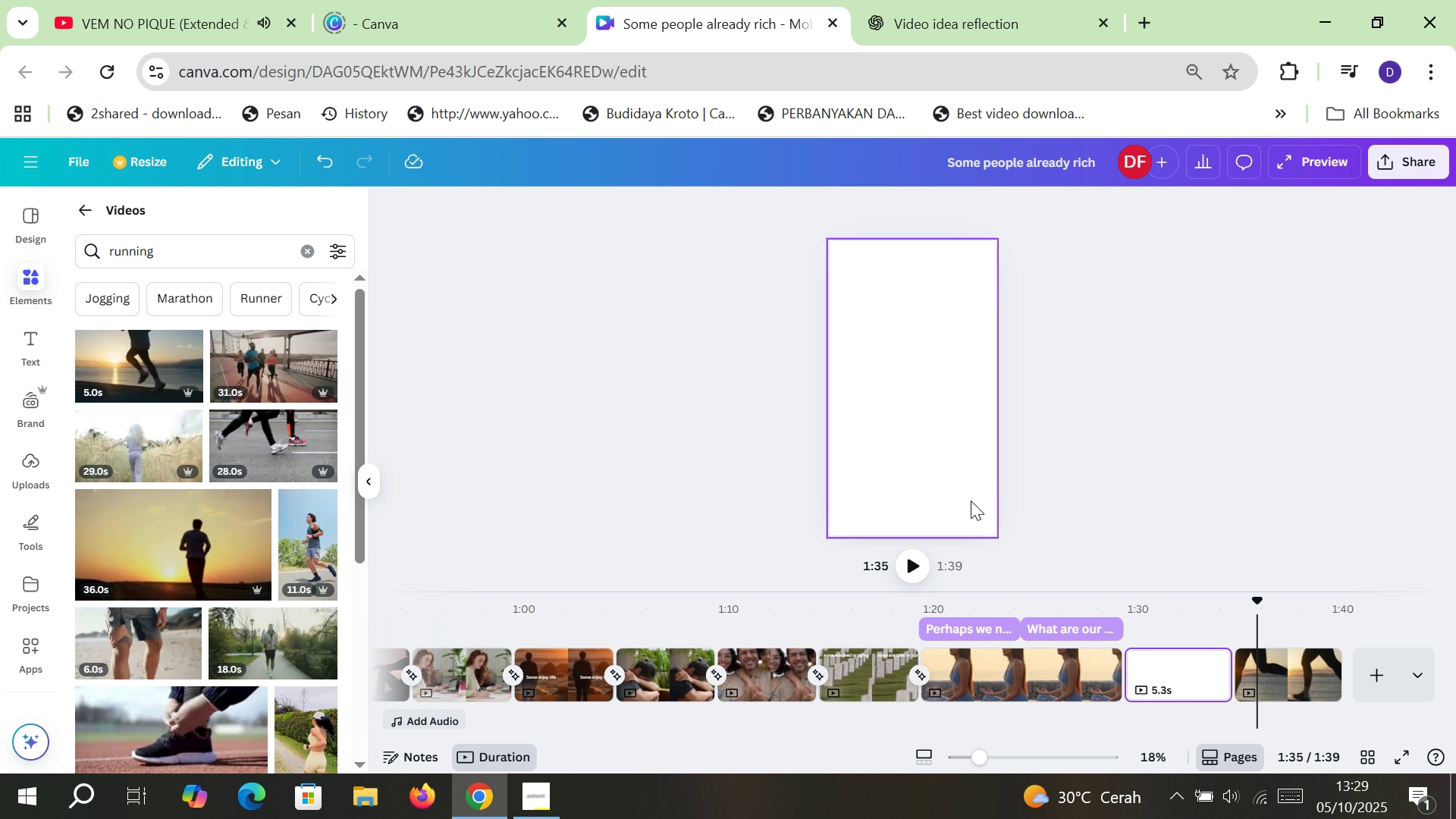 
key(Control+Z)
 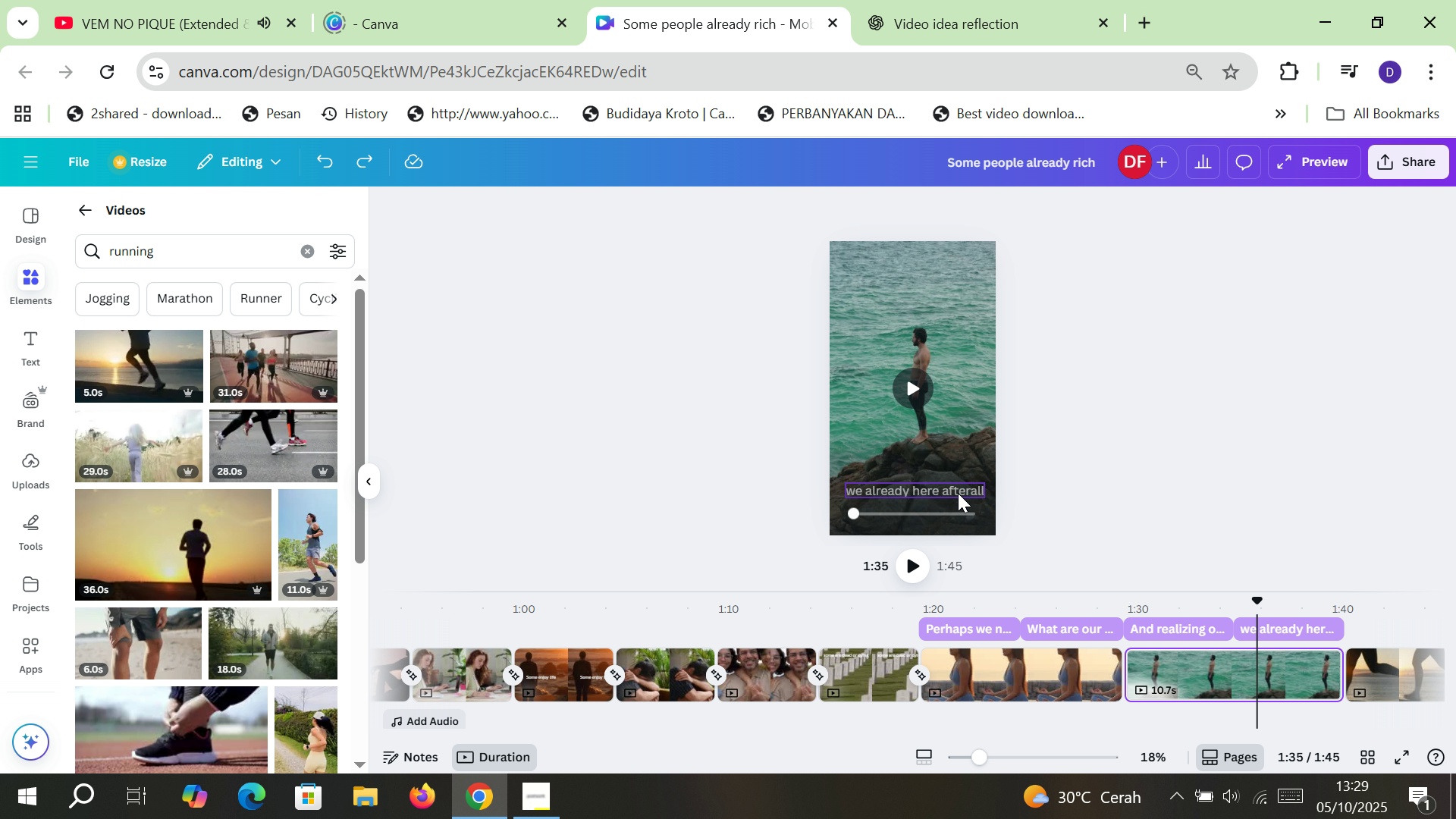 
double_click([958, 493])
 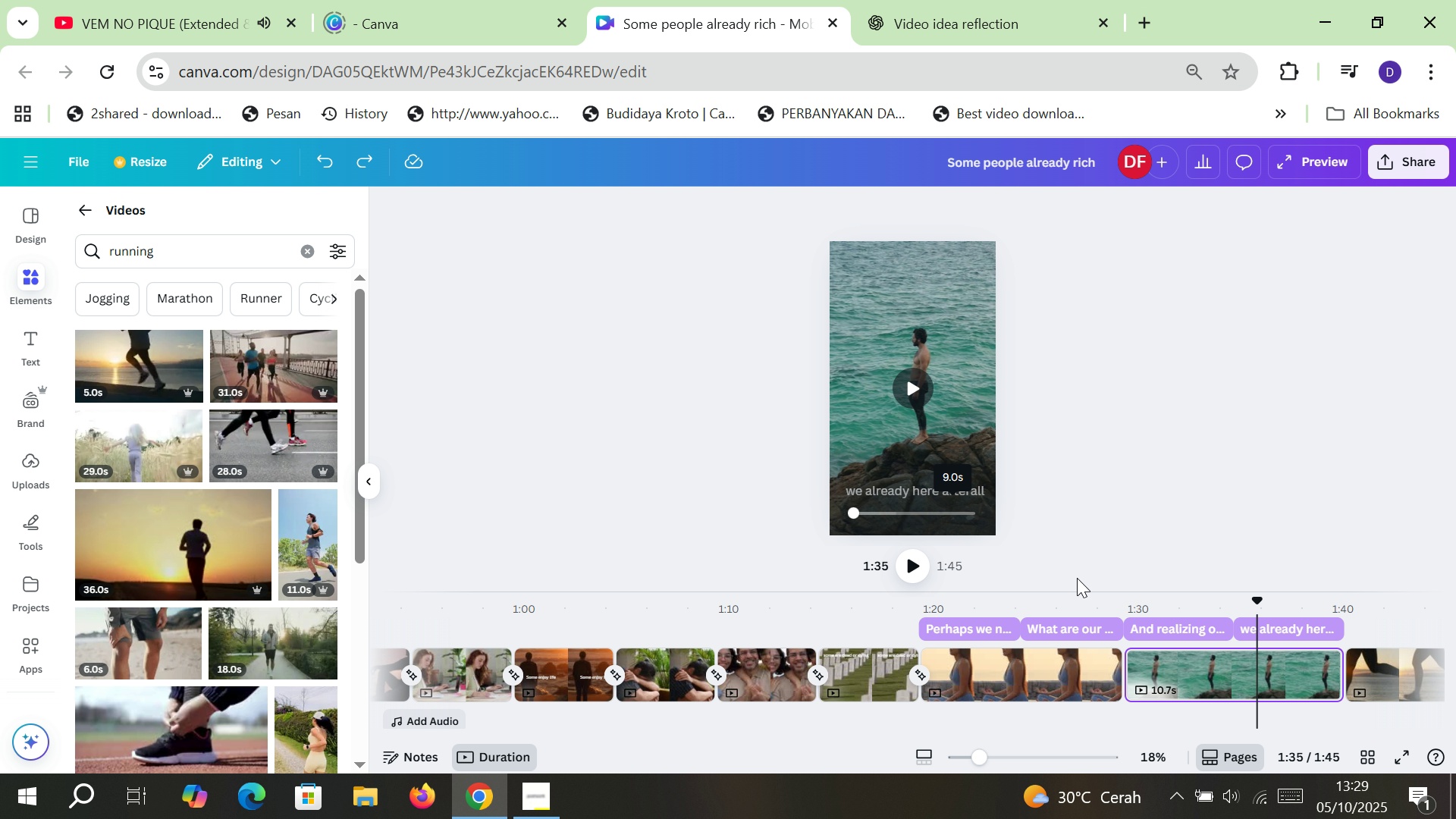 
double_click([1177, 658])
 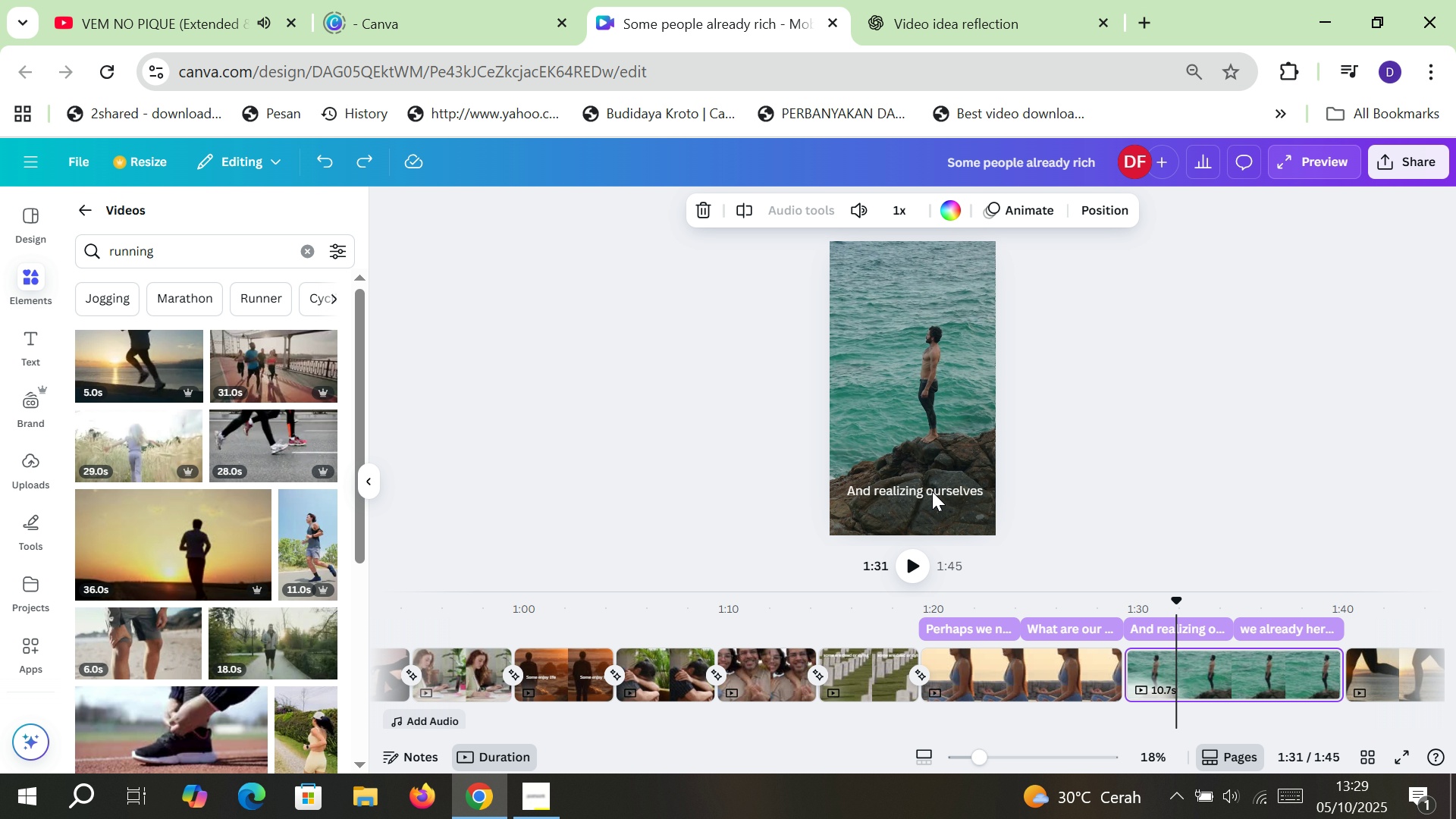 
double_click([932, 491])
 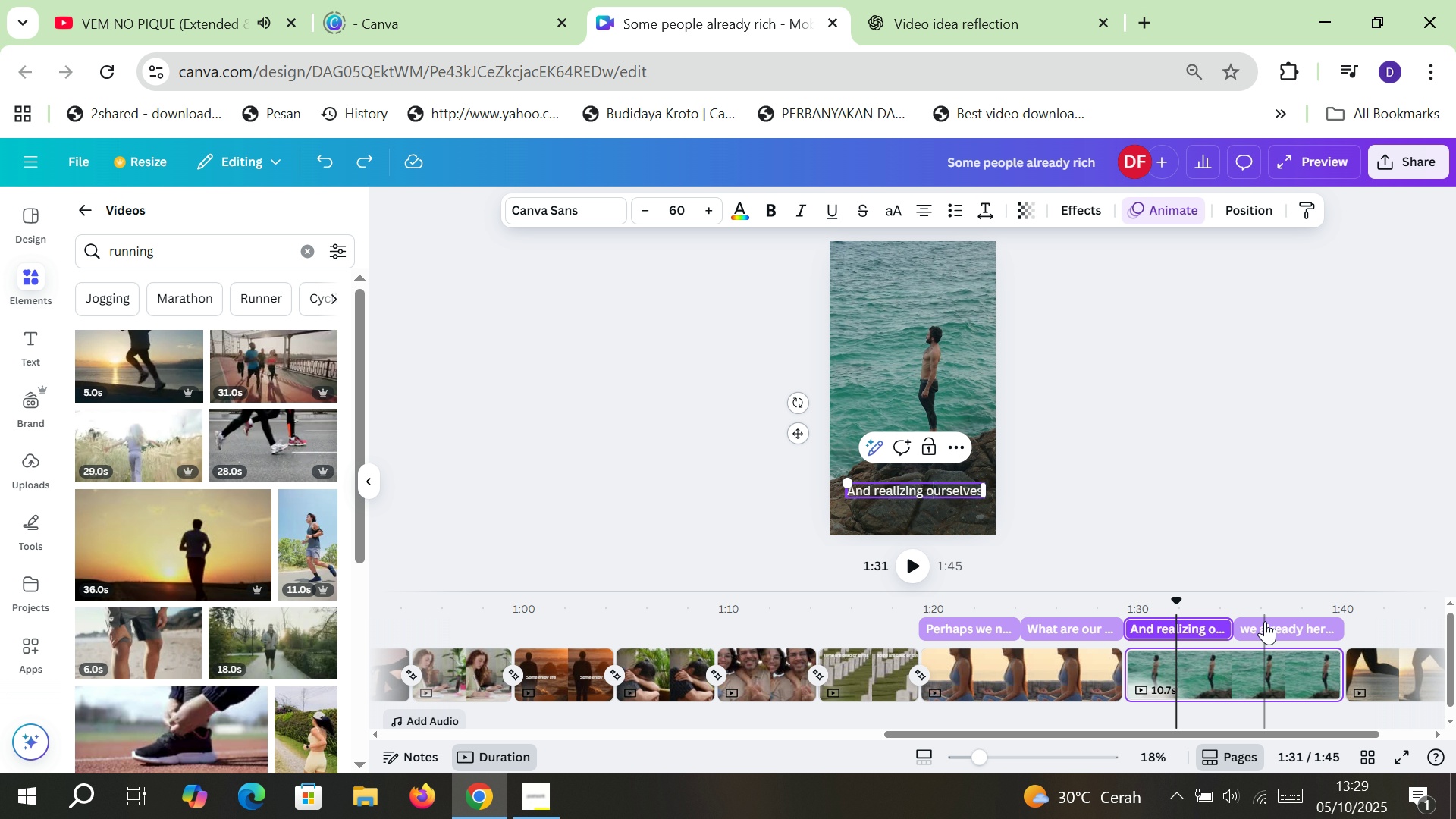 
left_click([1265, 621])
 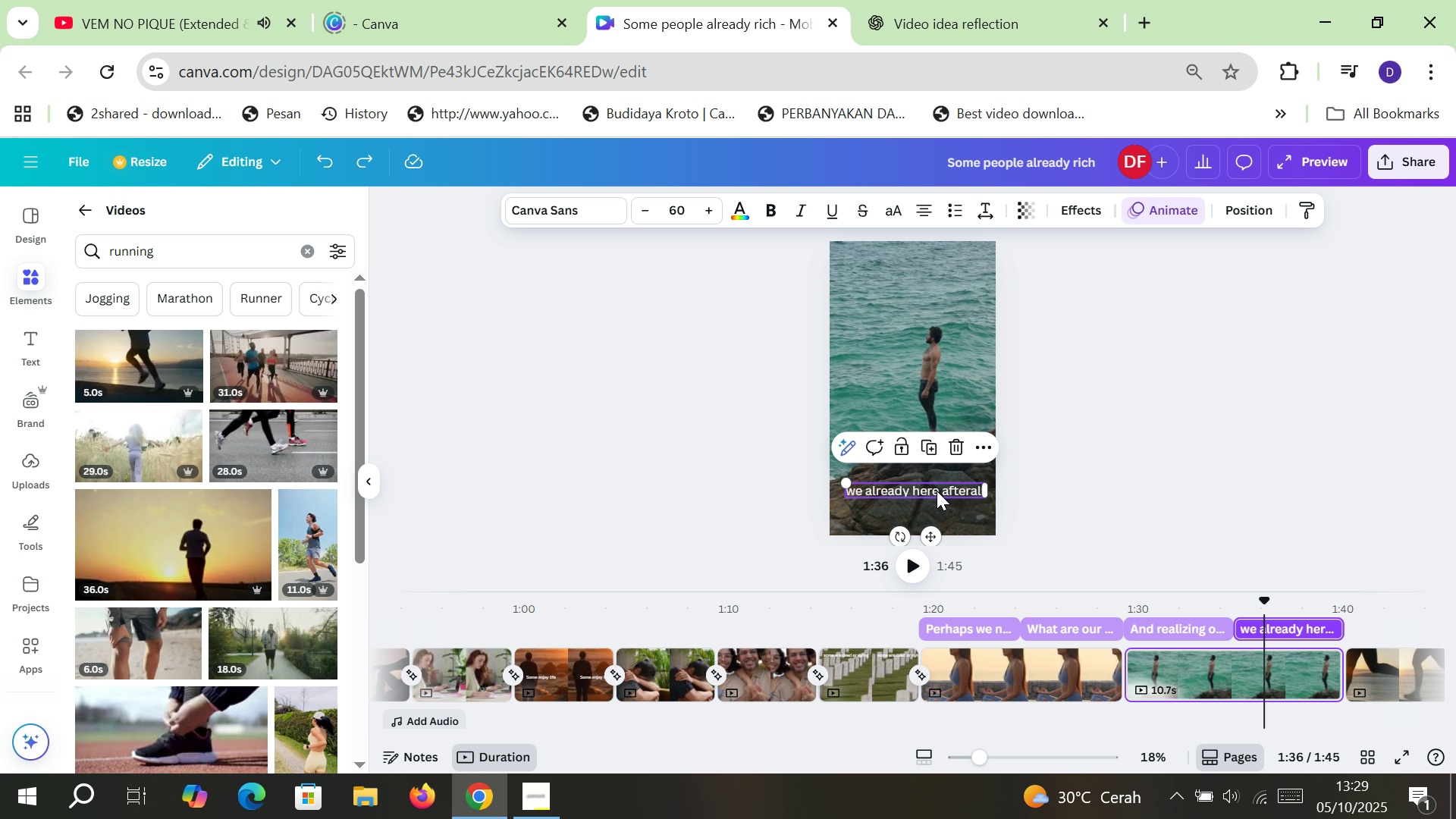 
double_click([937, 491])
 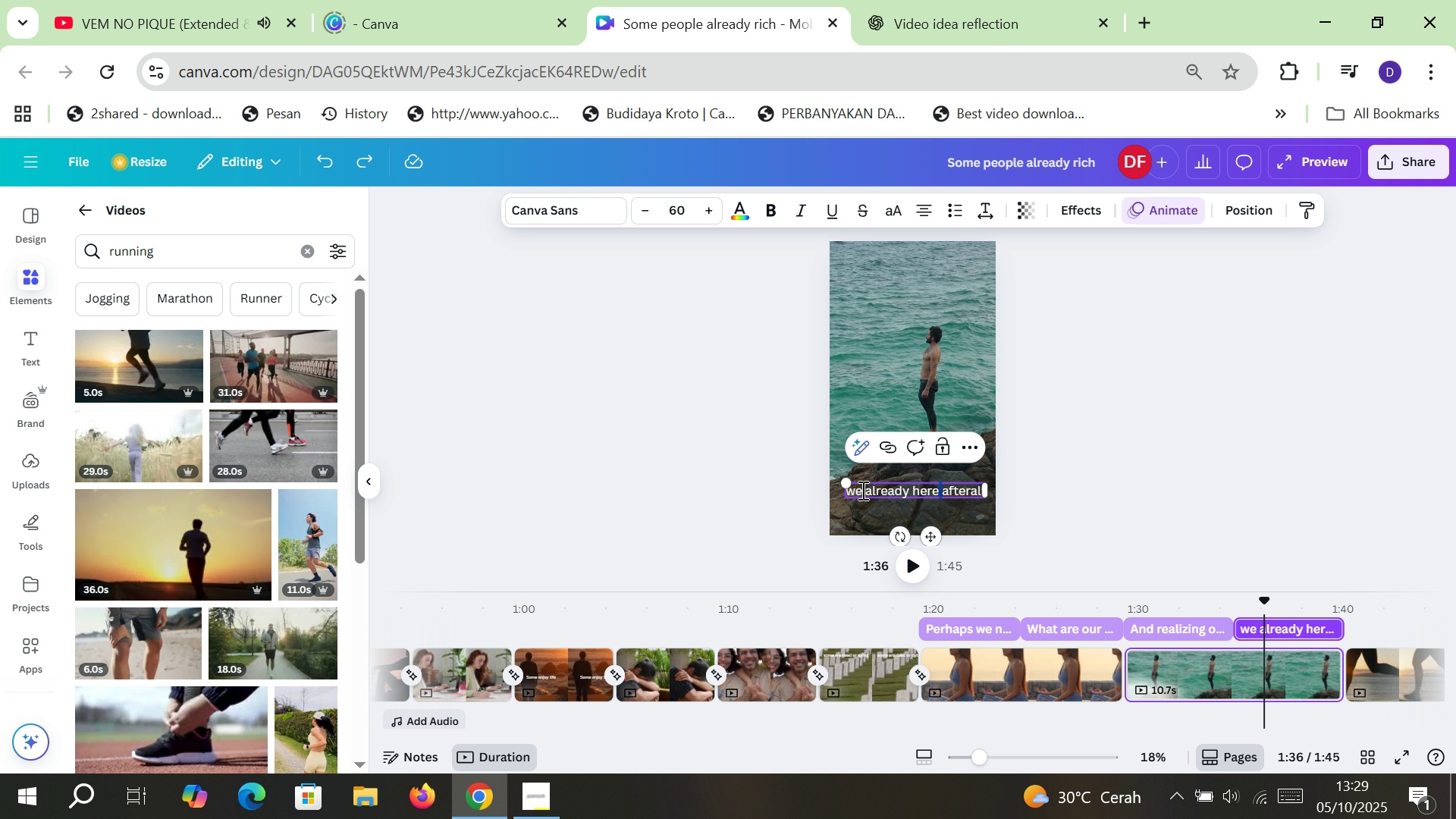 
double_click([861, 490])
 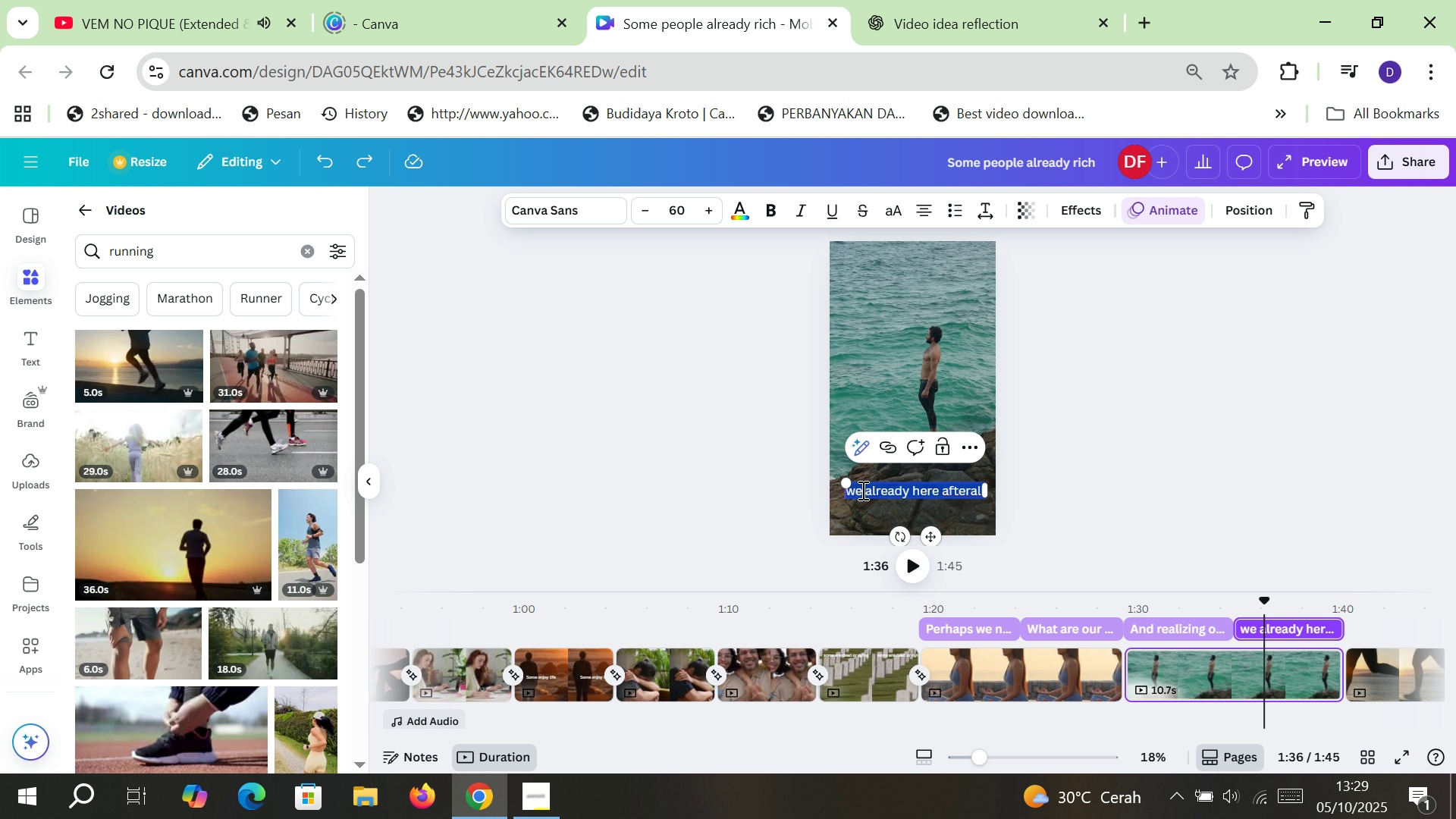 
triple_click([861, 490])
 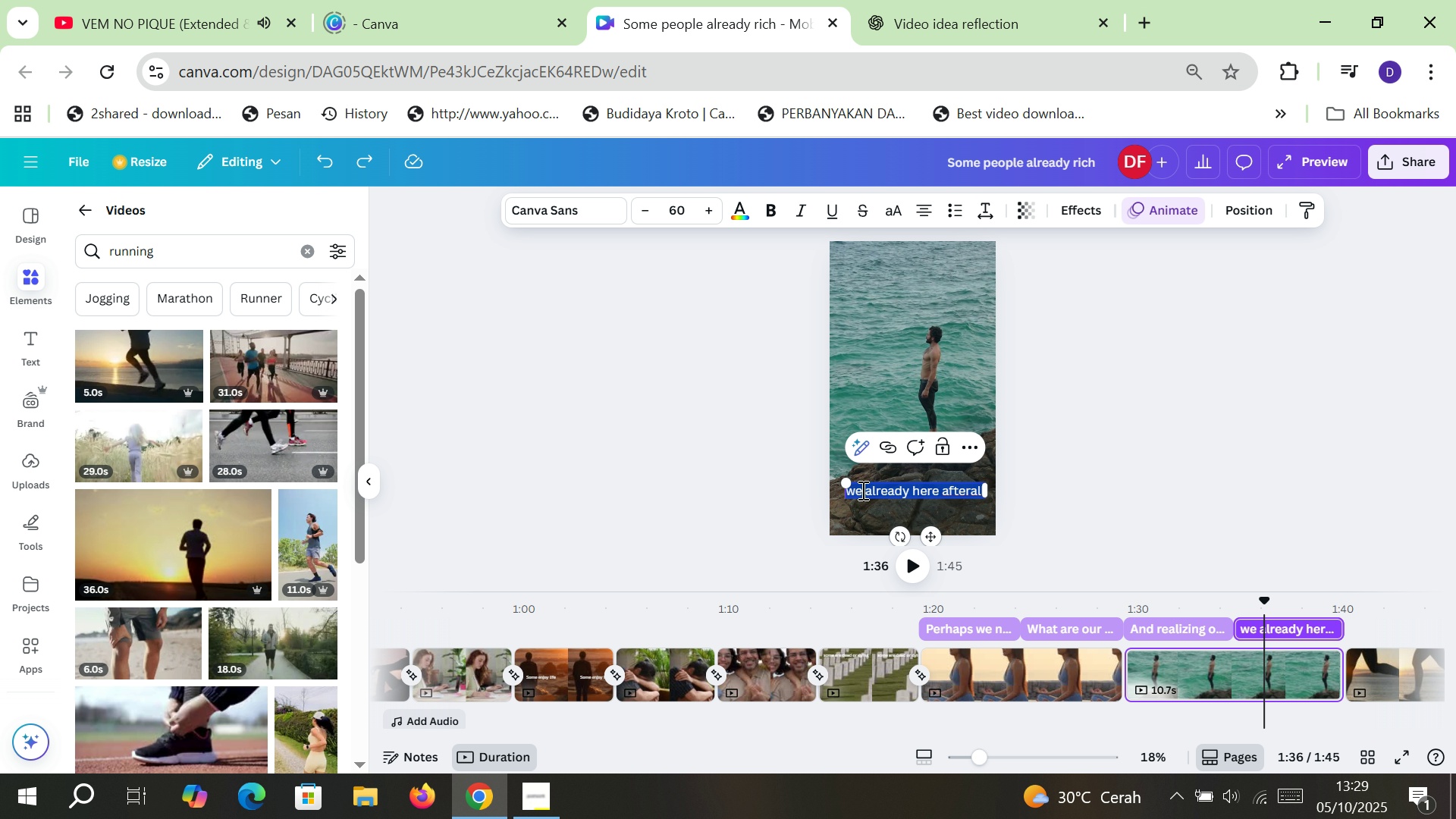 
type(why so hurry?)
 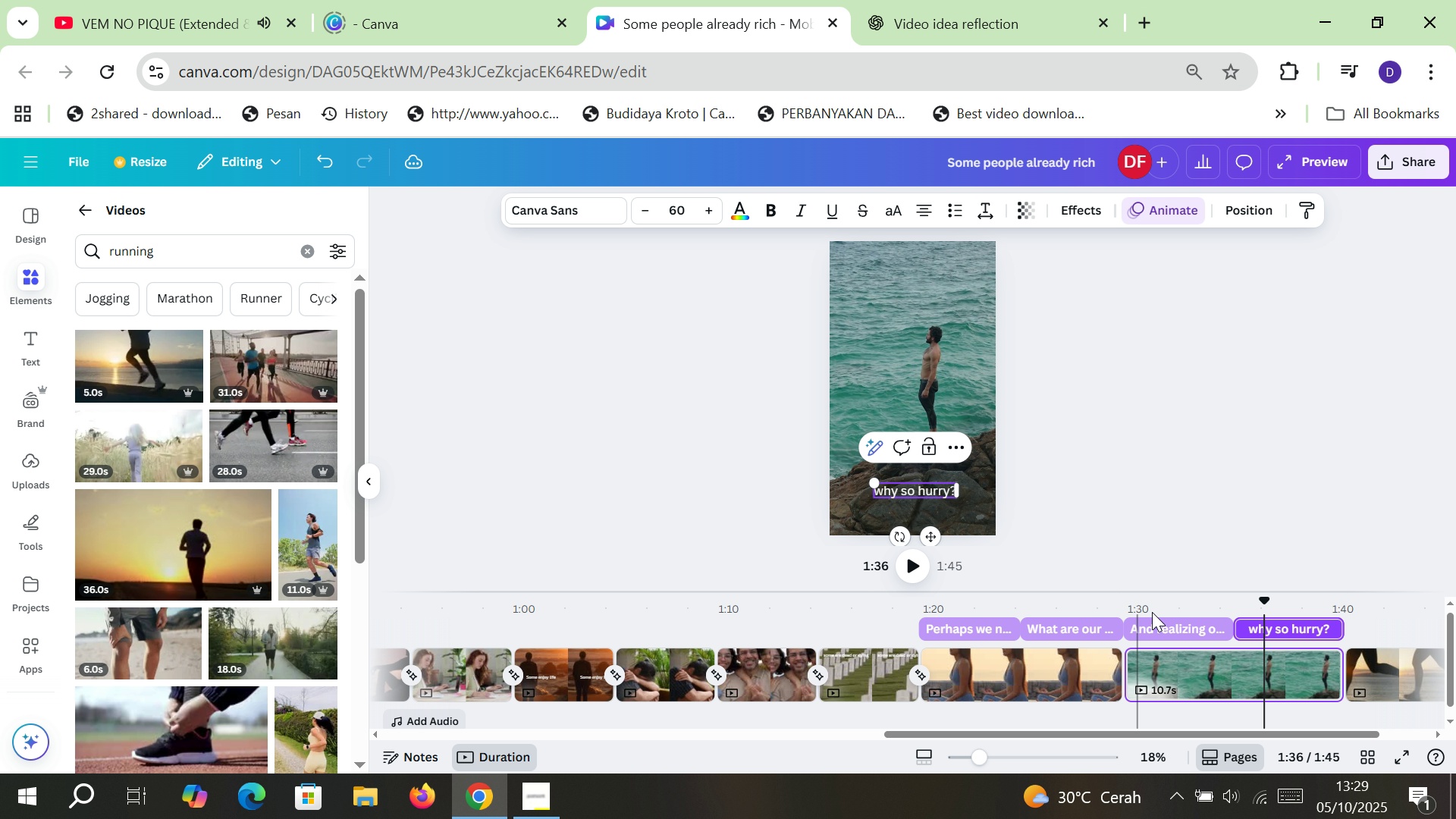 
double_click([1161, 626])
 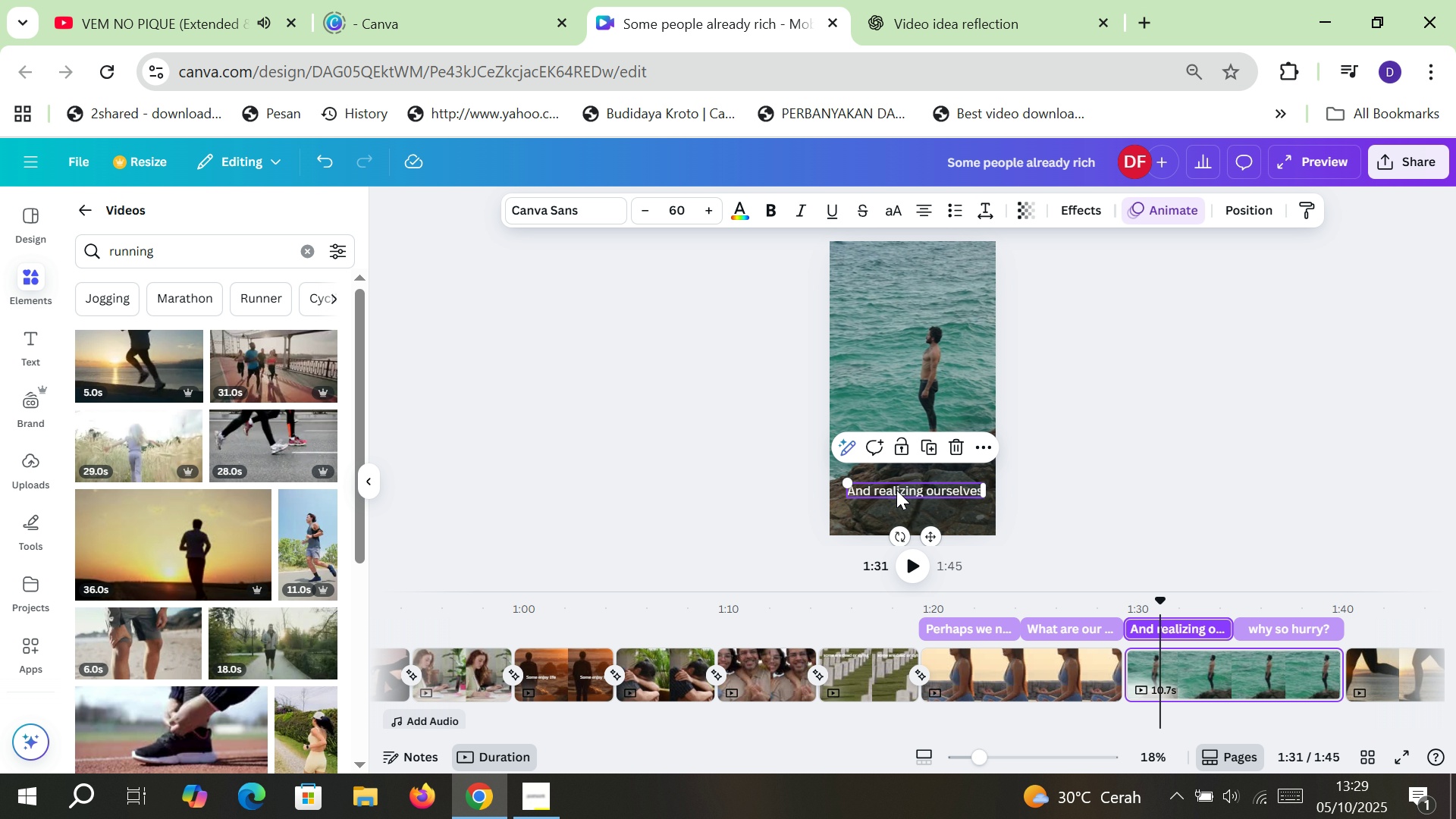 
double_click([896, 490])
 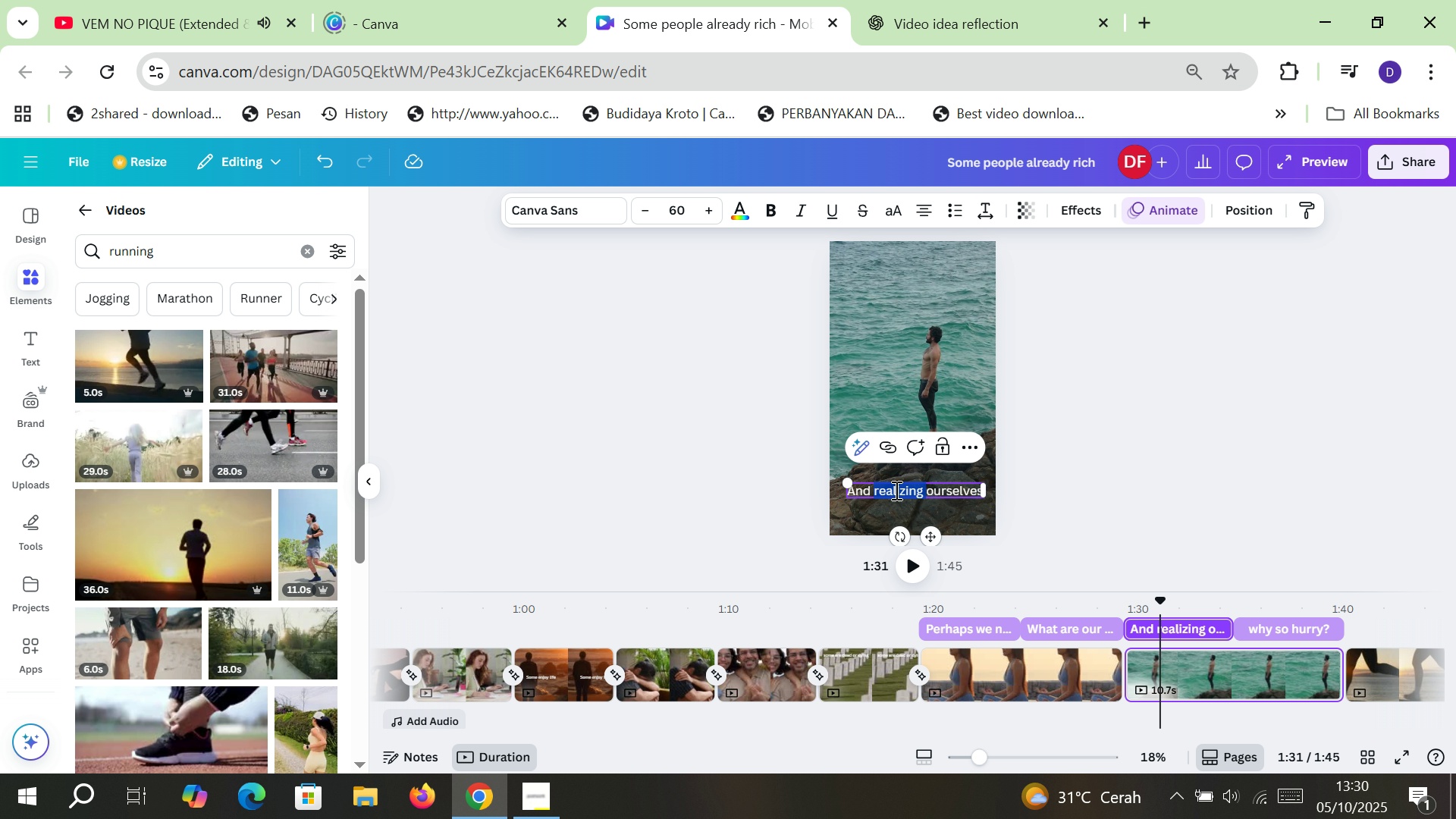 
type(asing to )
 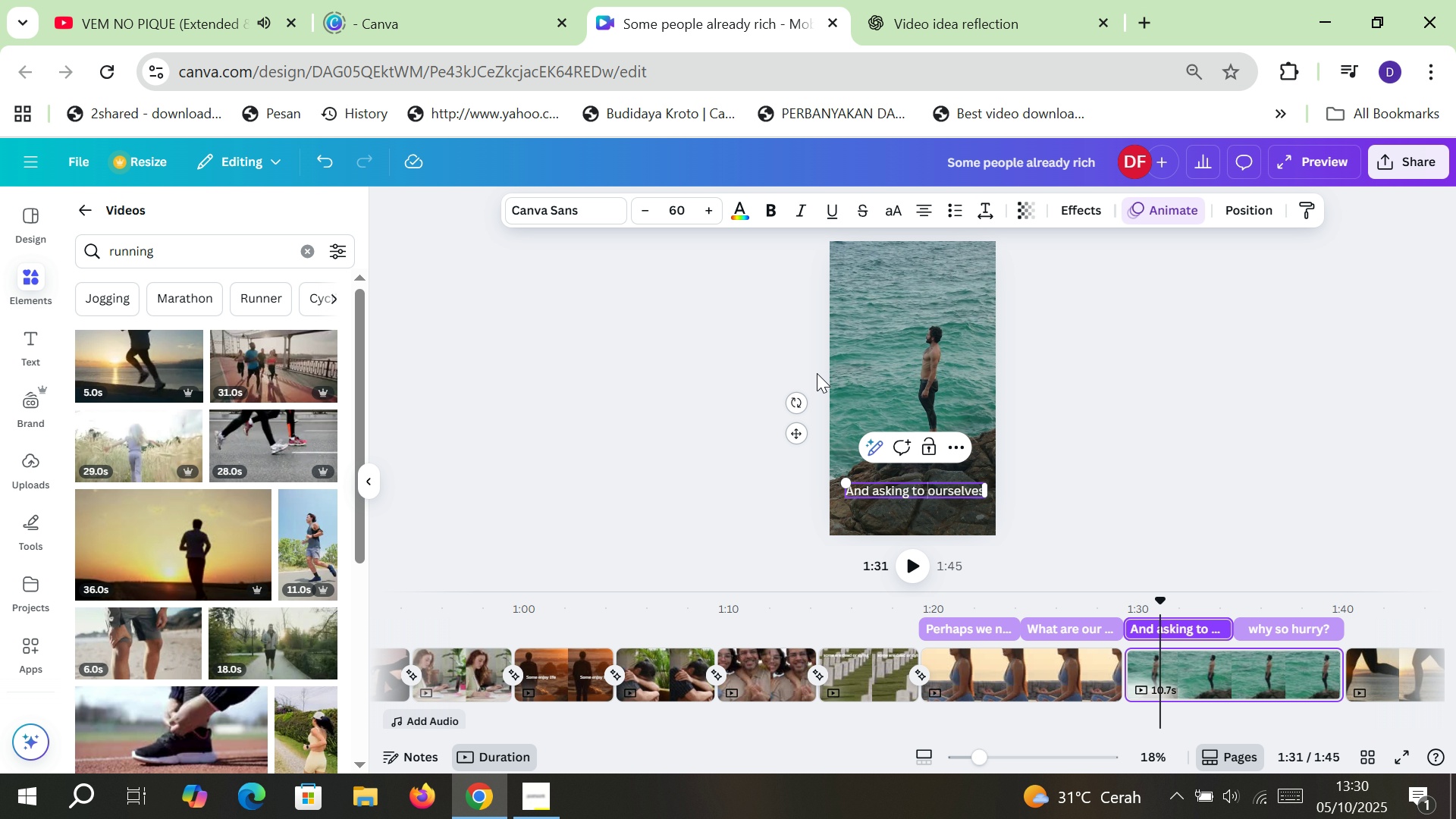 
left_click([1188, 417])
 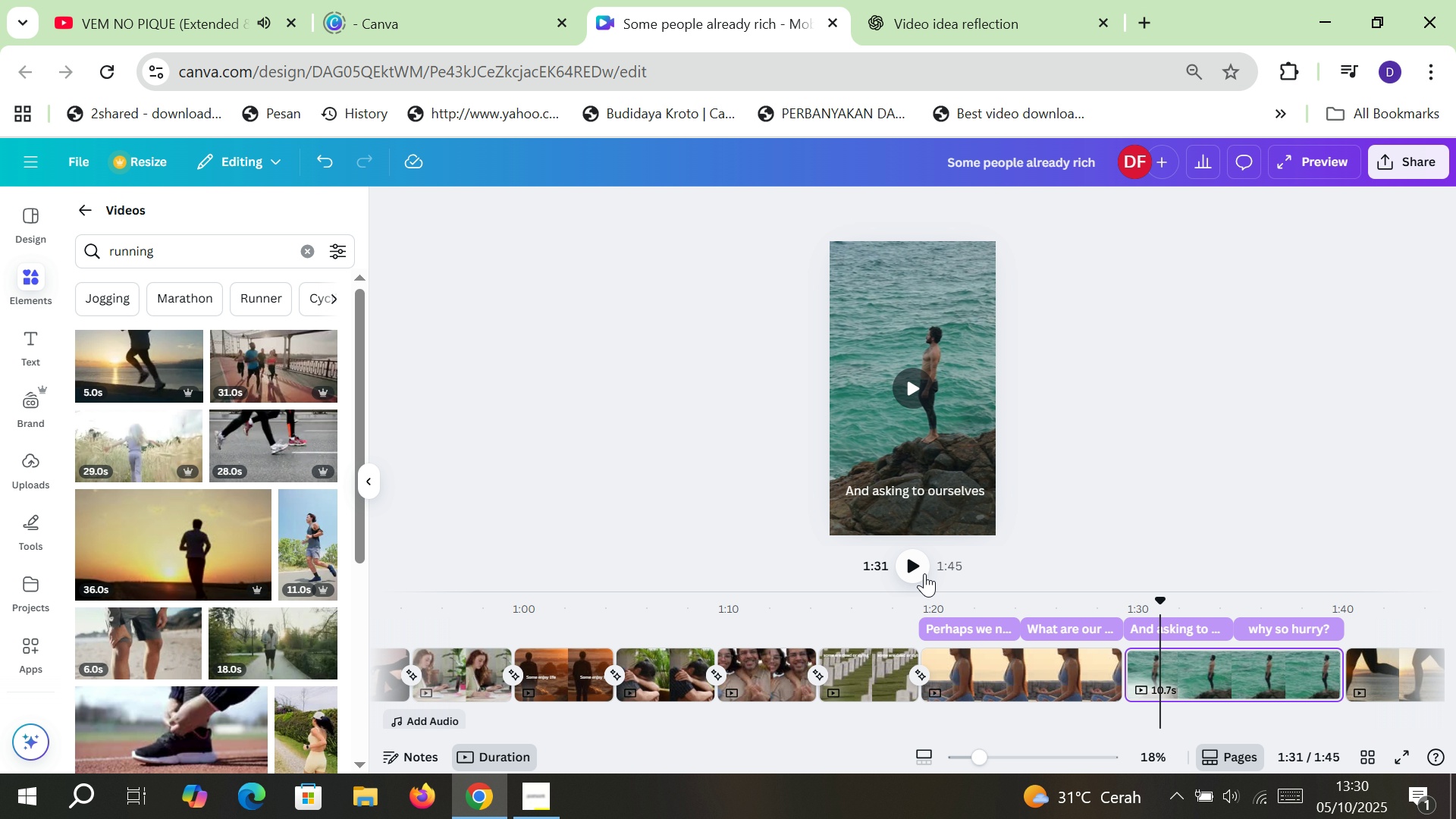 
left_click([924, 573])
 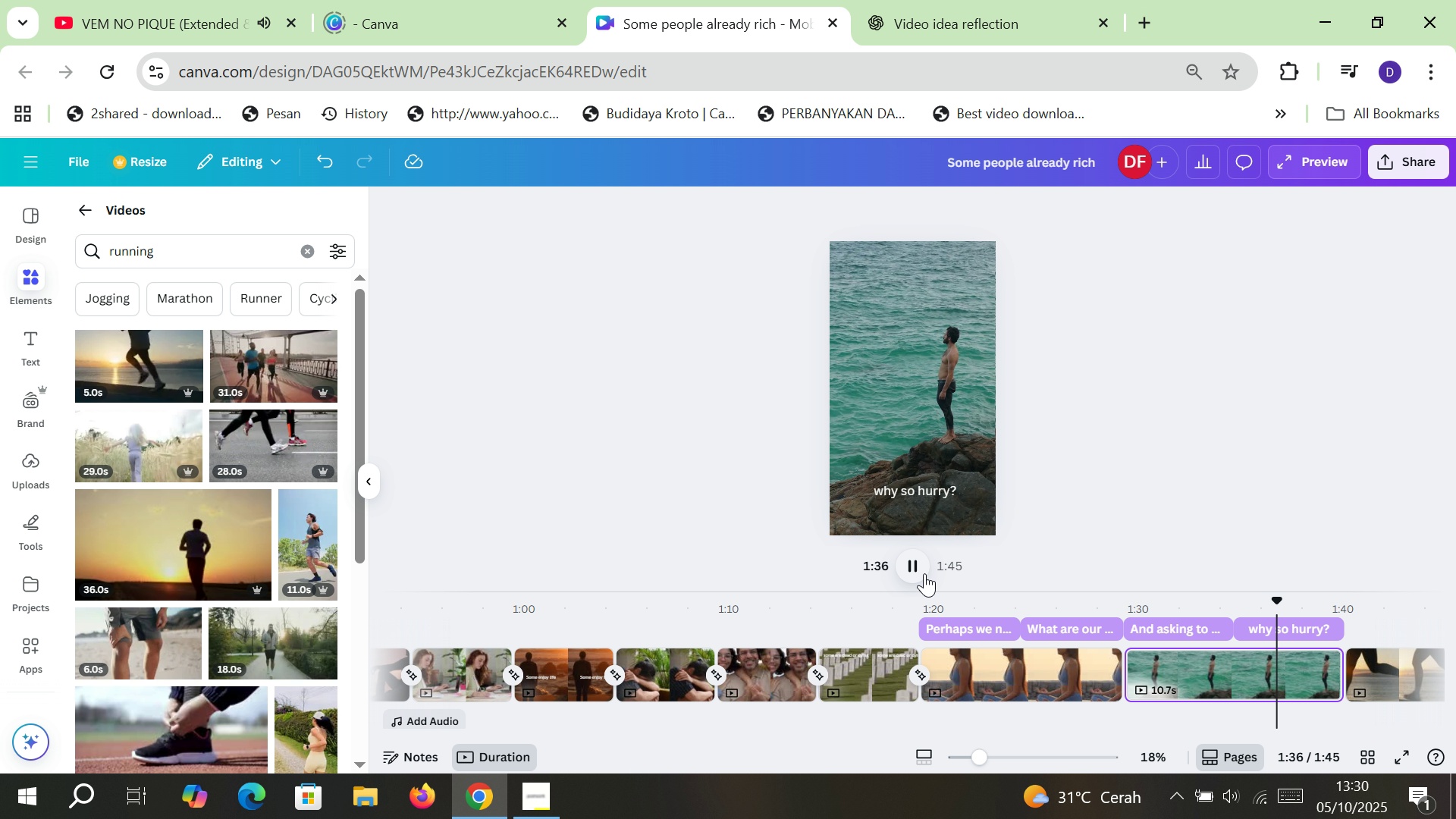 
wait(7.98)
 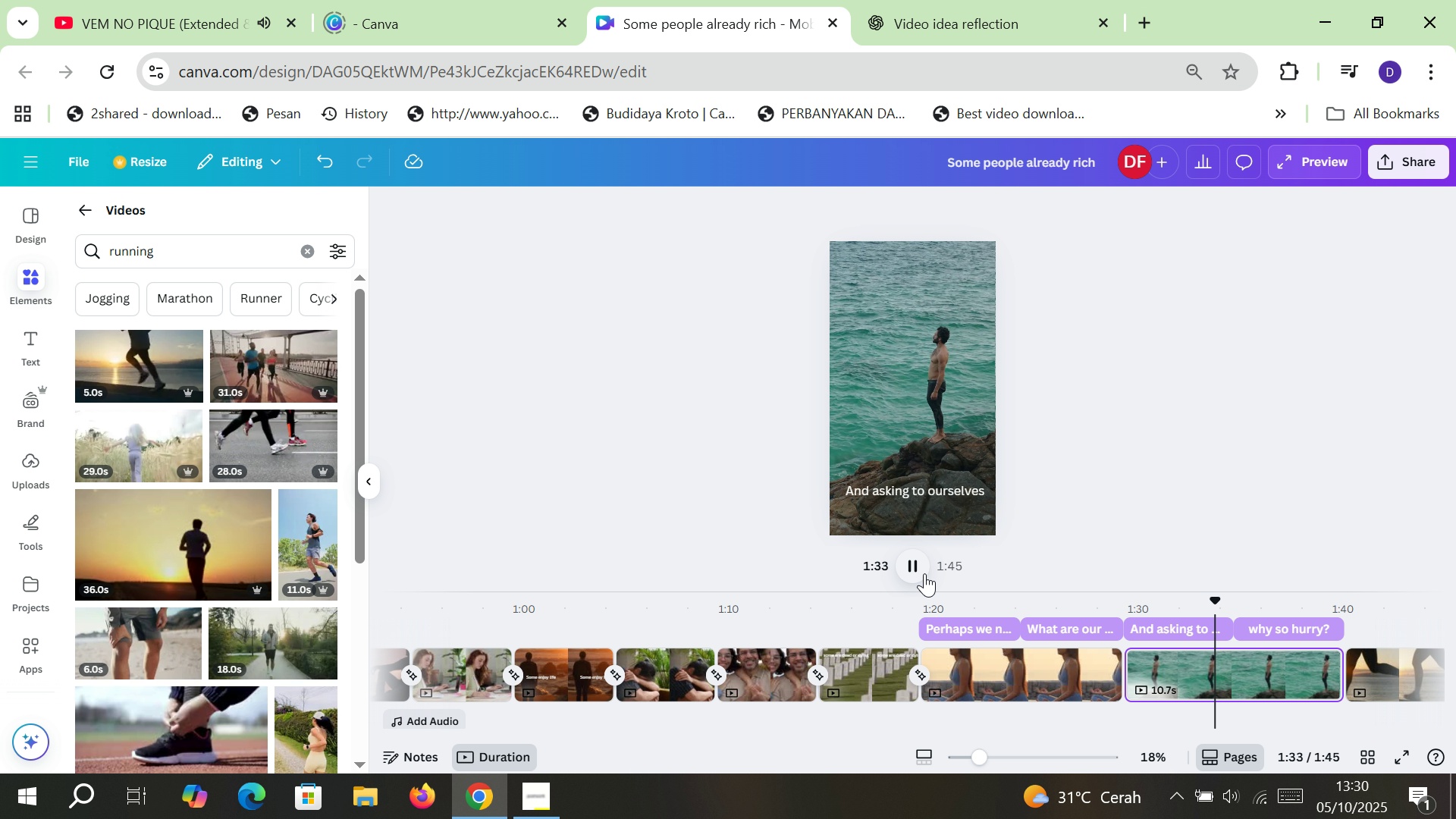 
left_click([924, 573])
 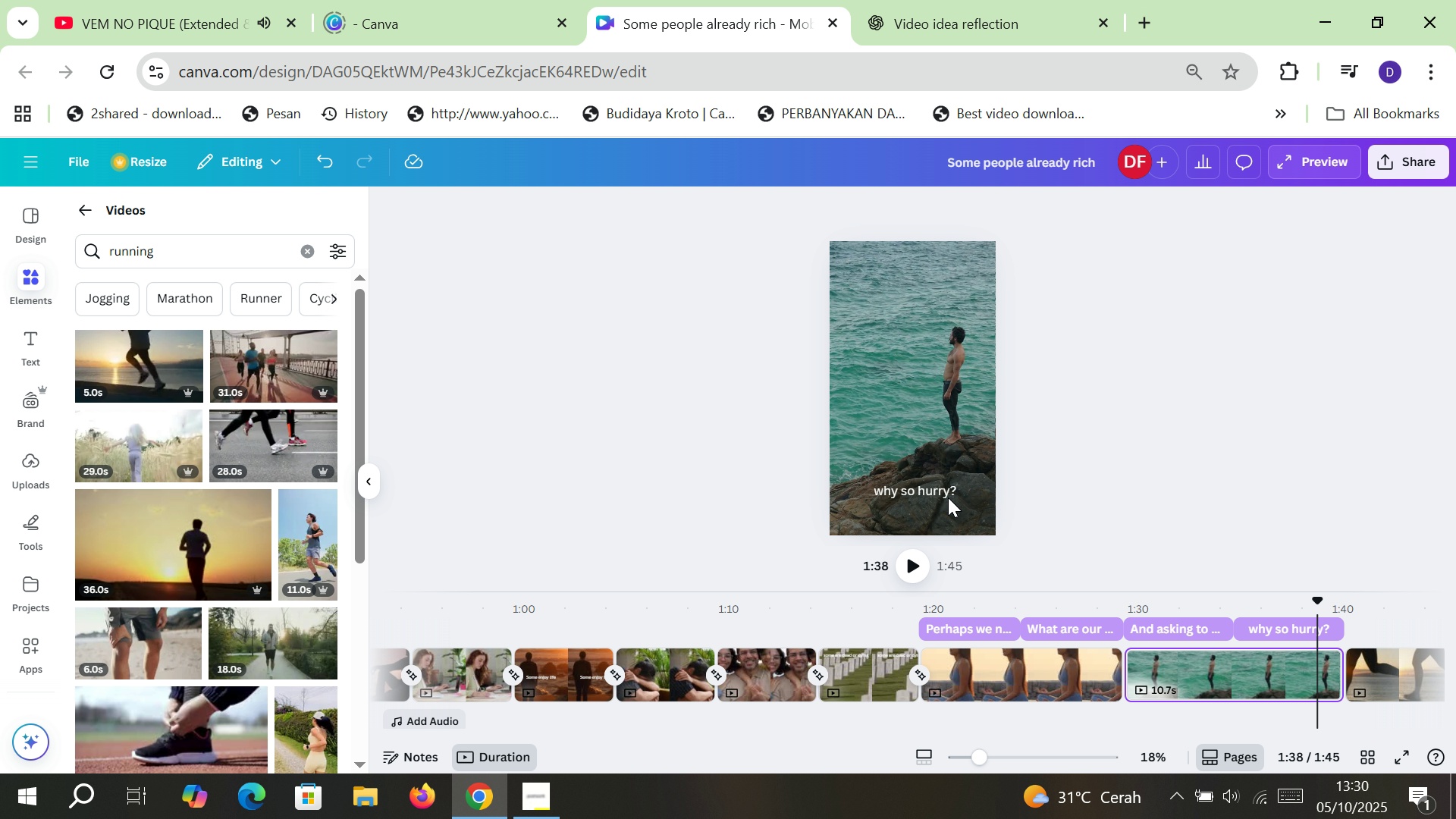 
left_click([945, 493])
 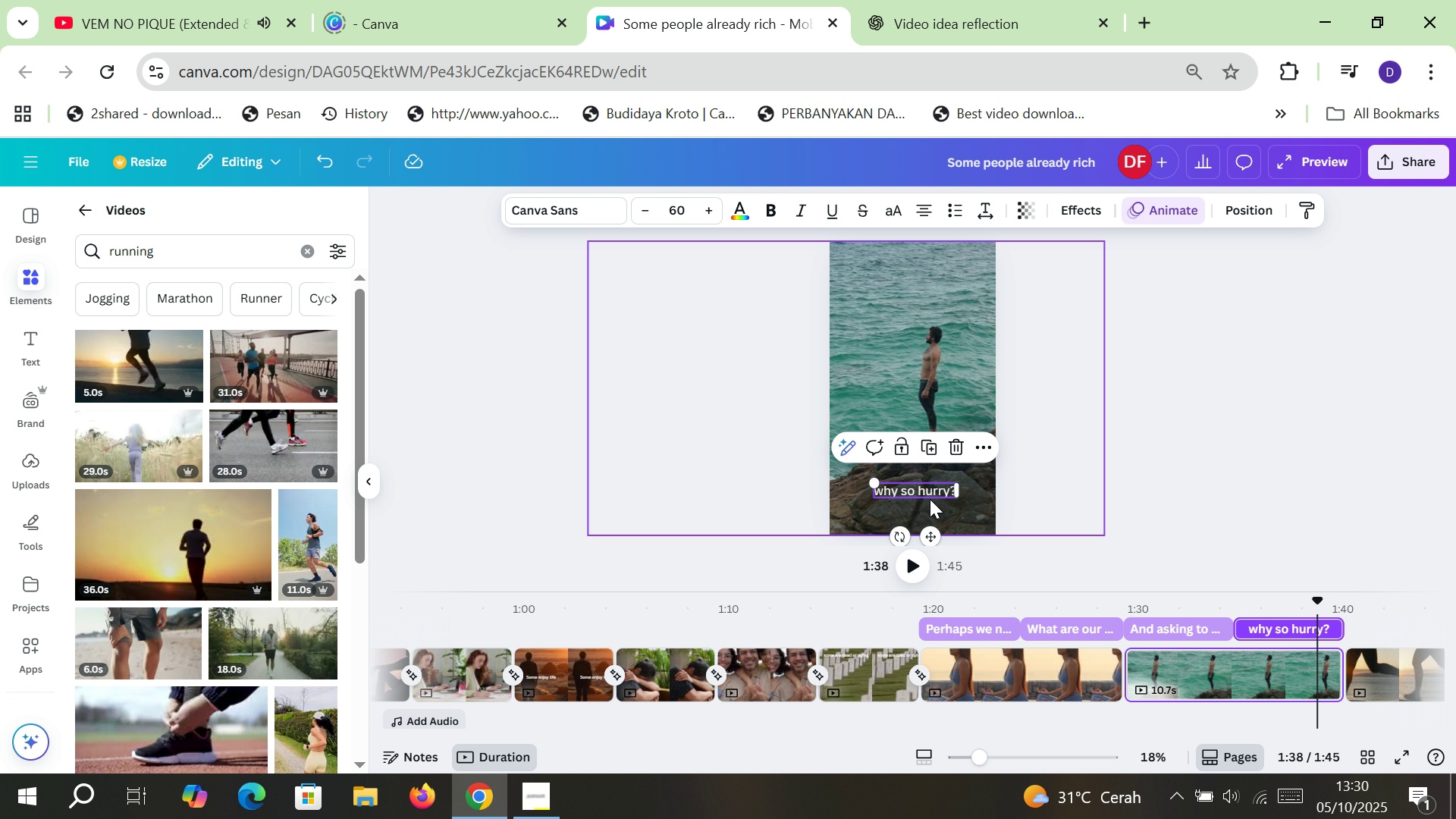 
key(Control+C)
 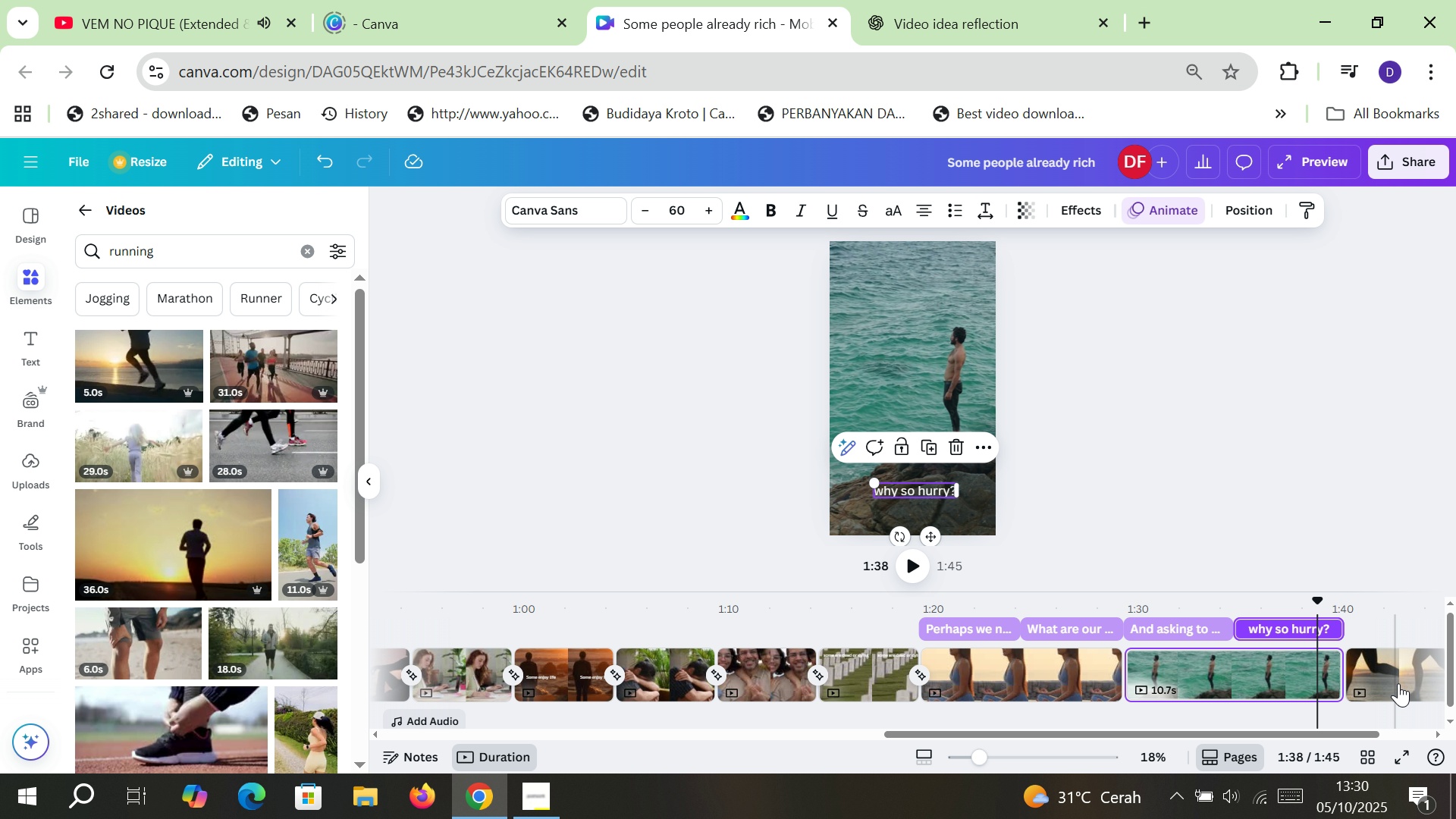 
left_click([1398, 683])
 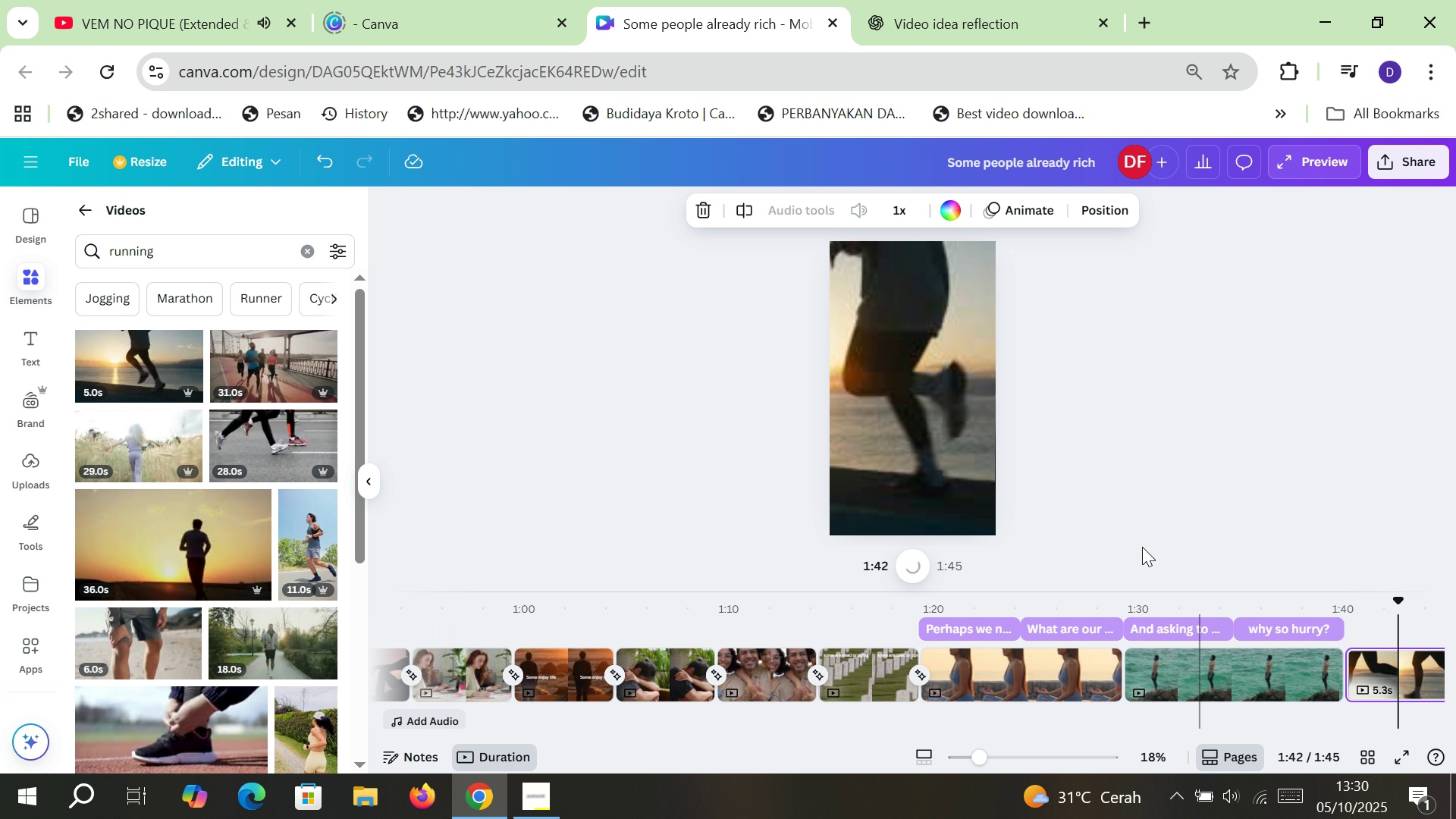 
key(Control+V)
 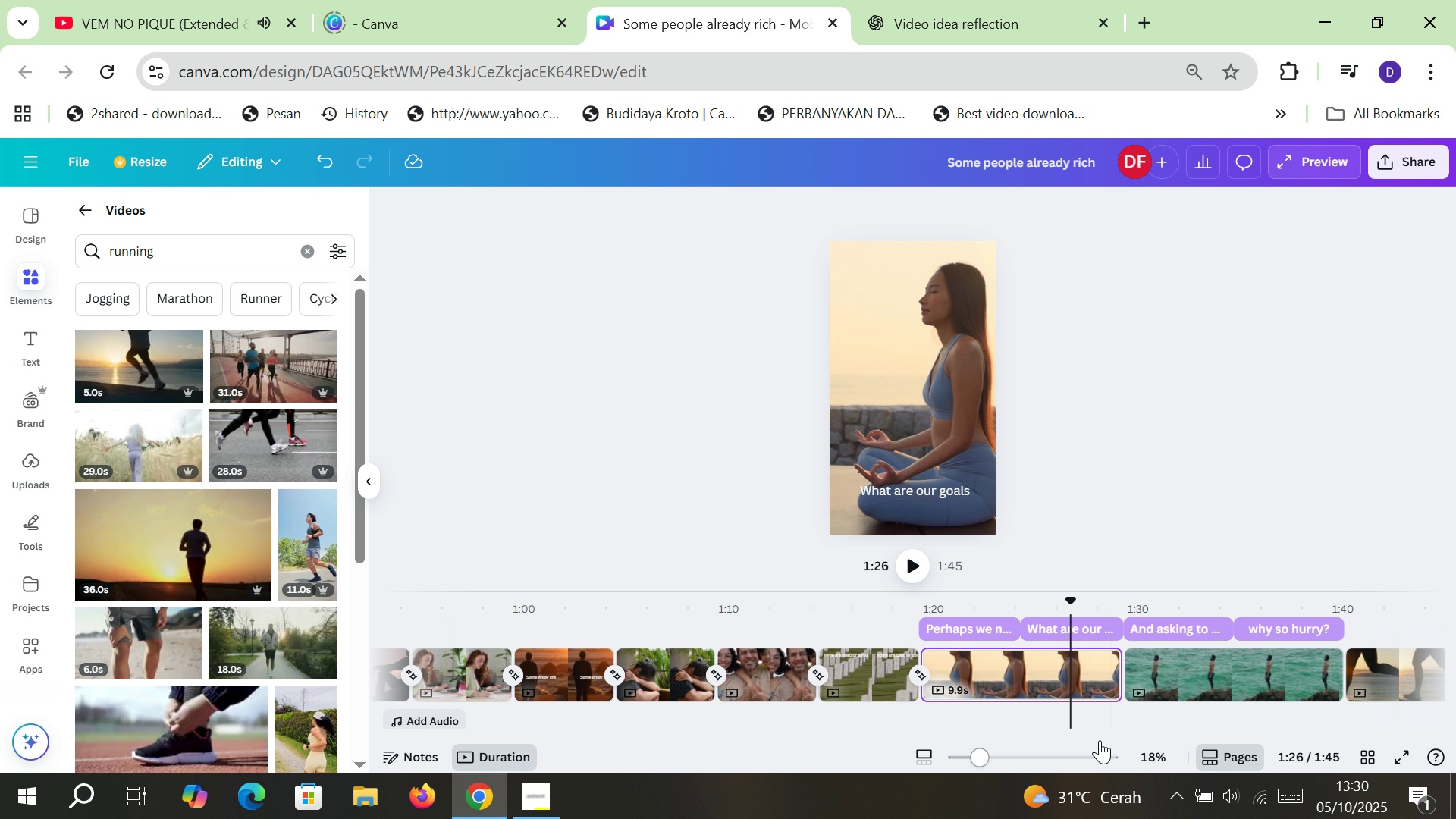 
wait(7.91)
 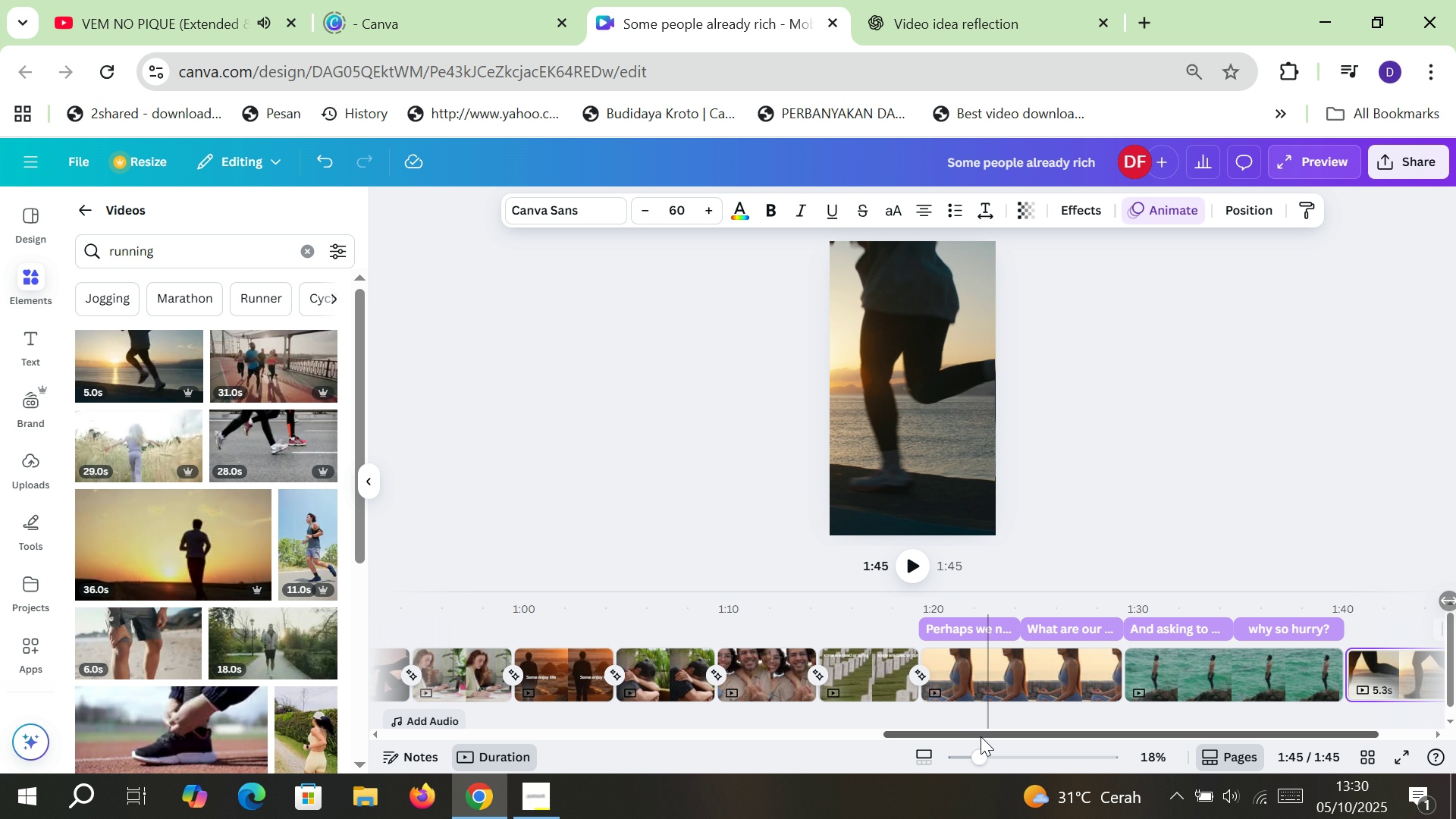 
left_click([1276, 668])
 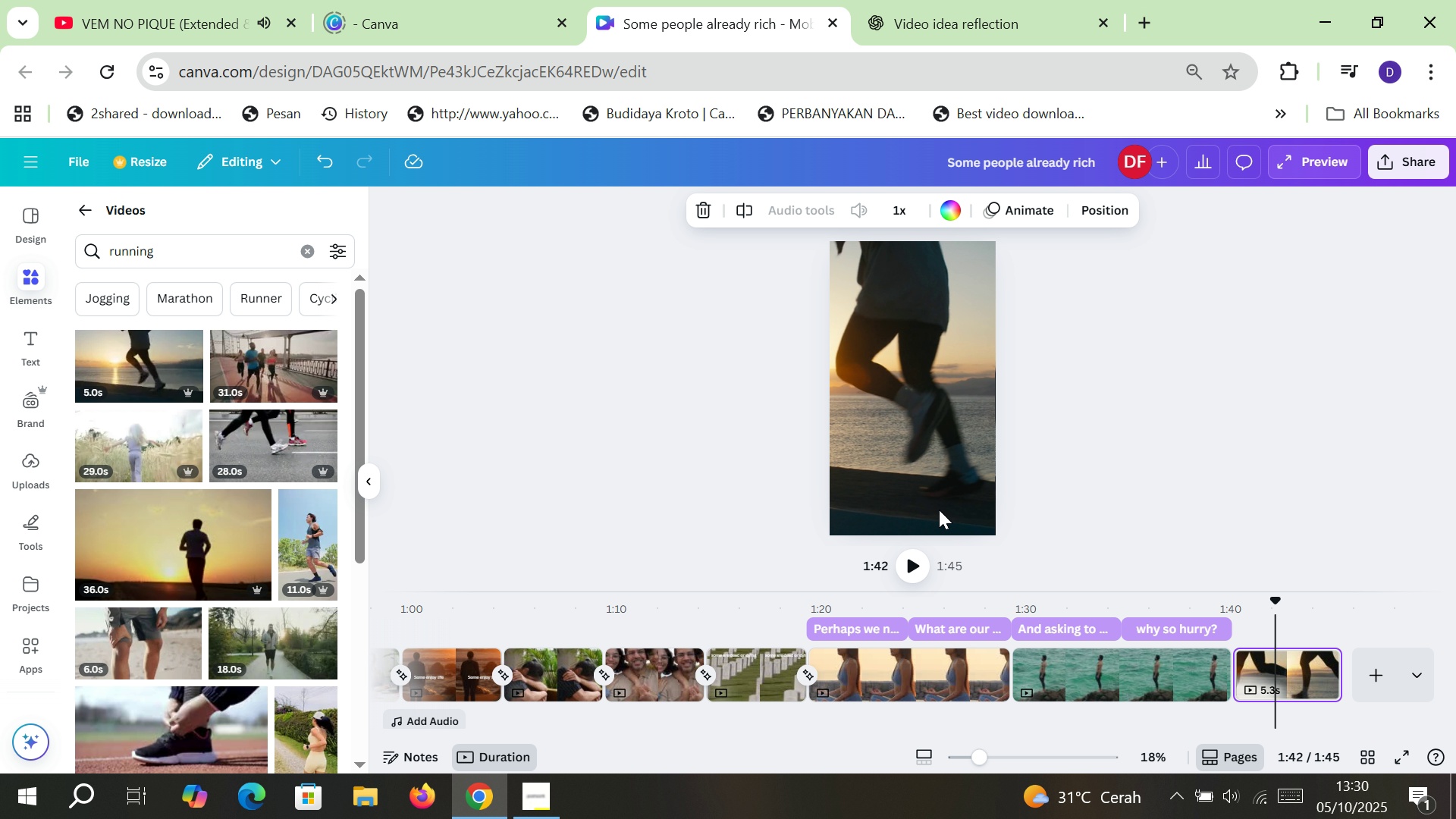 
key(Control+V)
 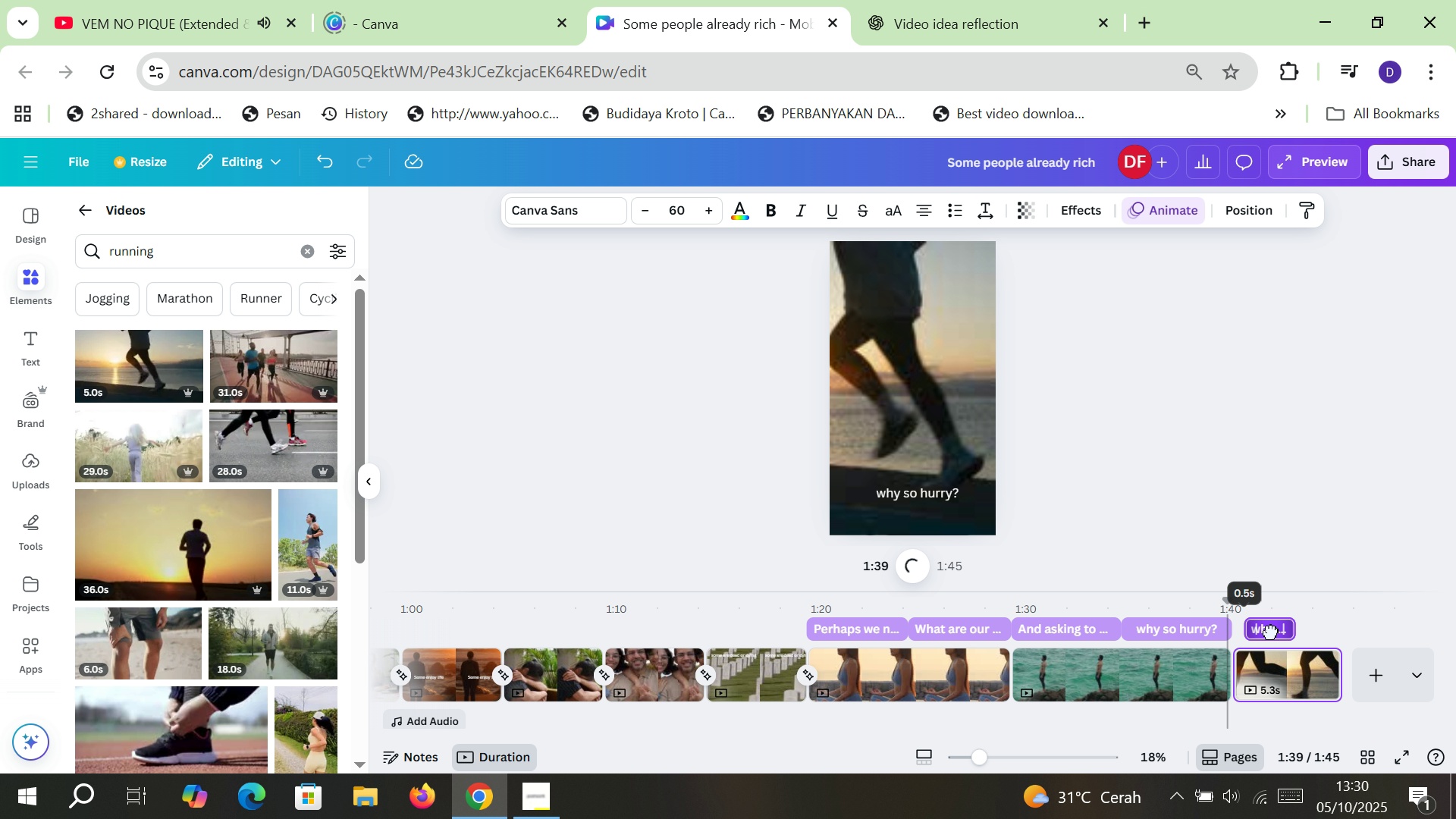 
wait(7.35)
 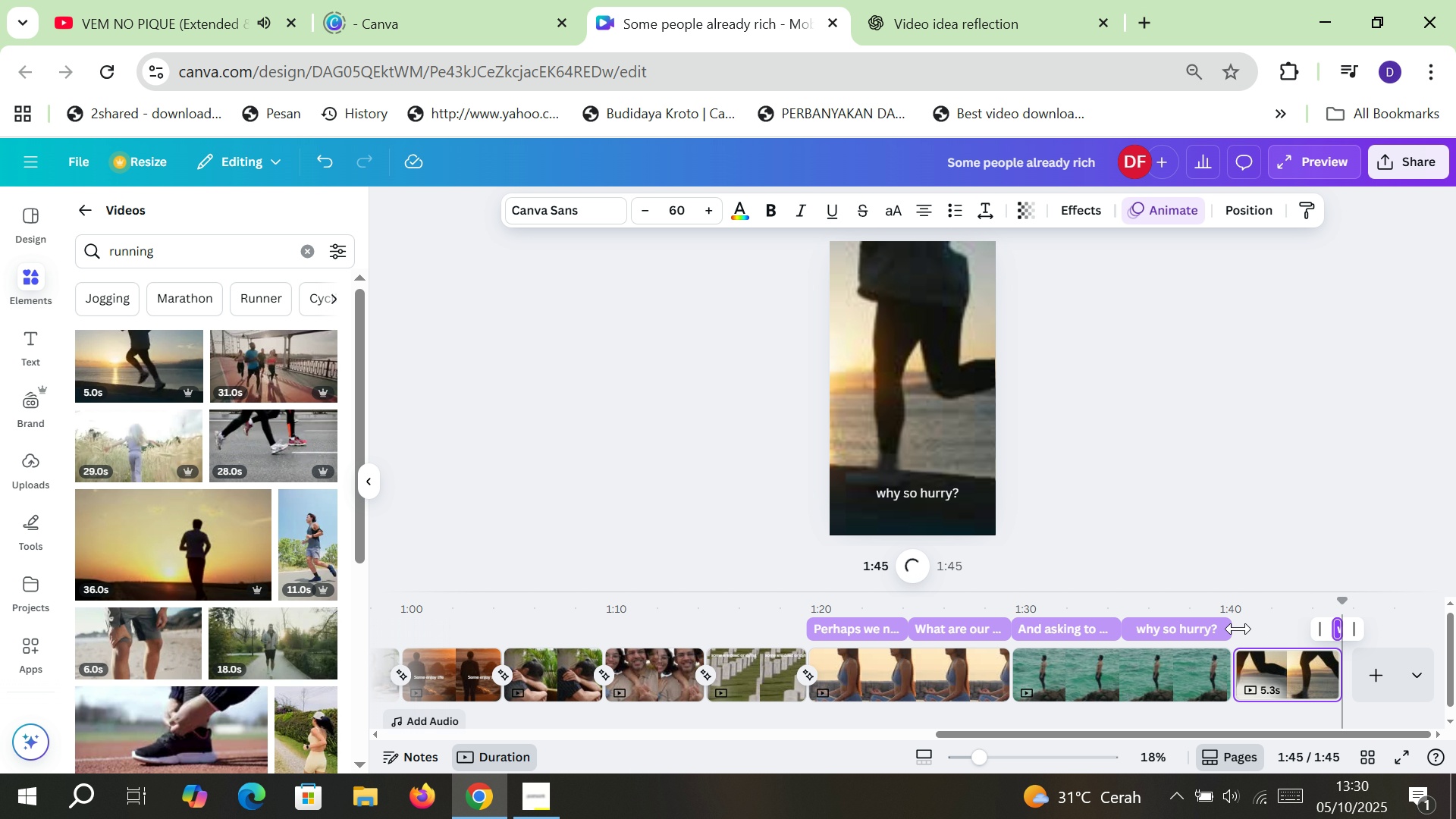 
left_click([1335, 635])
 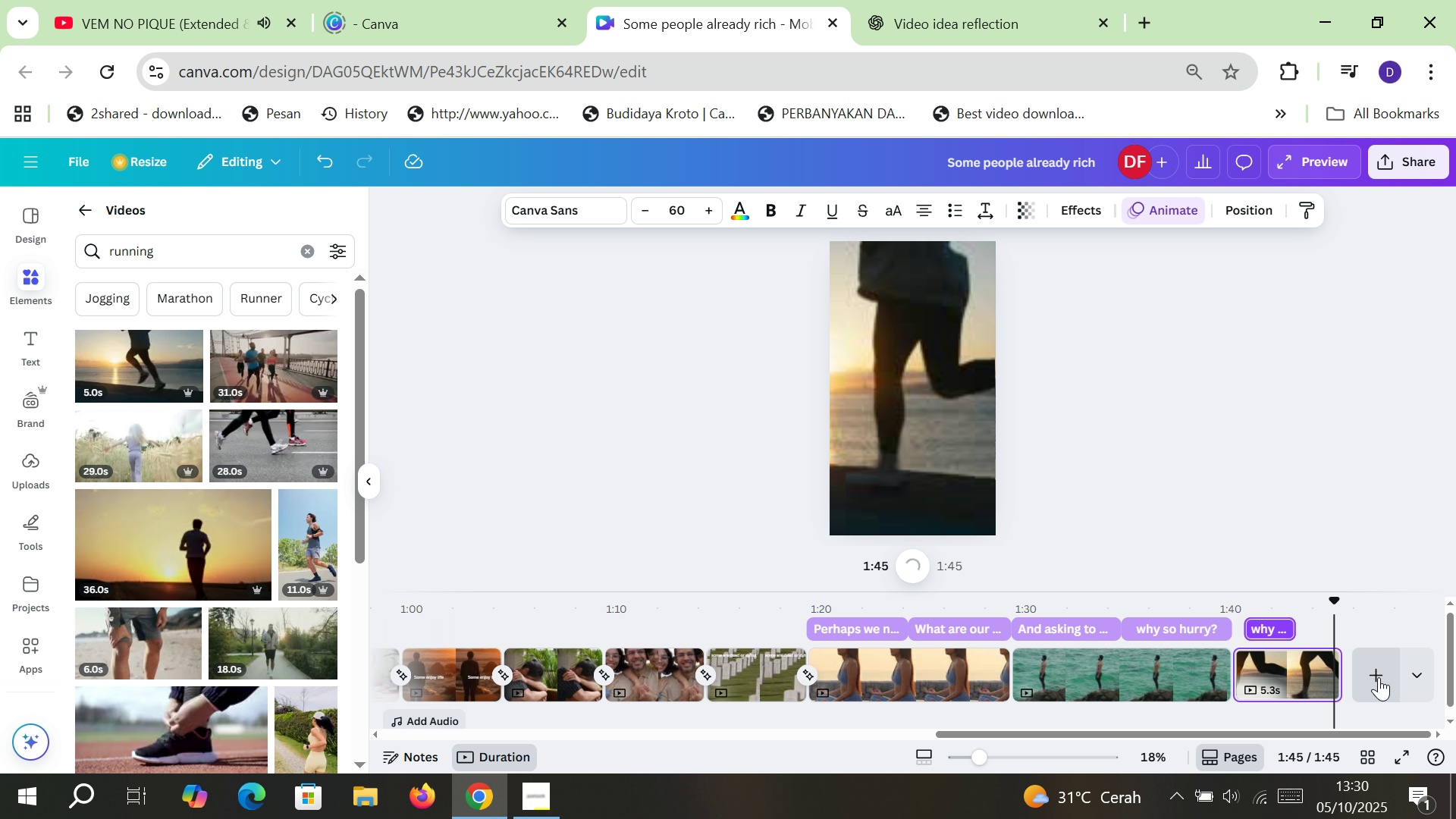 
left_click([1379, 677])
 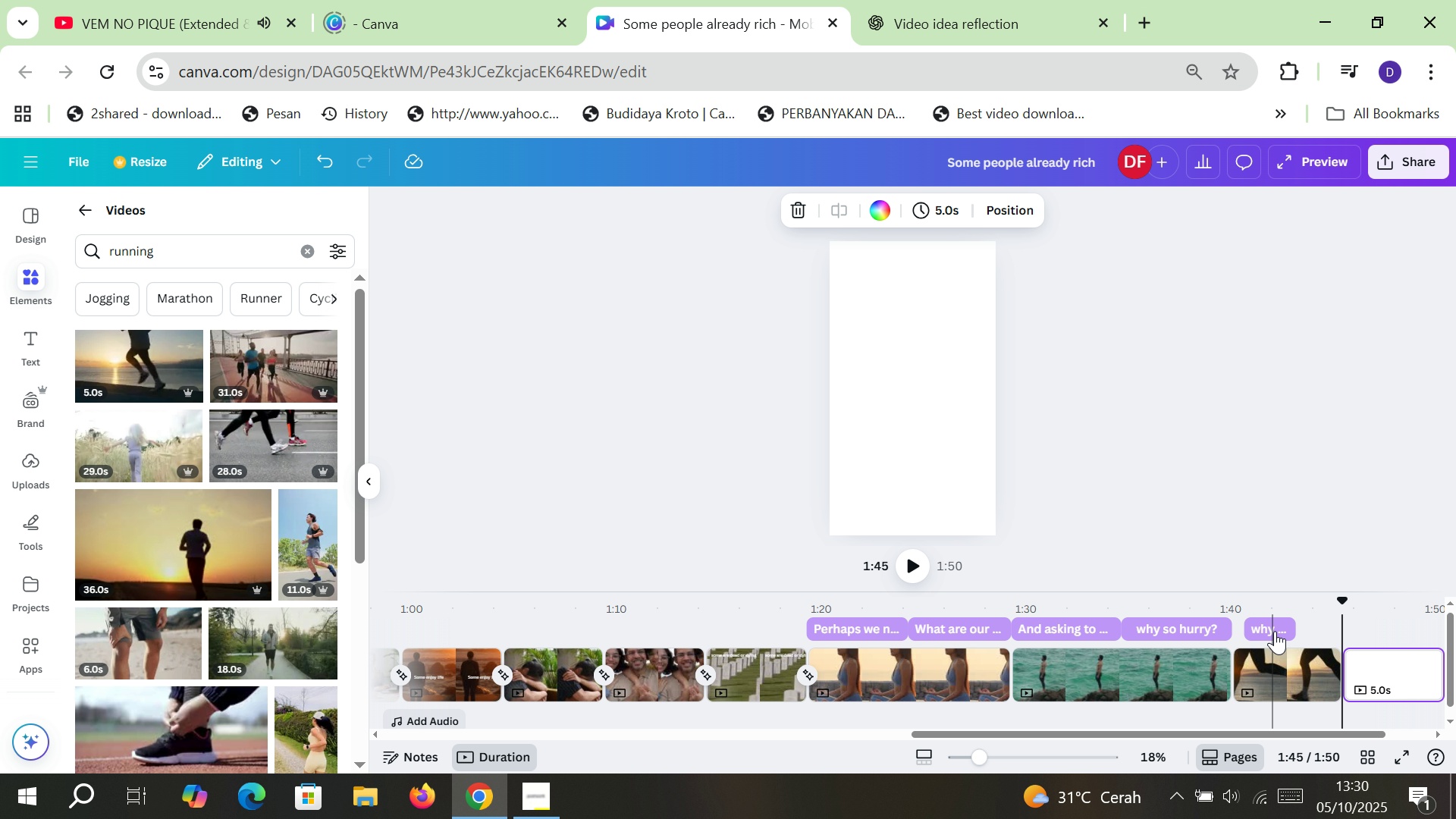 
left_click([1275, 631])
 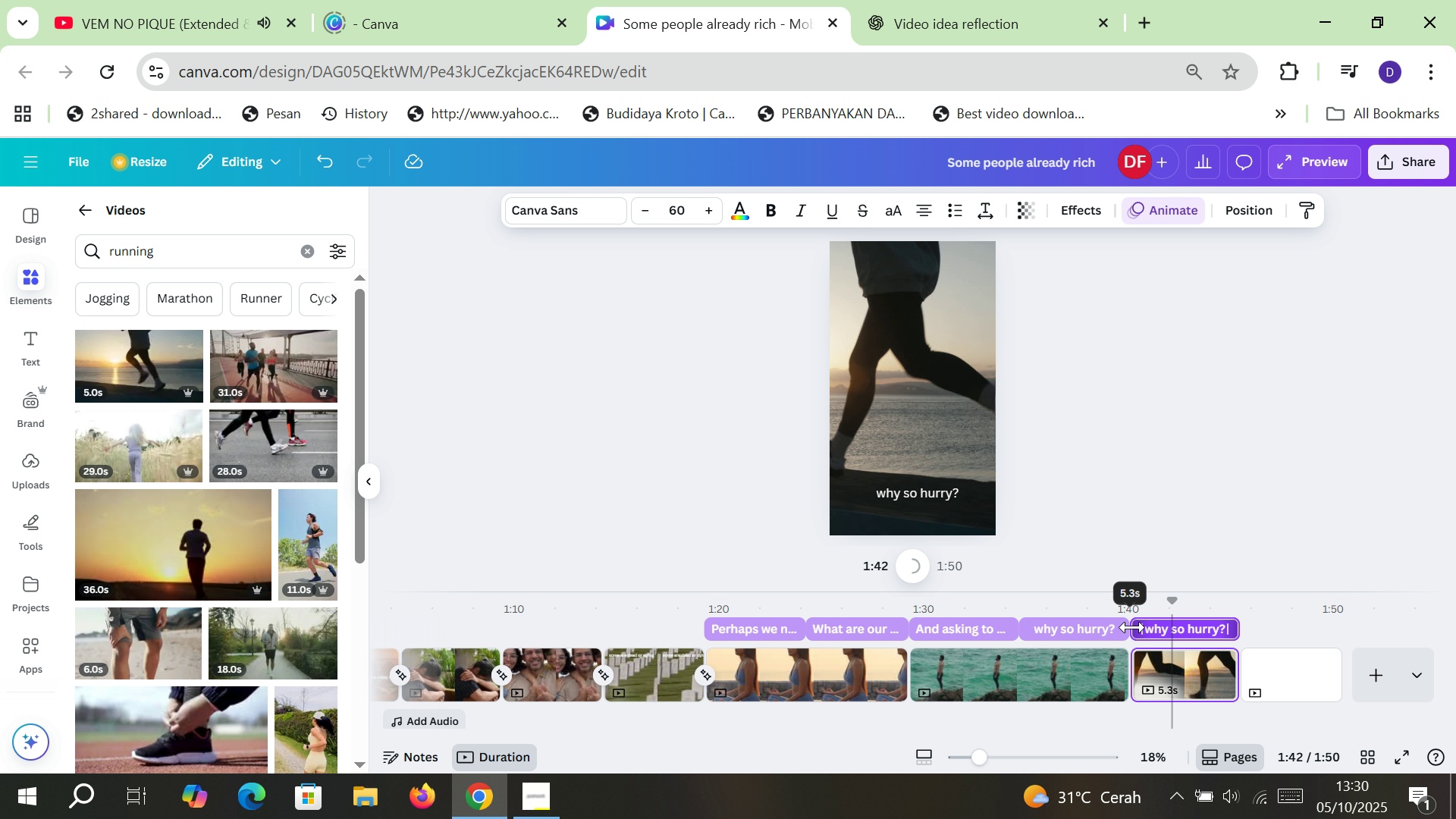 
wait(5.86)
 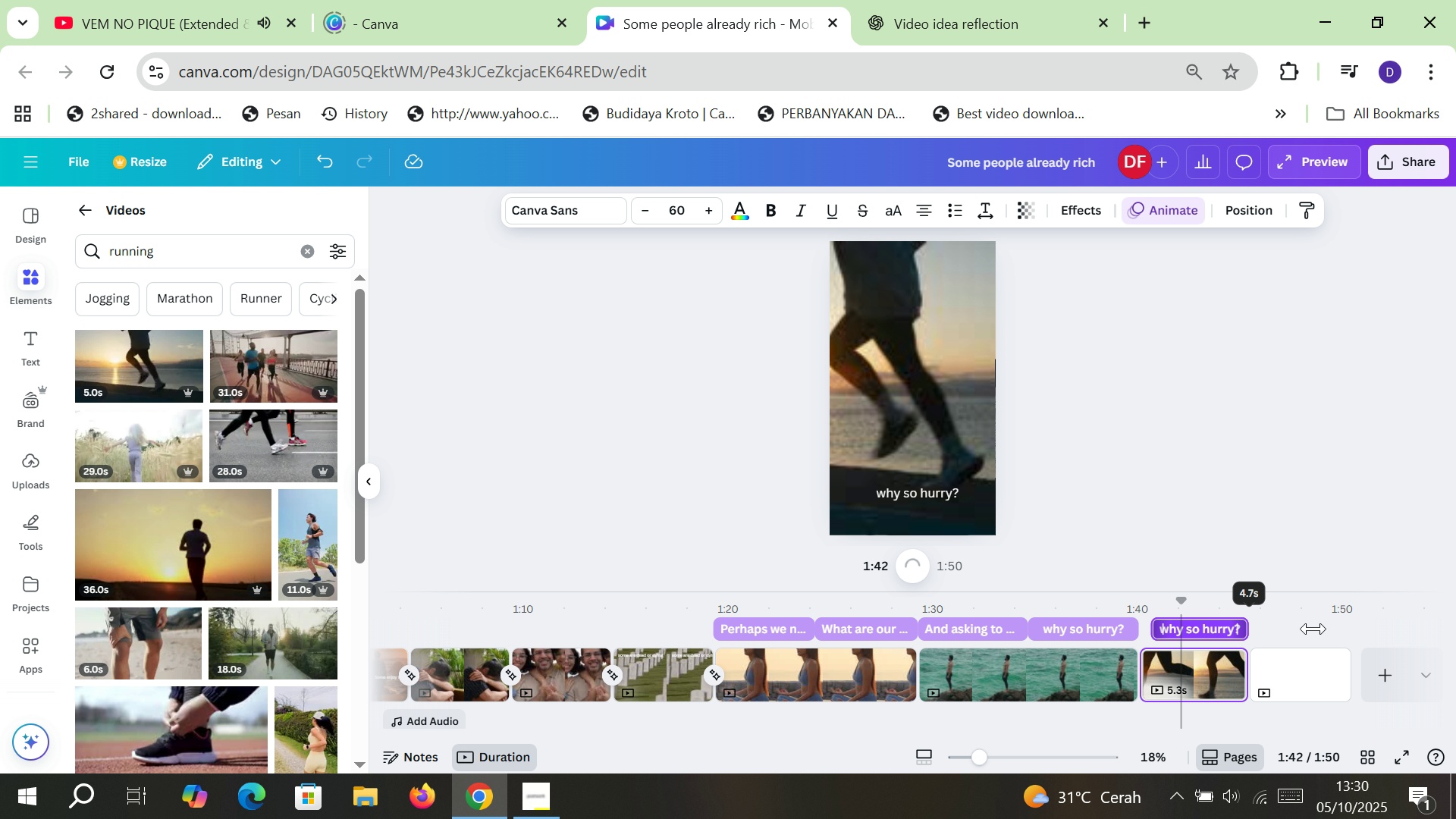 
double_click([918, 490])
 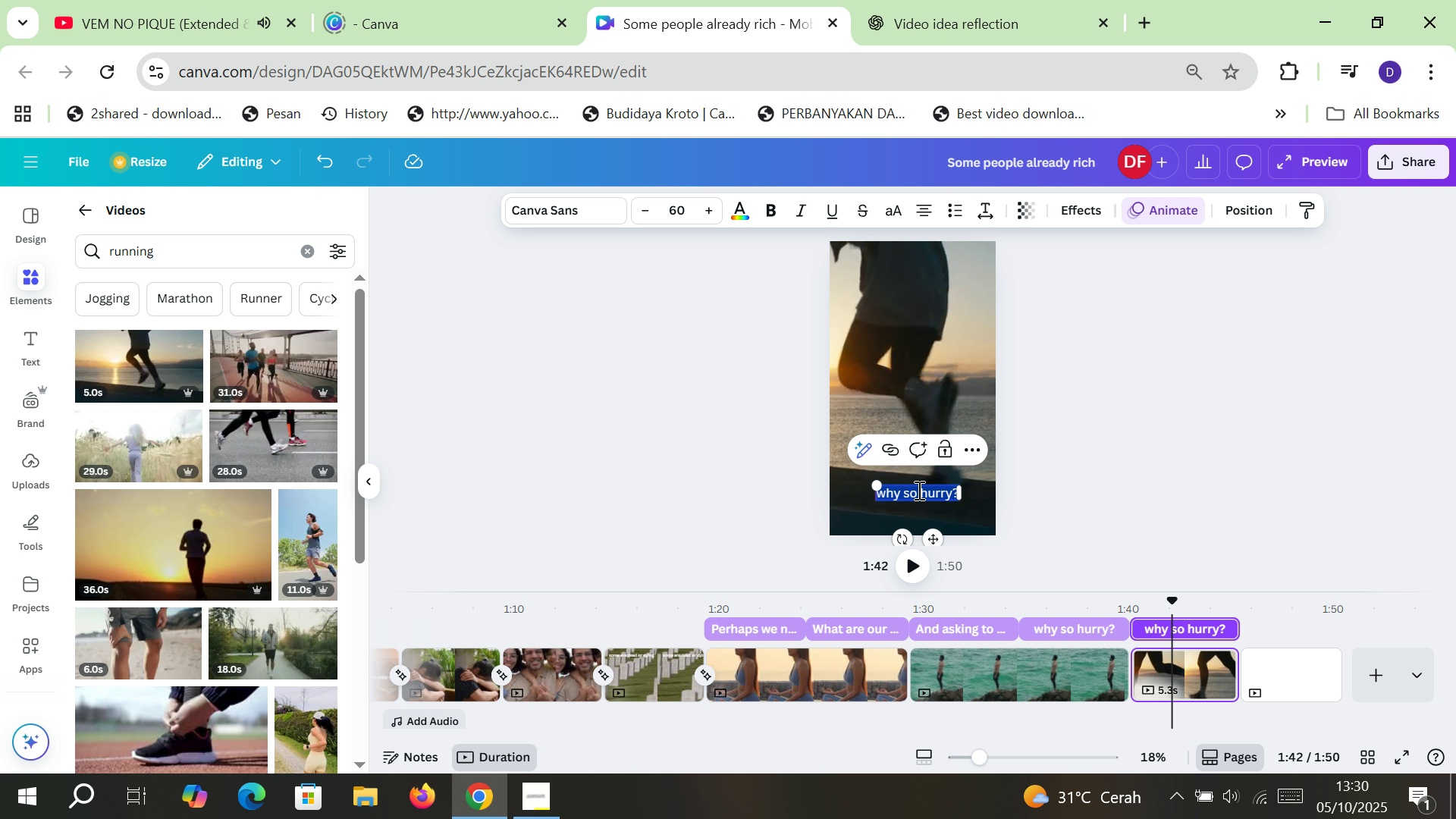 
type(everybody has its won b)
key(Backspace)
type(pace)
 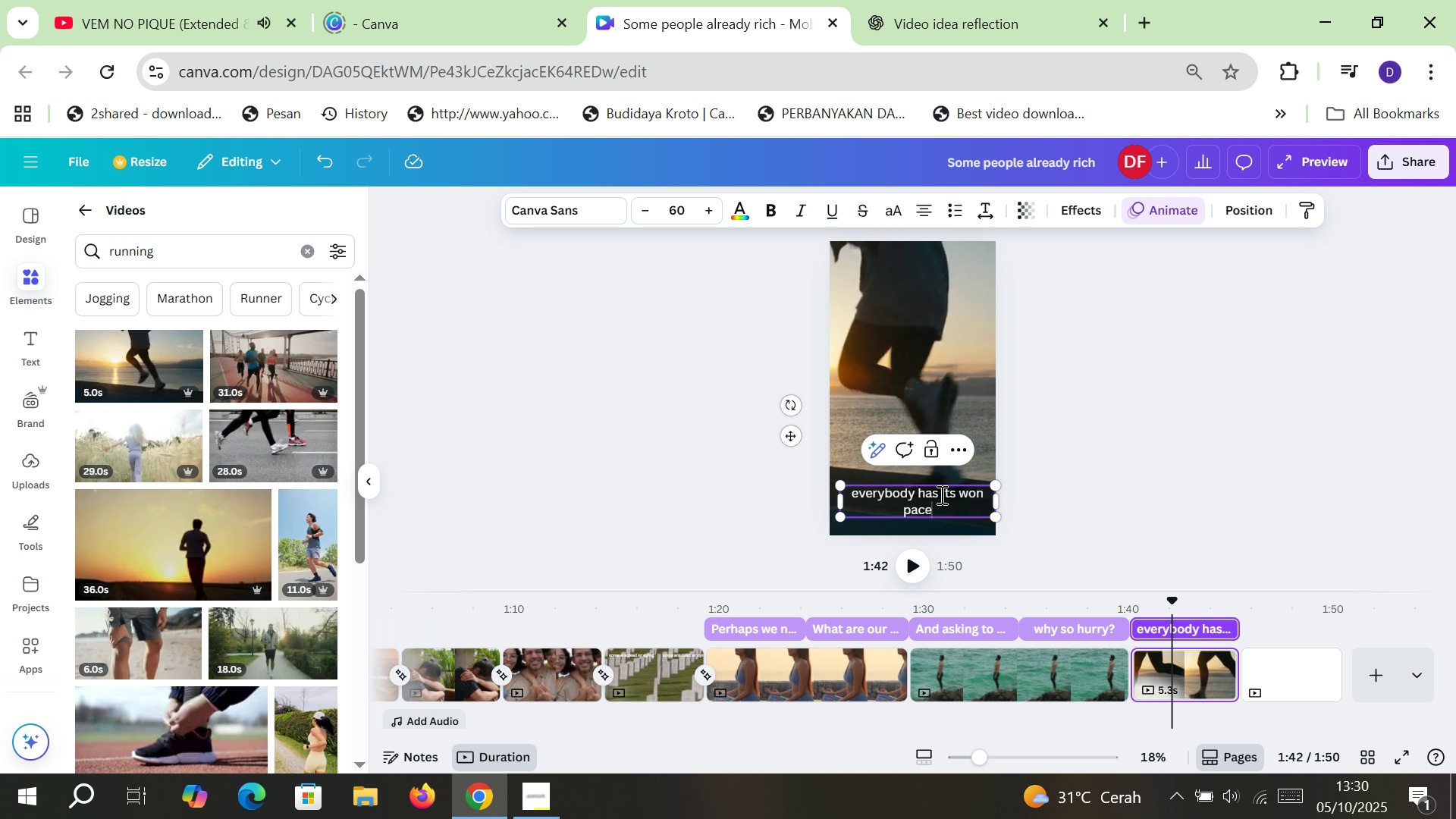 
left_click([942, 494])
 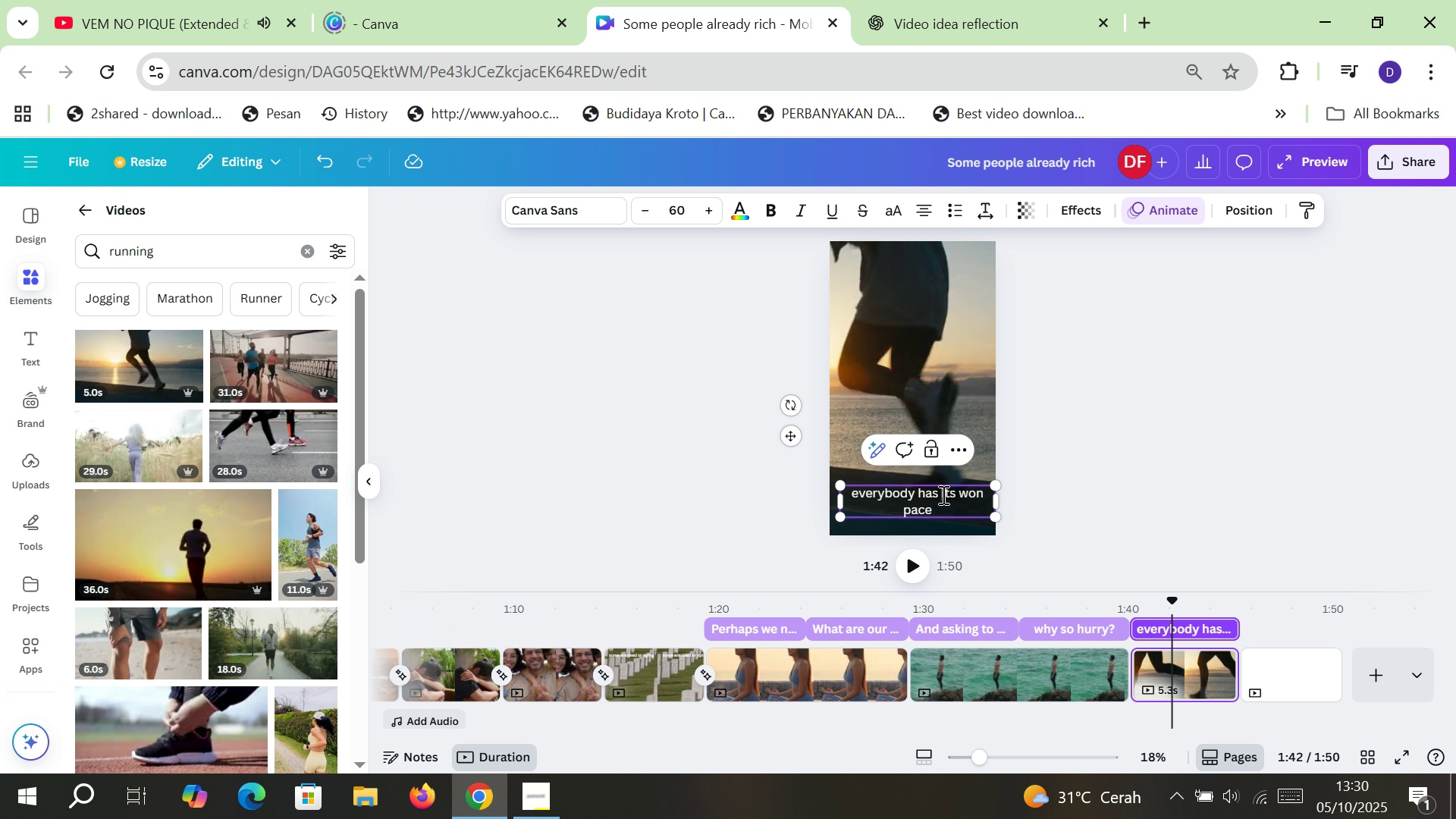 
key(Enter)
 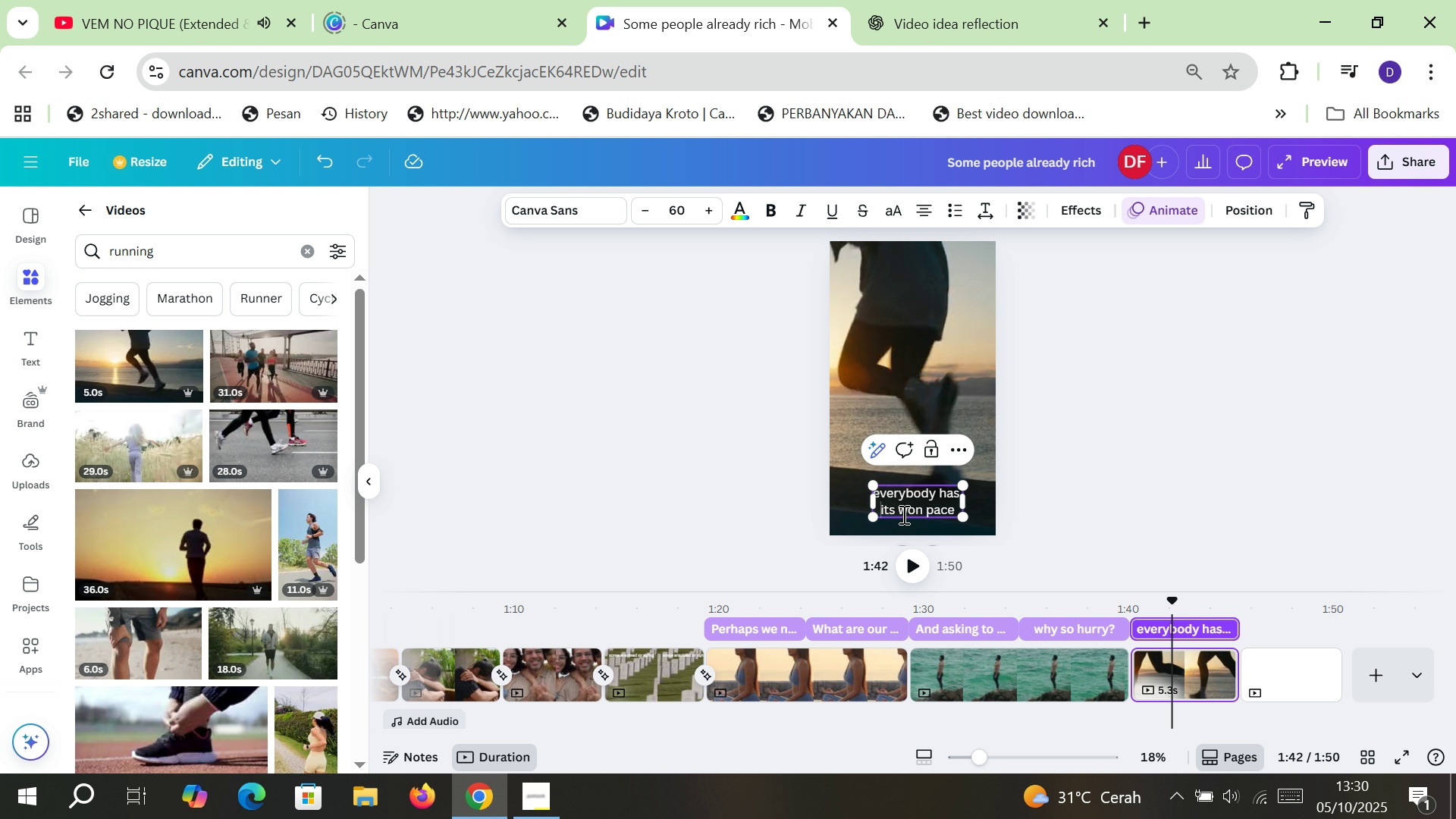 
double_click([901, 513])
 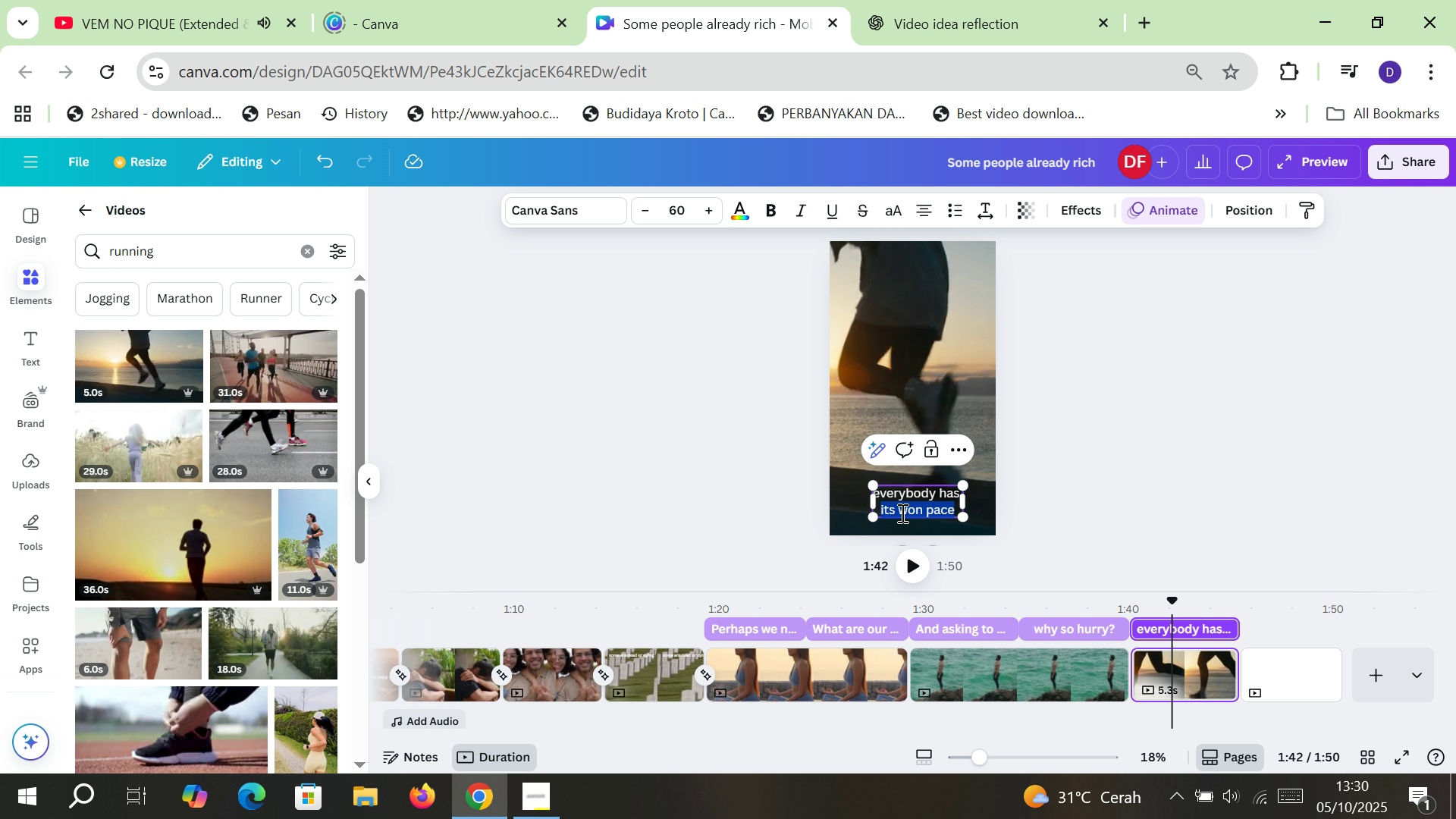 
triple_click([901, 513])
 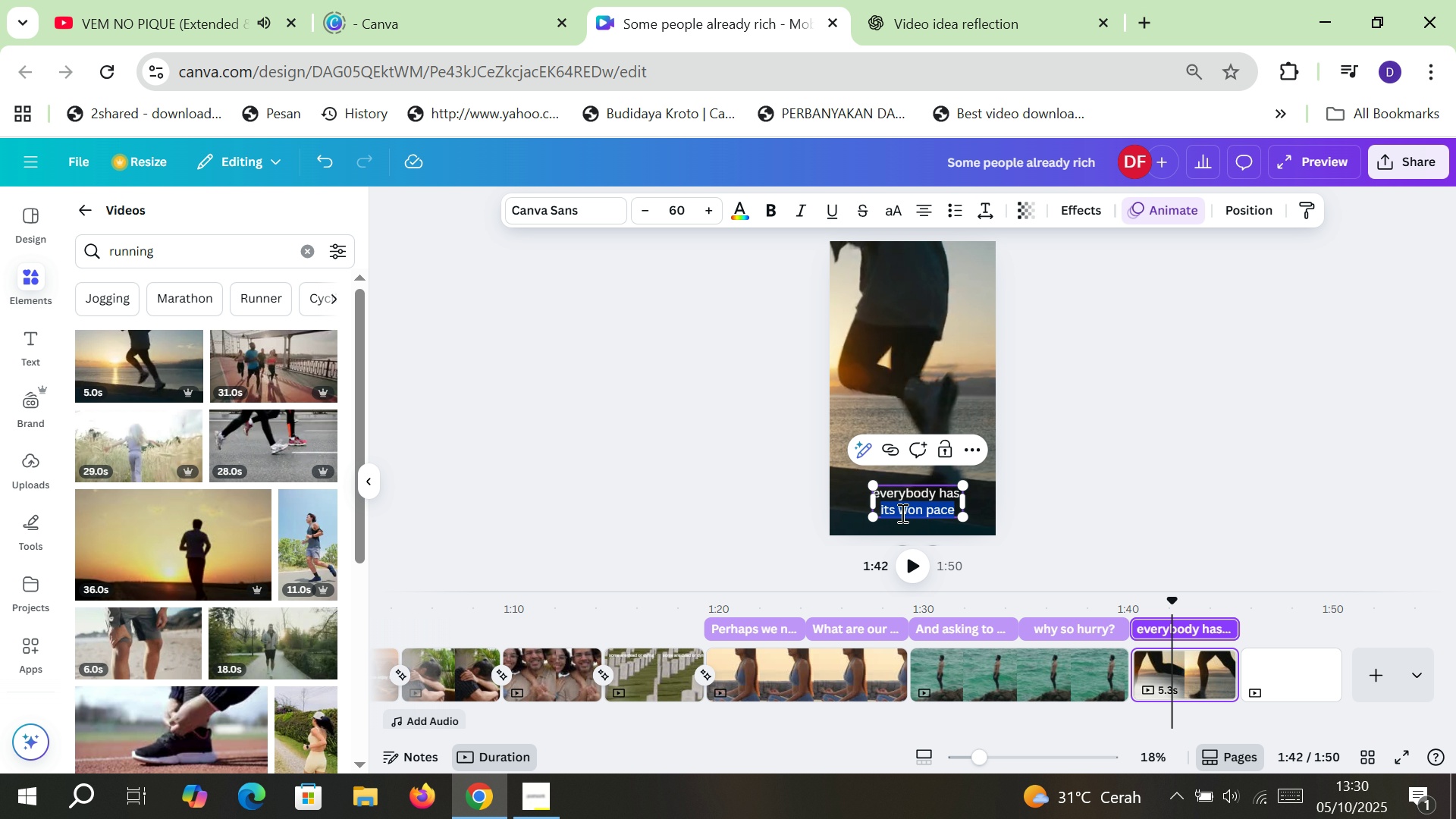 
type(own)
key(Backspace)
key(Backspace)
key(Backspace)
type(its own pae)
key(Backspace)
type(ce)
 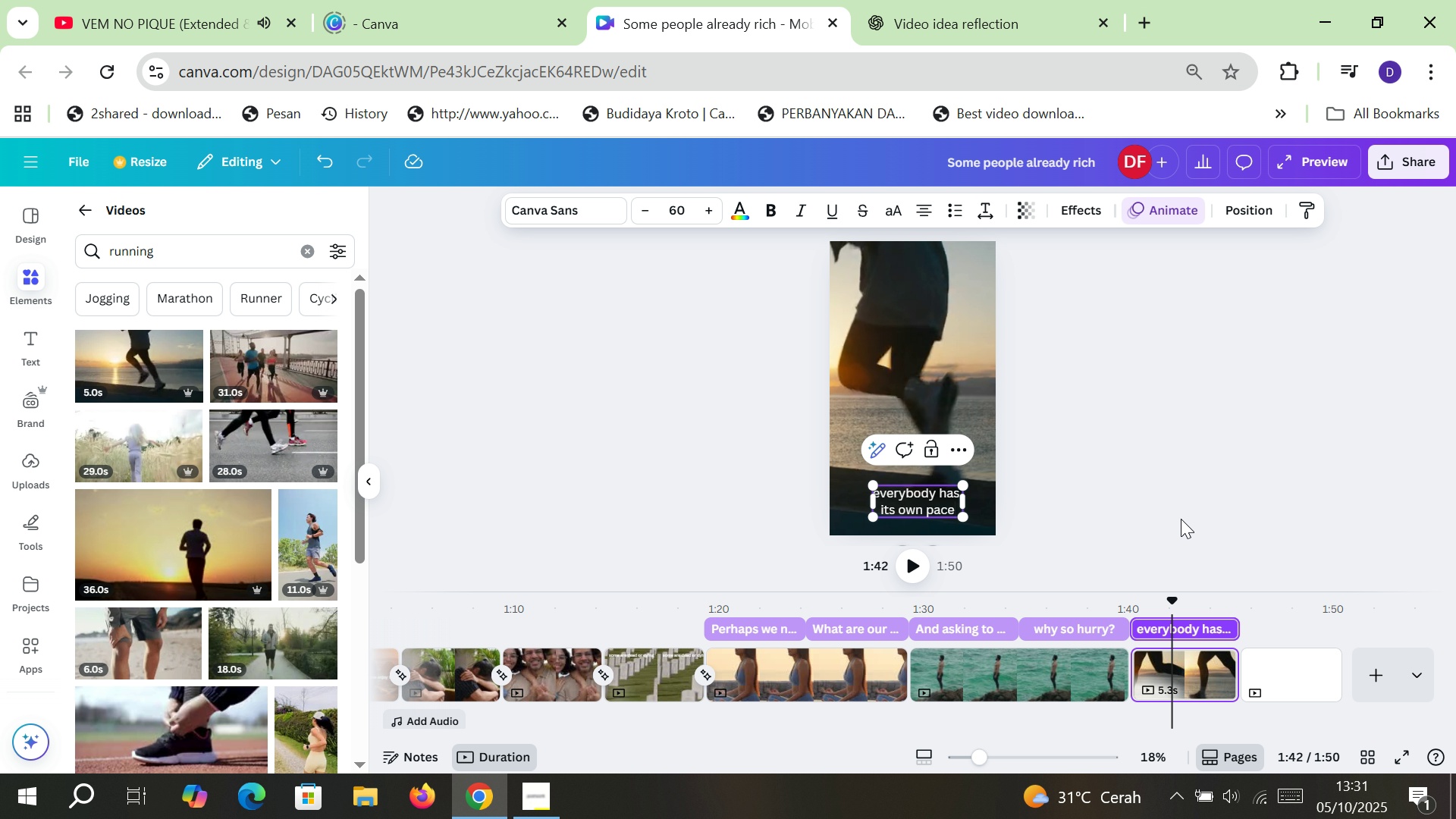 
left_click([1182, 513])
 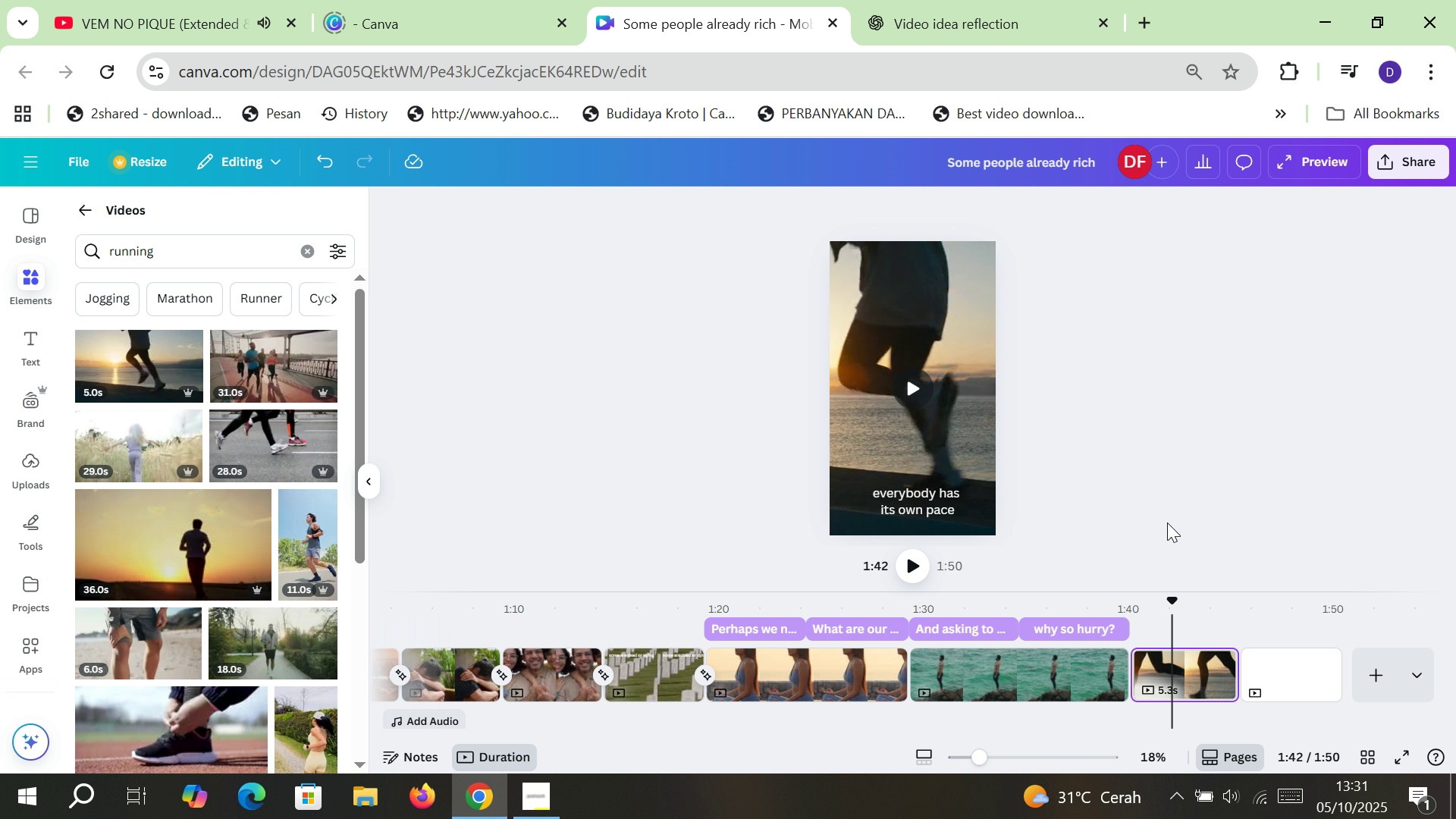 
wait(9.77)
 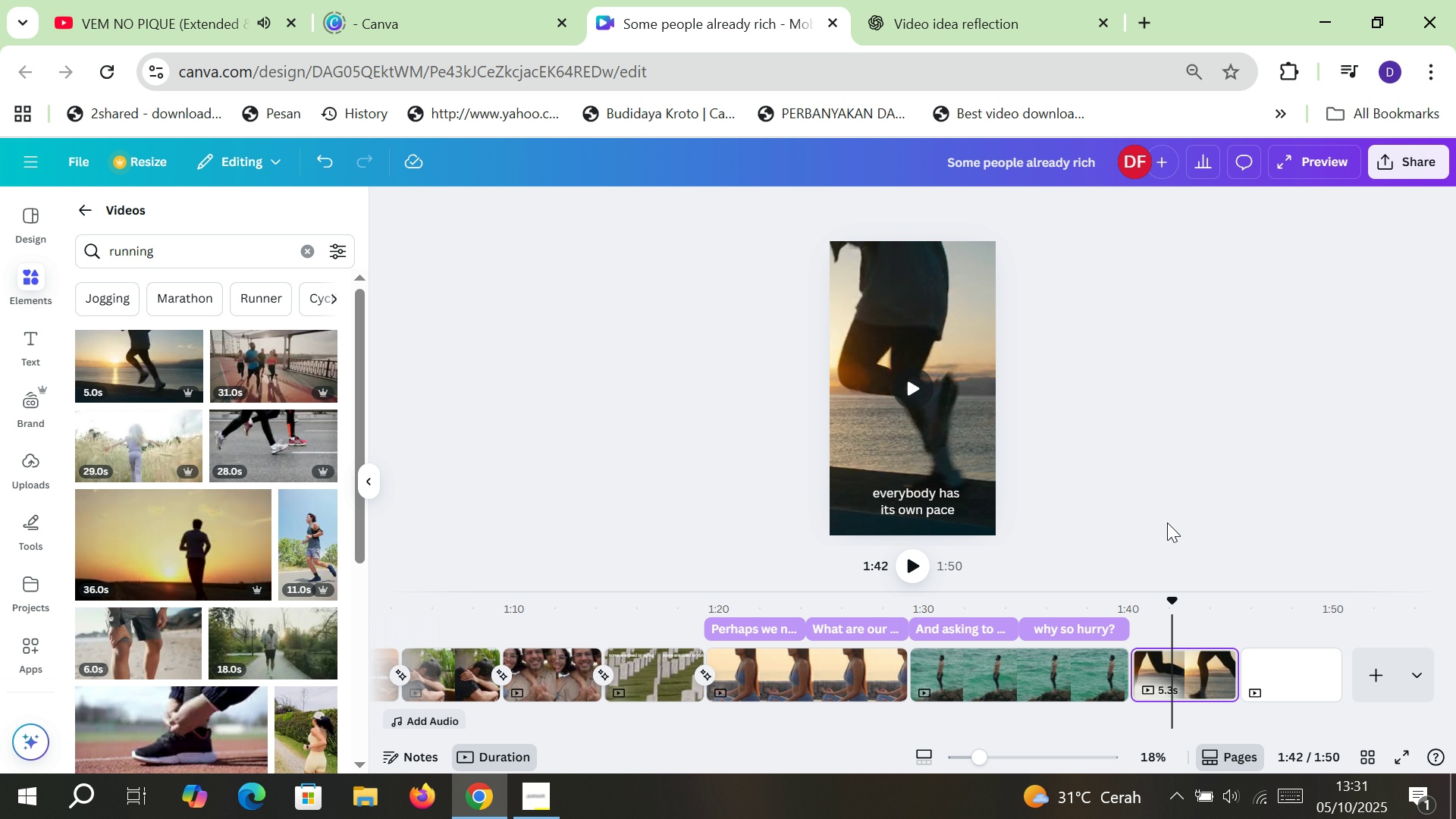 
double_click([132, 256])
 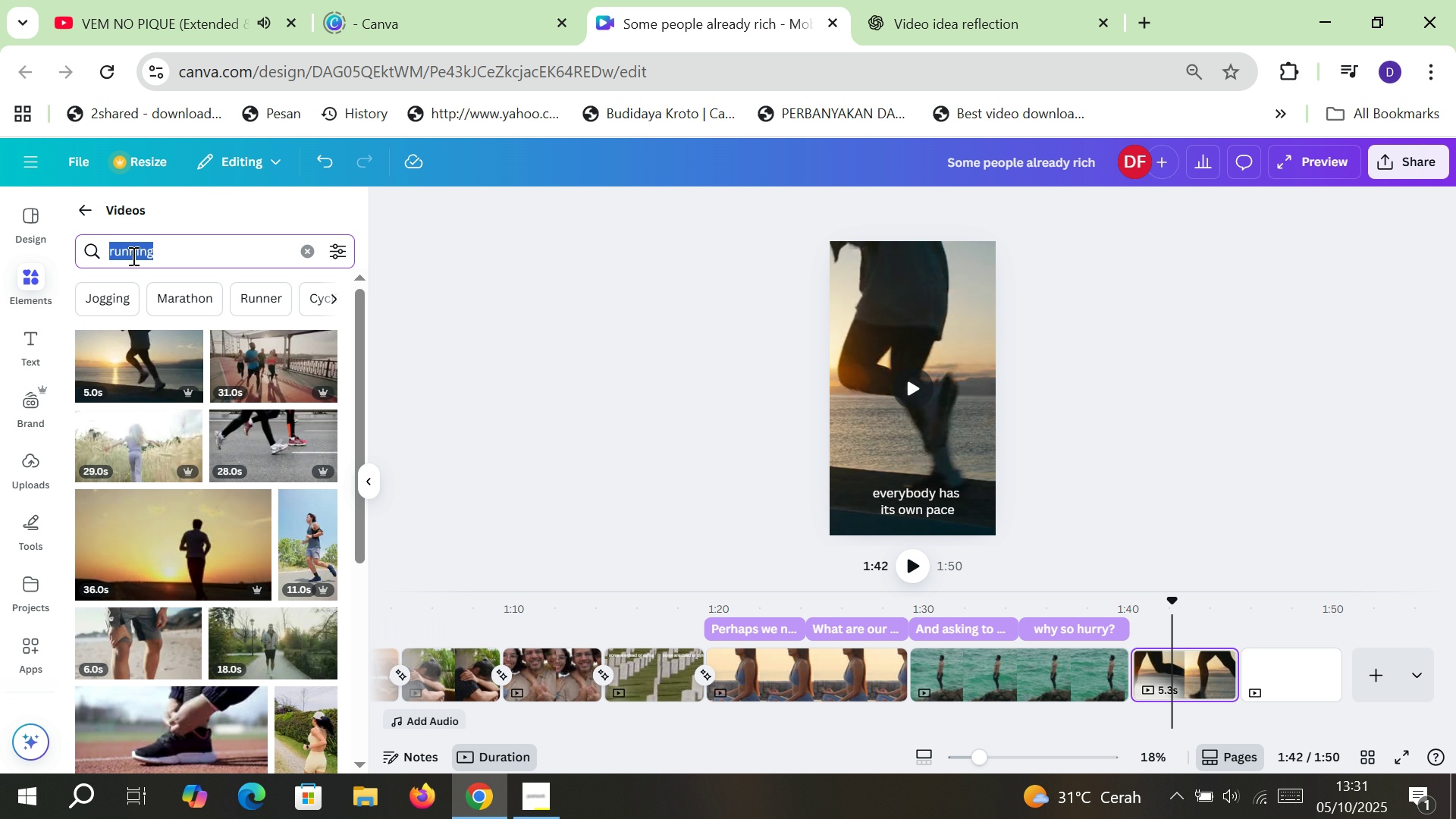 
type(holding timer)
 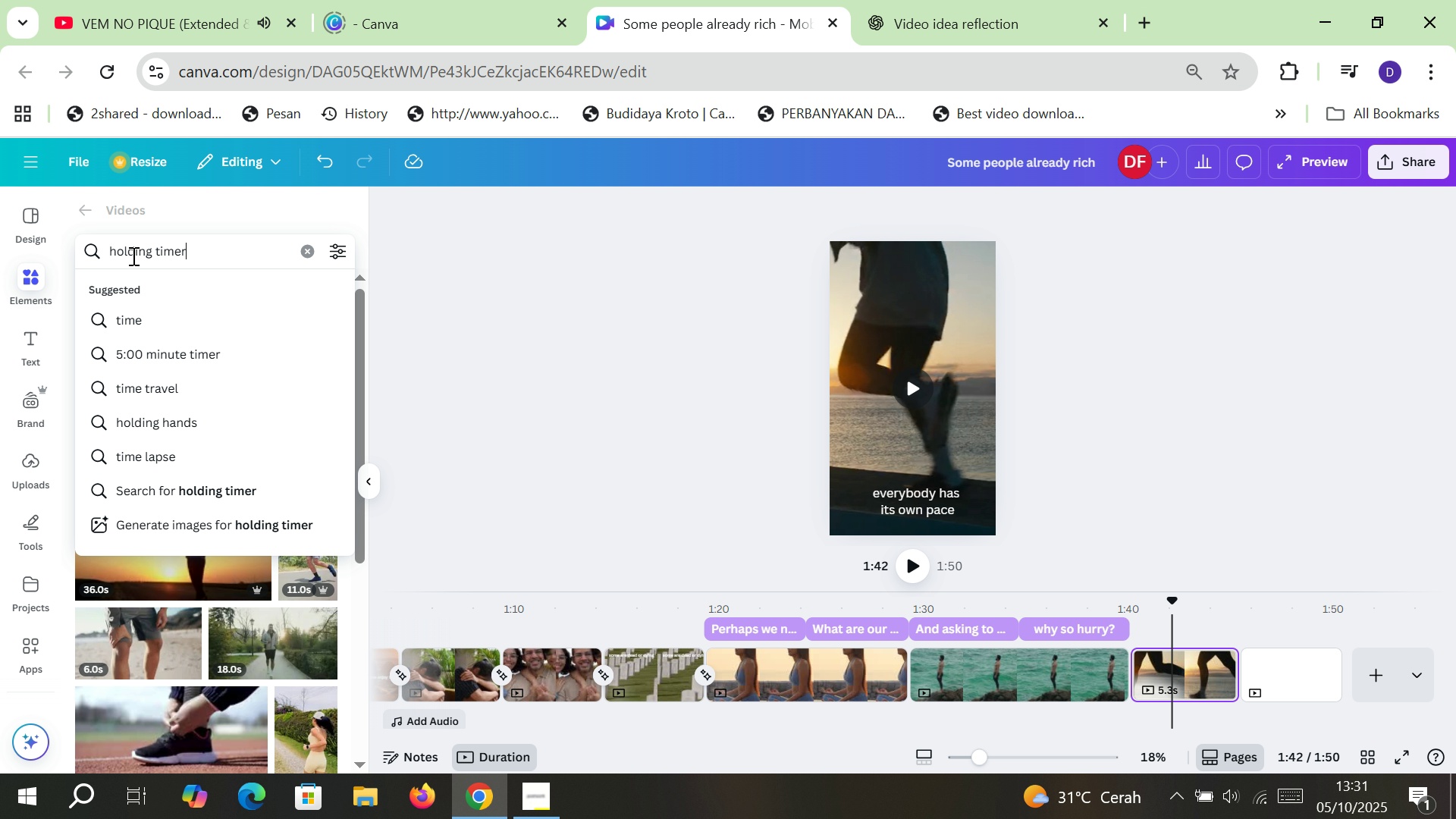 
key(Enter)
 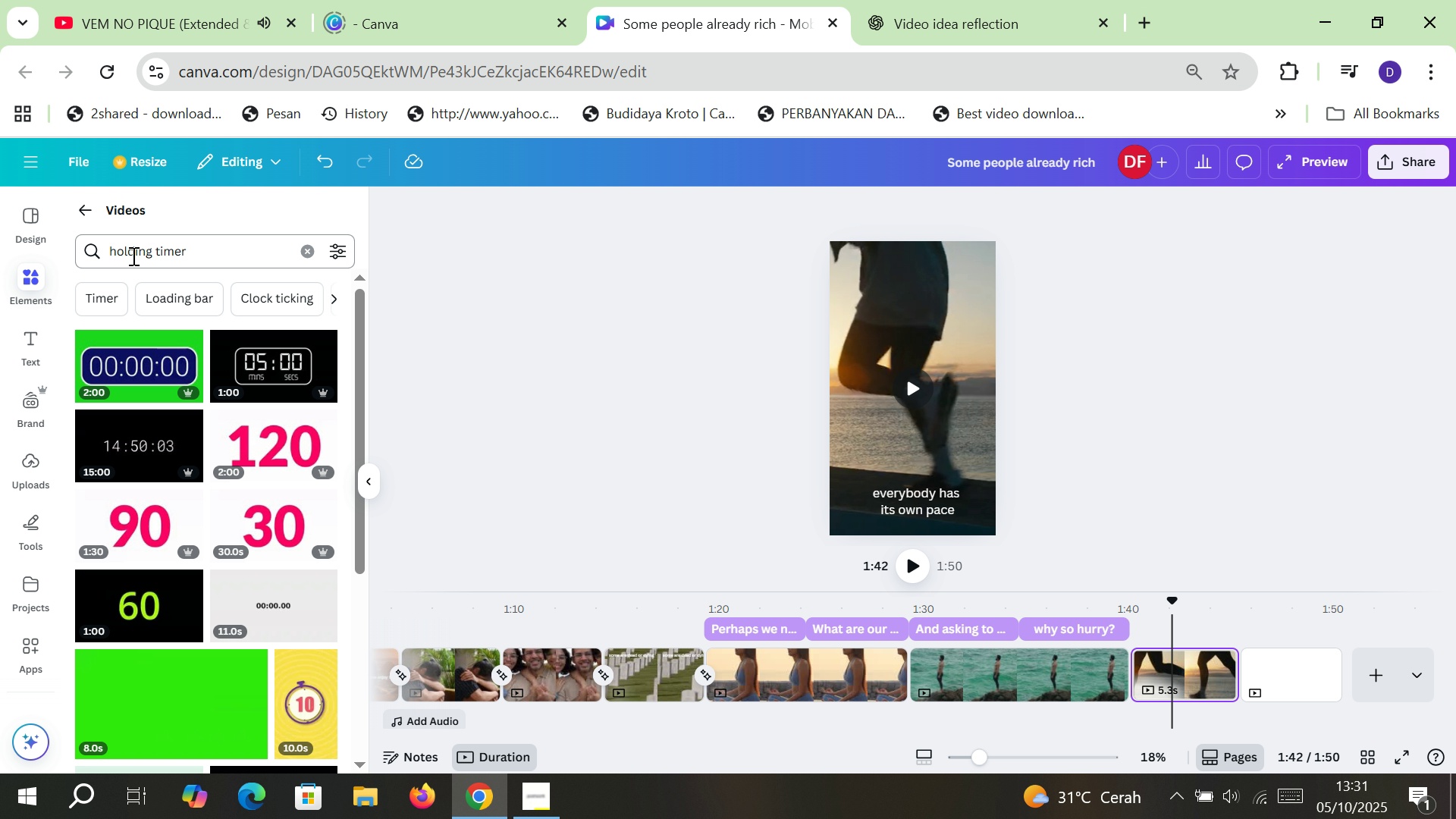 
scroll: coordinate [186, 551], scroll_direction: down, amount: 3.0
 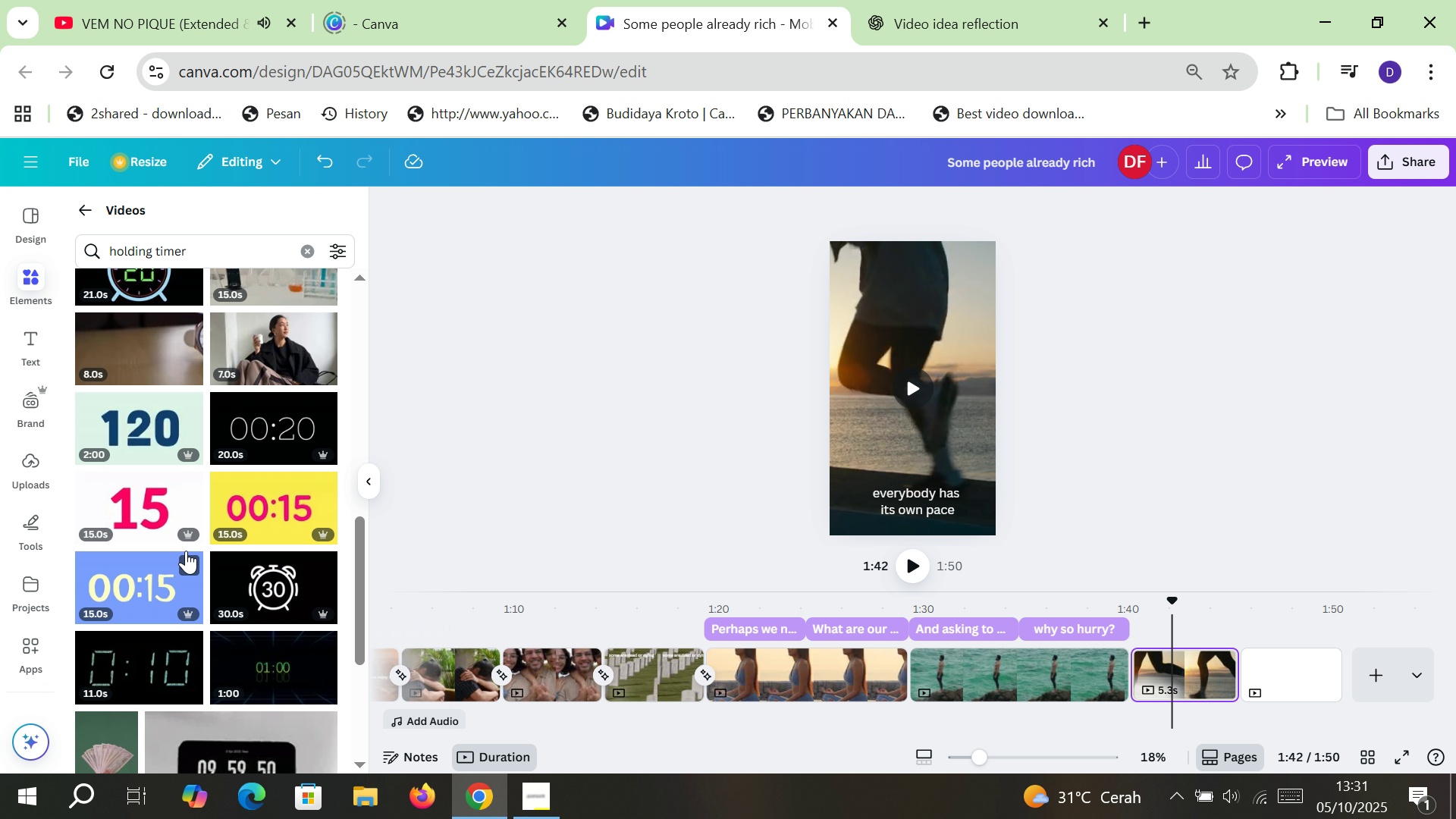 
scroll: coordinate [205, 512], scroll_direction: up, amount: 1.0
 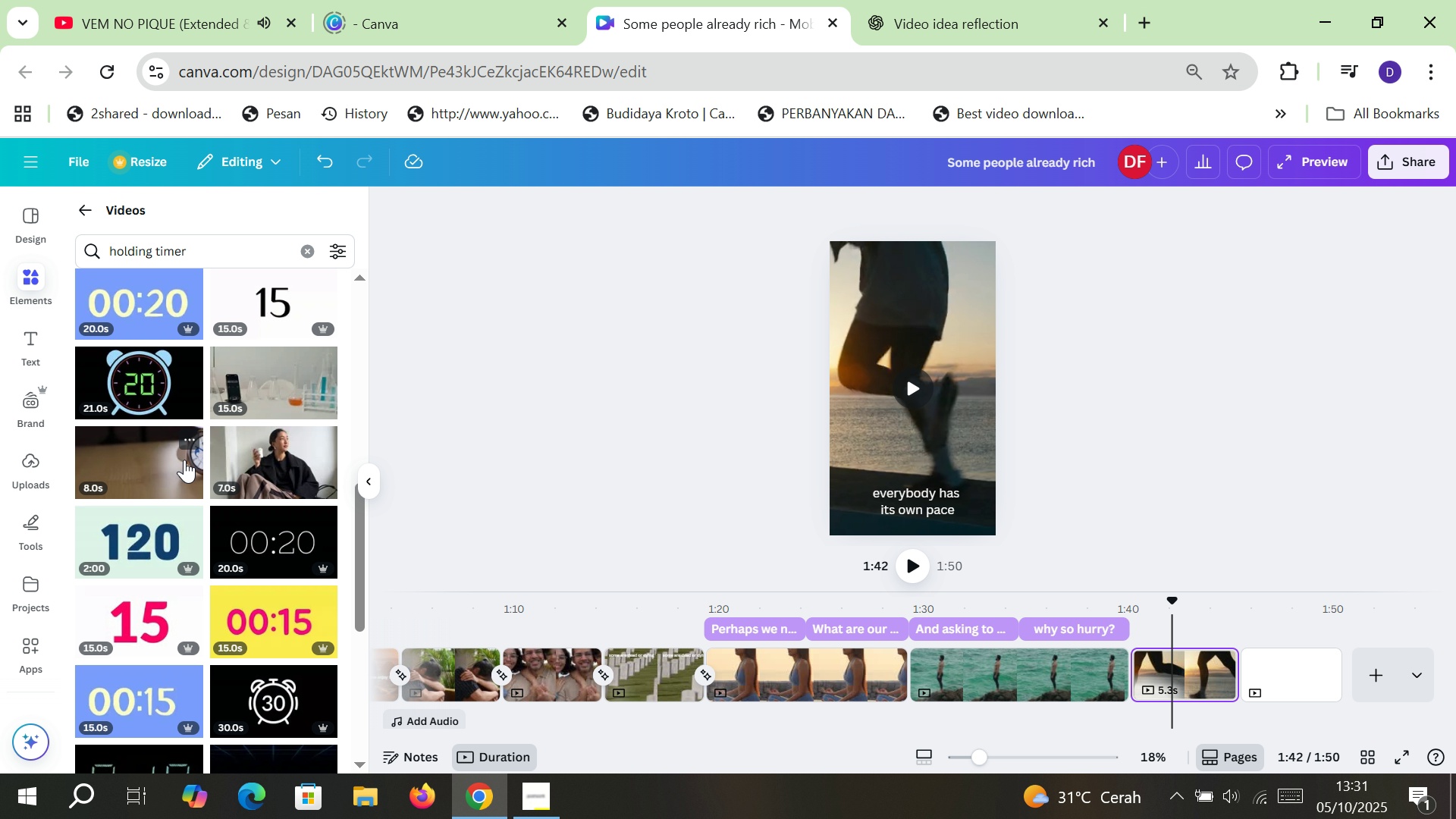 
wait(7.61)
 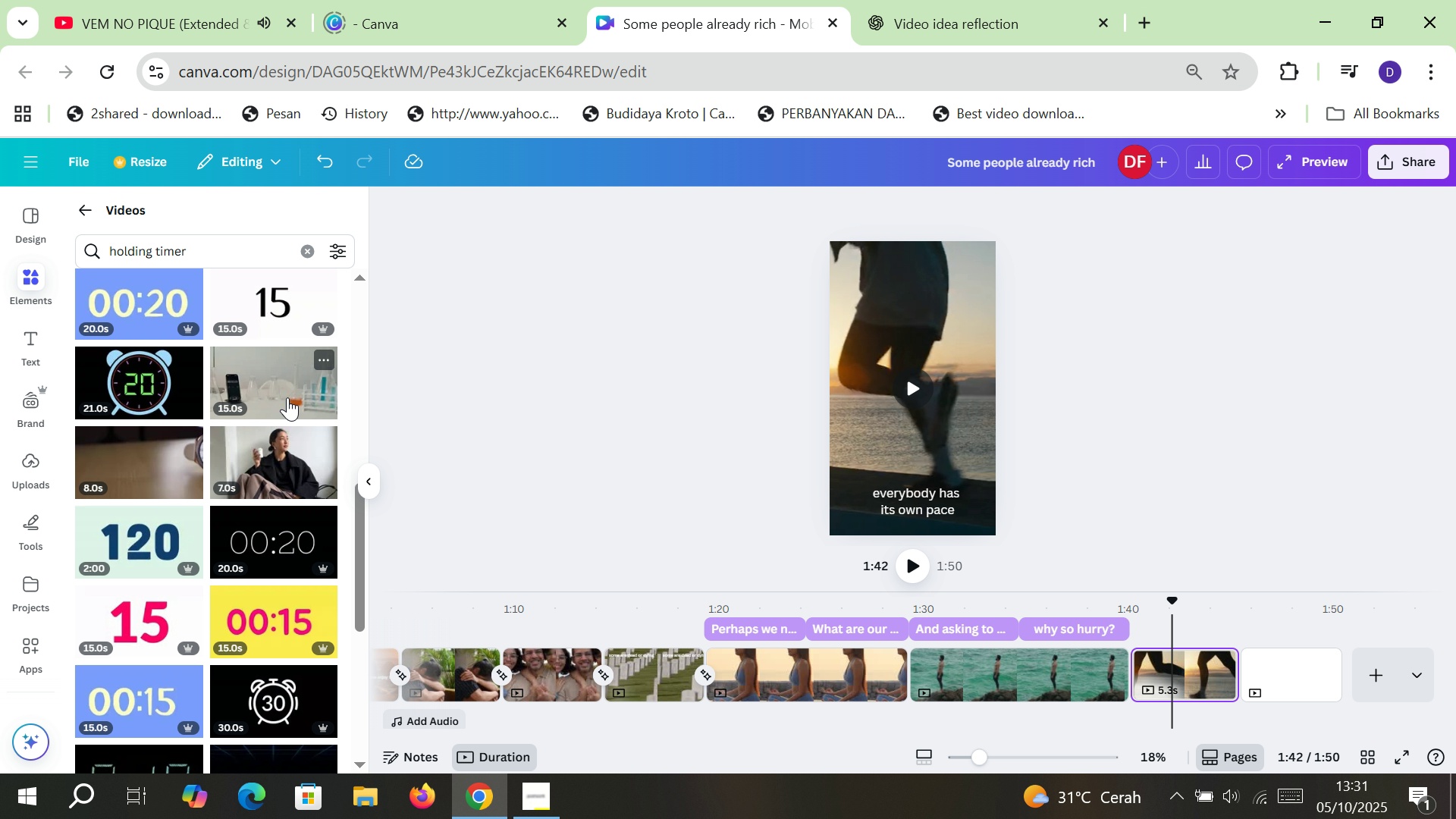 
scroll: coordinate [171, 471], scroll_direction: down, amount: 3.0
 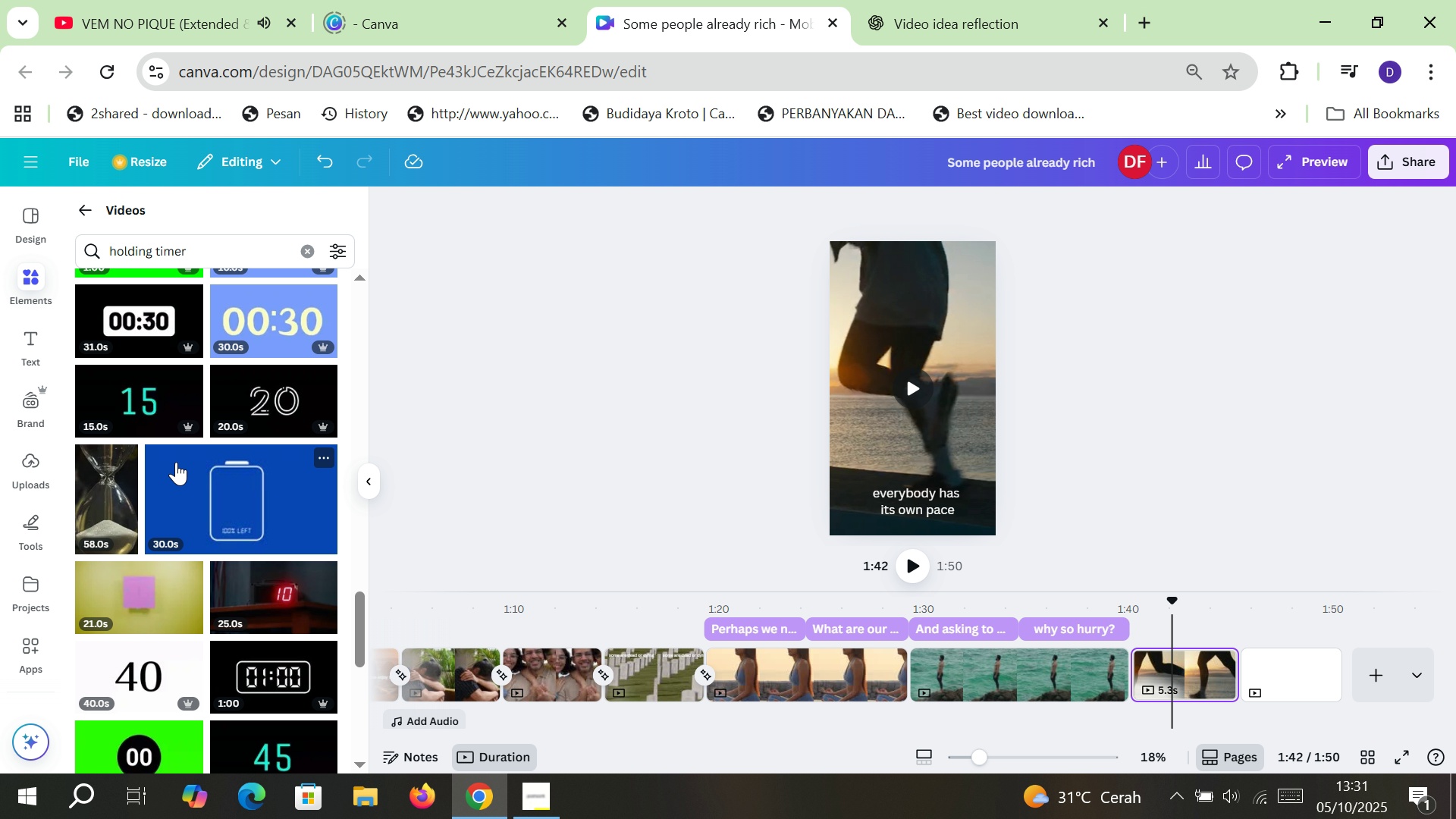 
double_click([160, 245])
 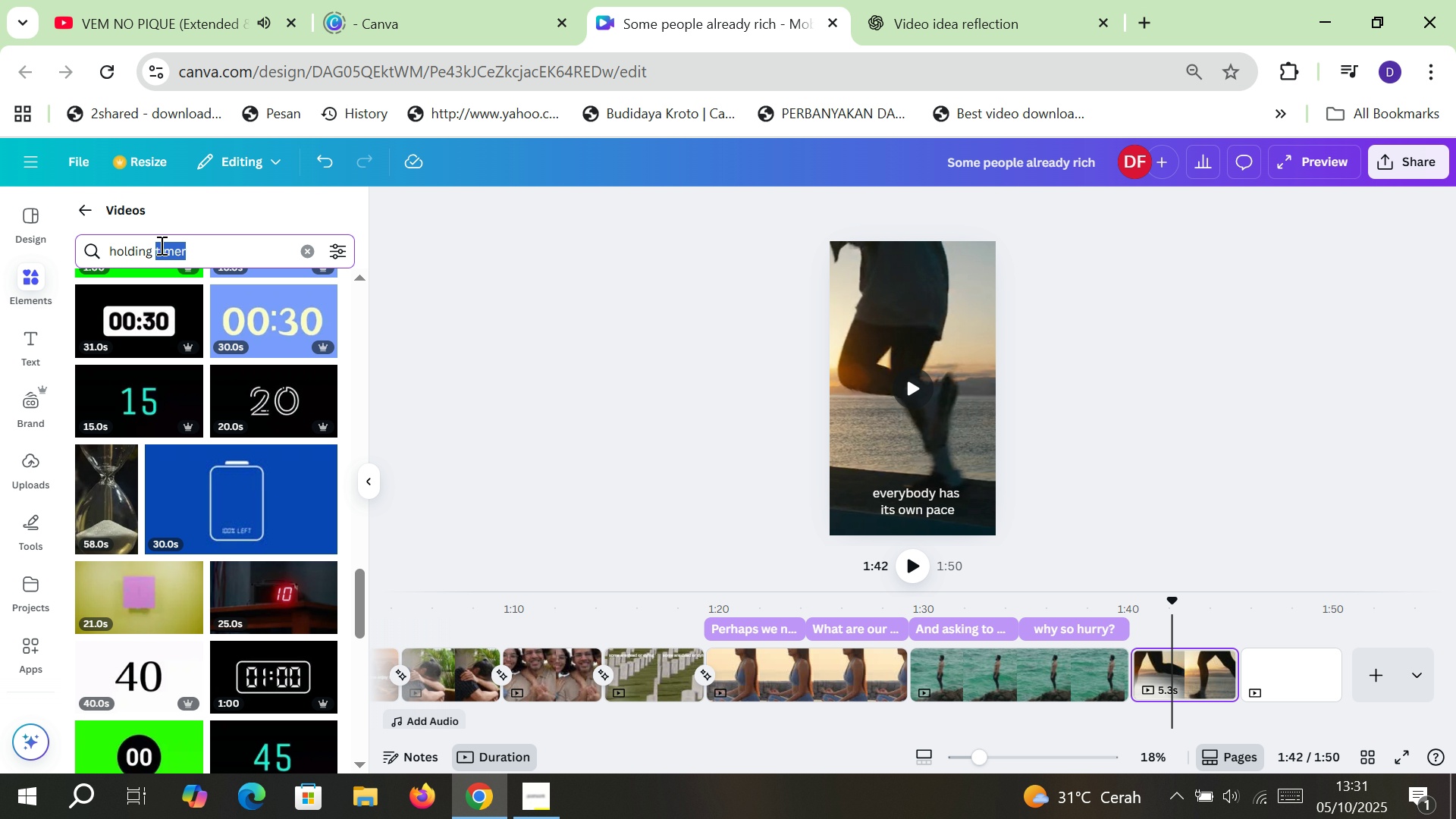 
key(Enter)
 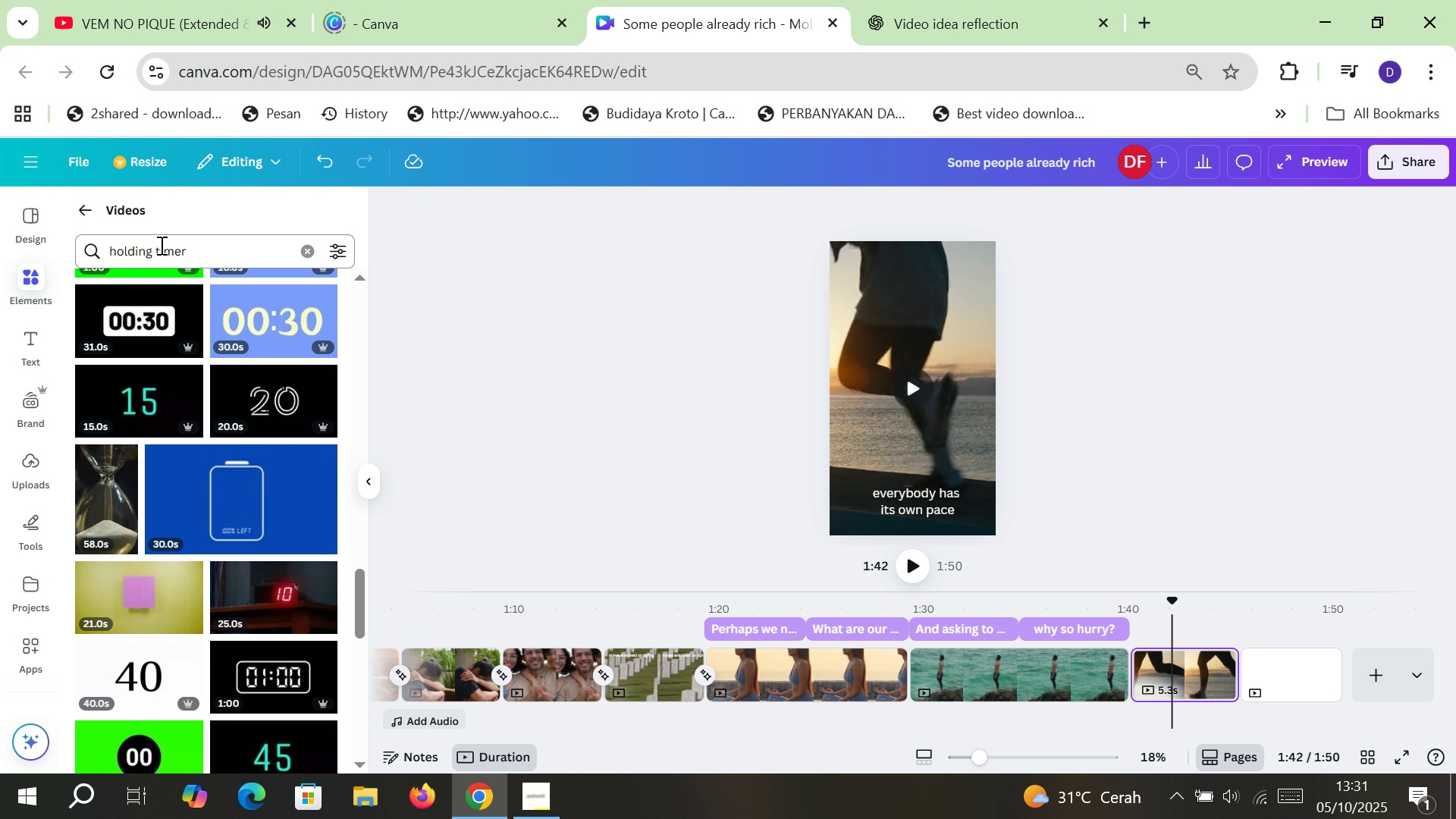 
double_click([160, 245])
 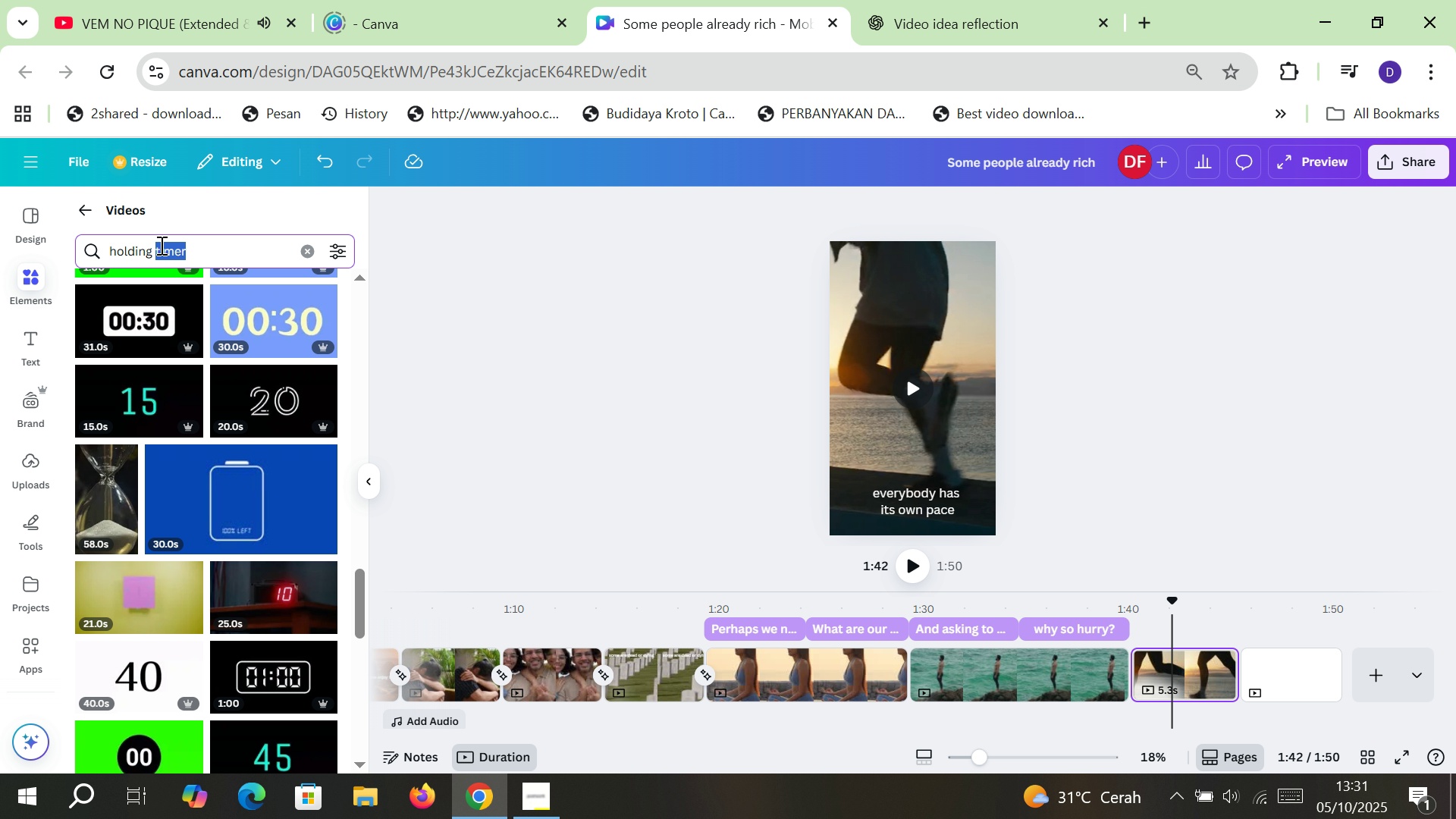 
key(Delete)
 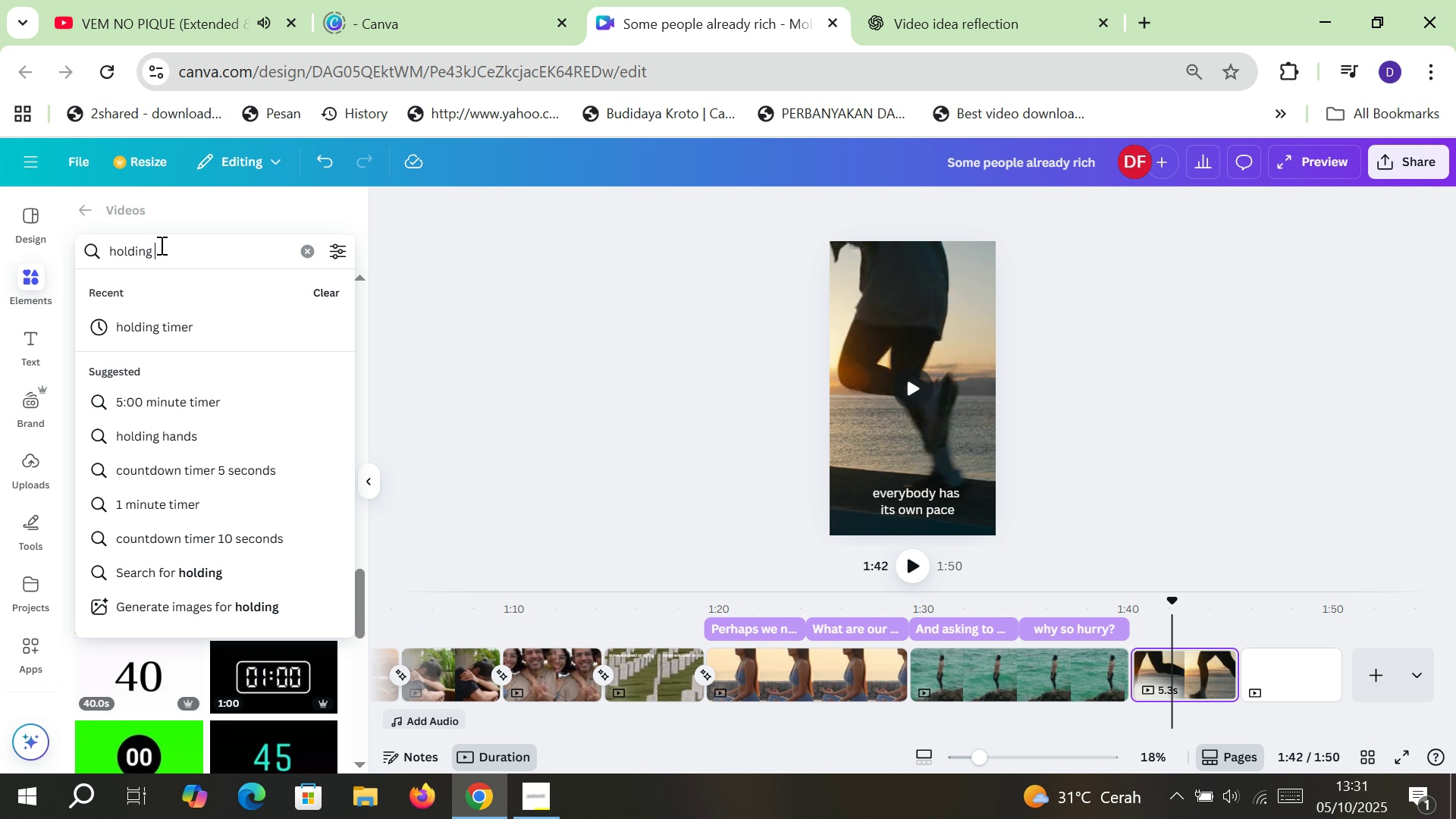 
key(Enter)
 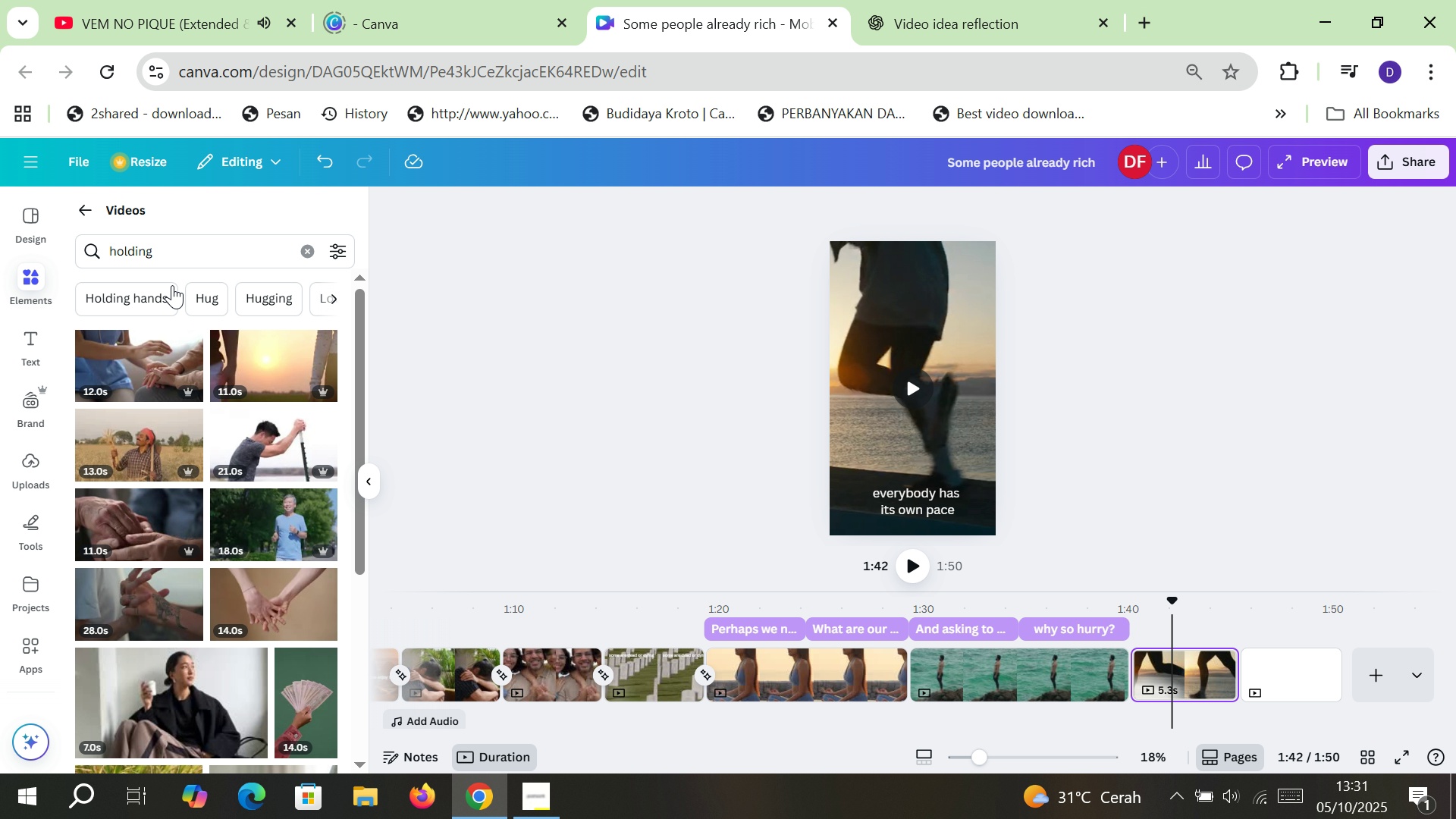 
scroll: coordinate [175, 413], scroll_direction: down, amount: 2.0
 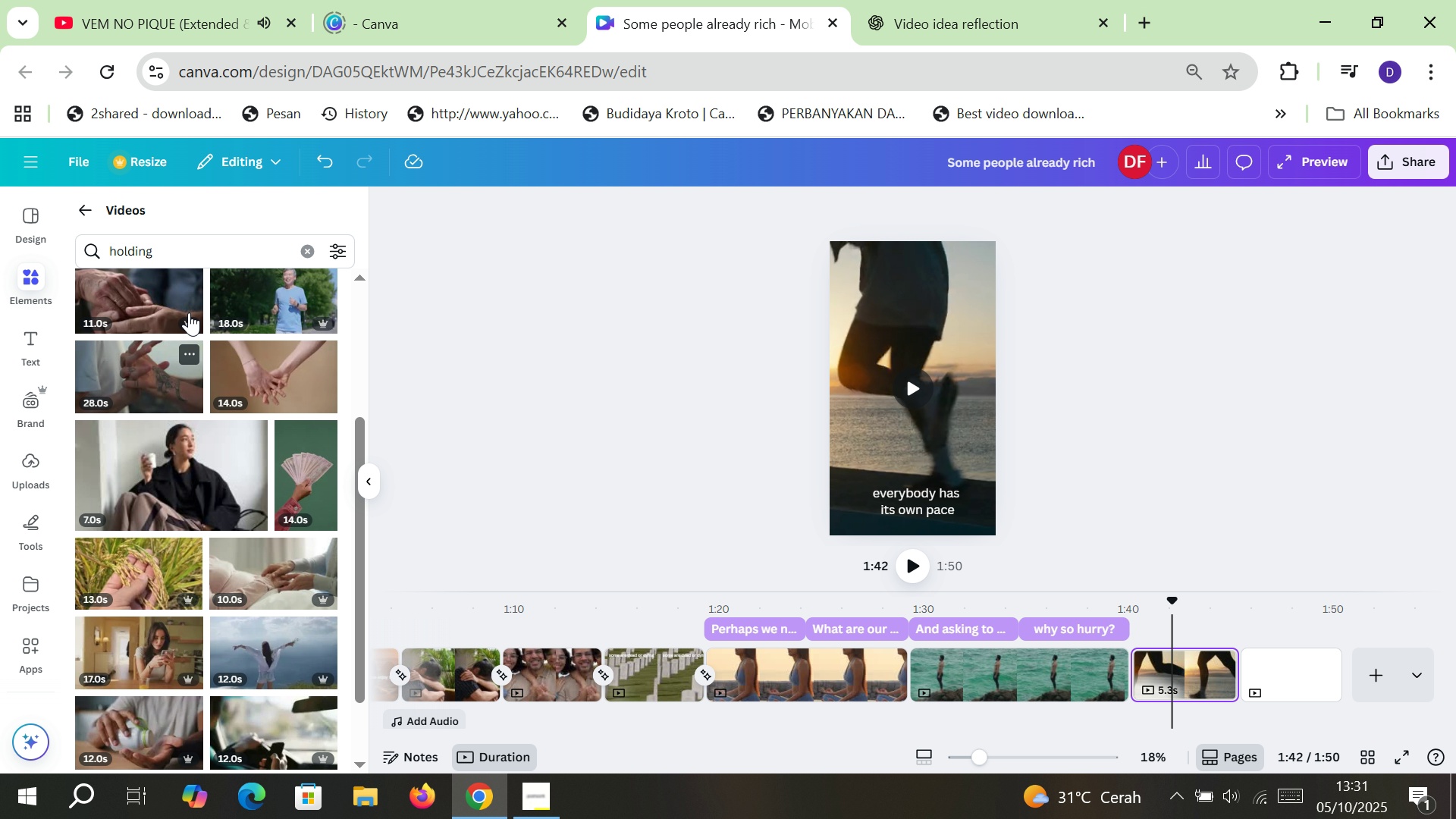 
left_click([184, 249])
 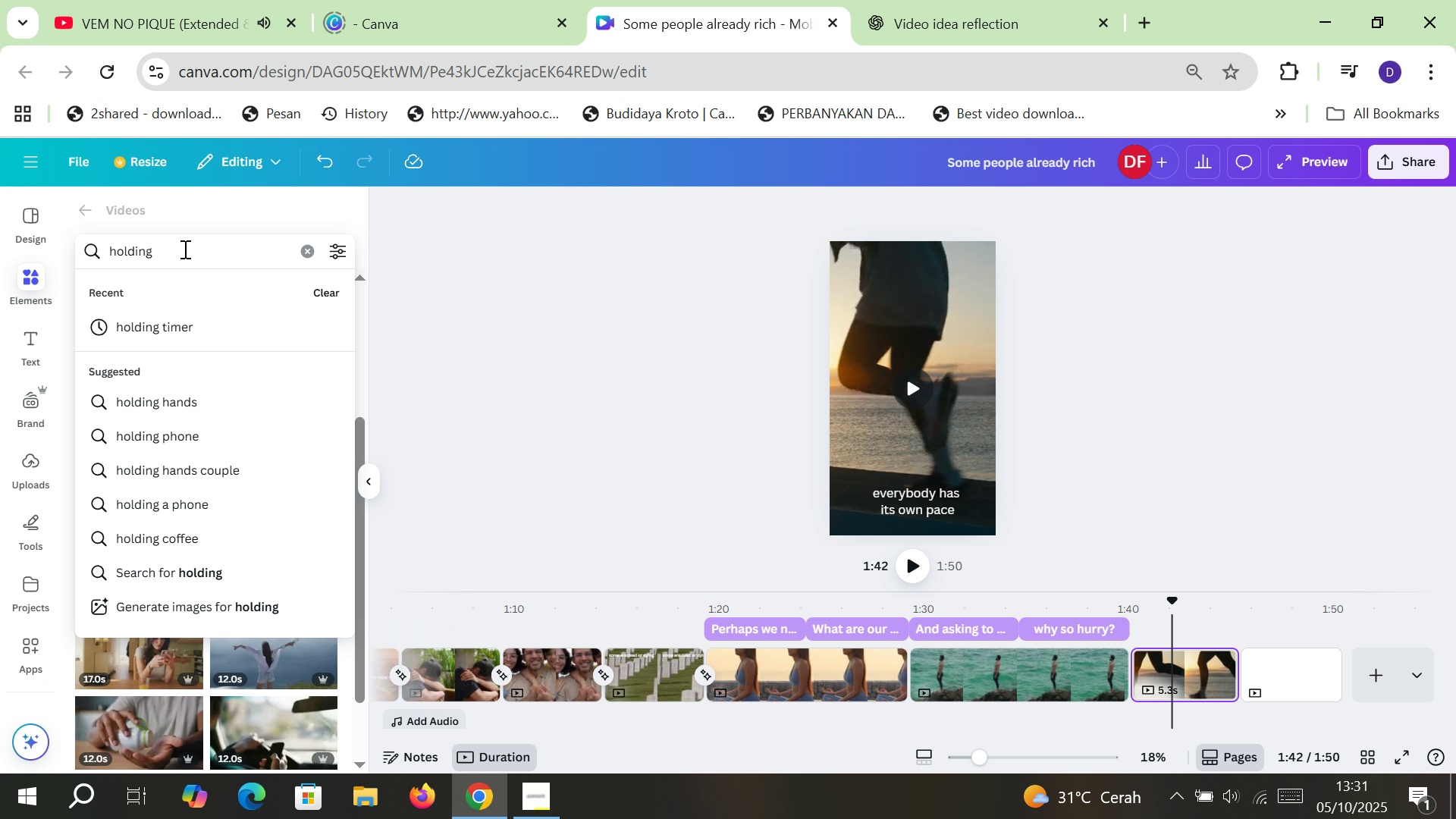 
type(clock\)
key(Backspace)
 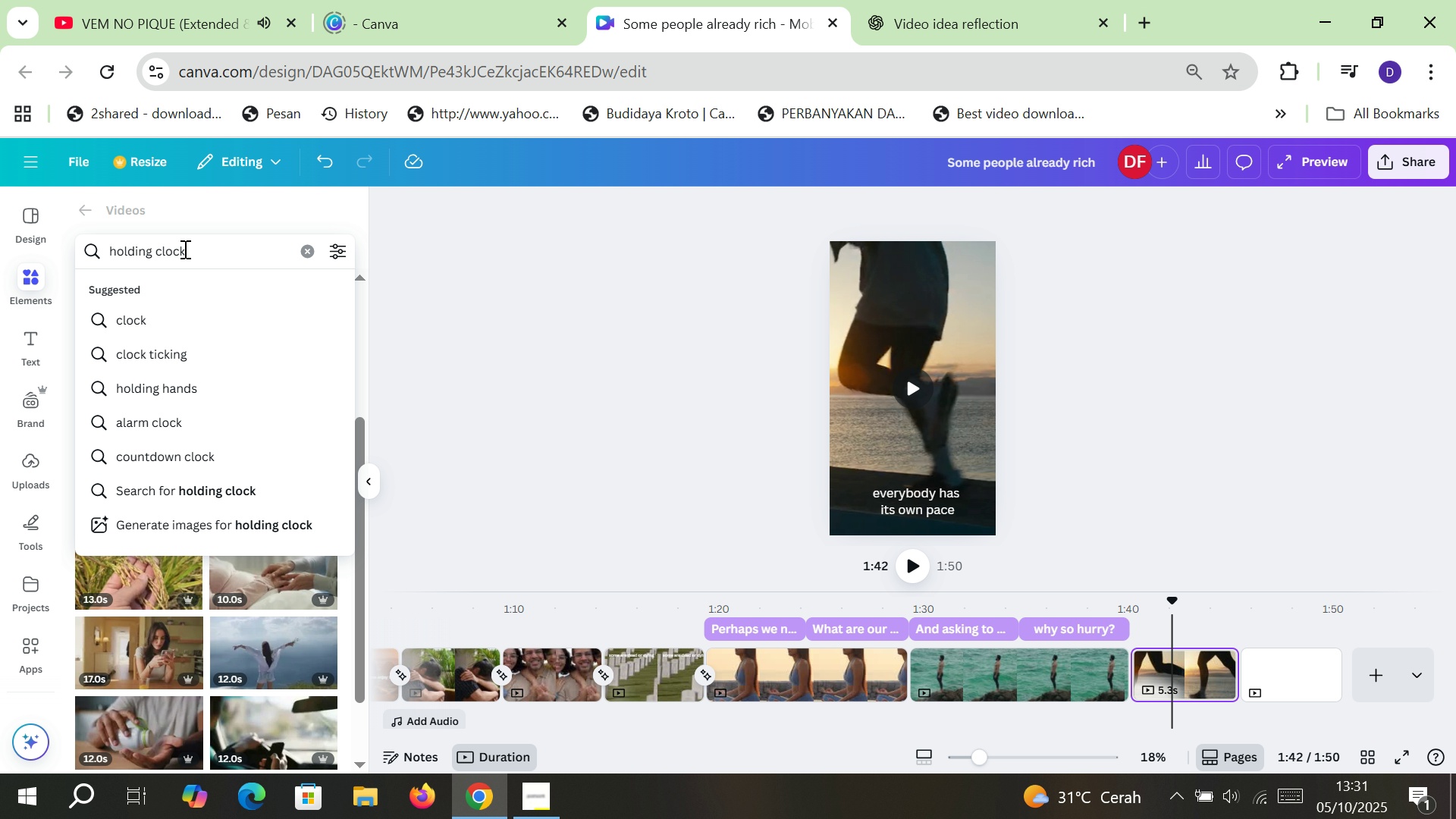 
key(Enter)
 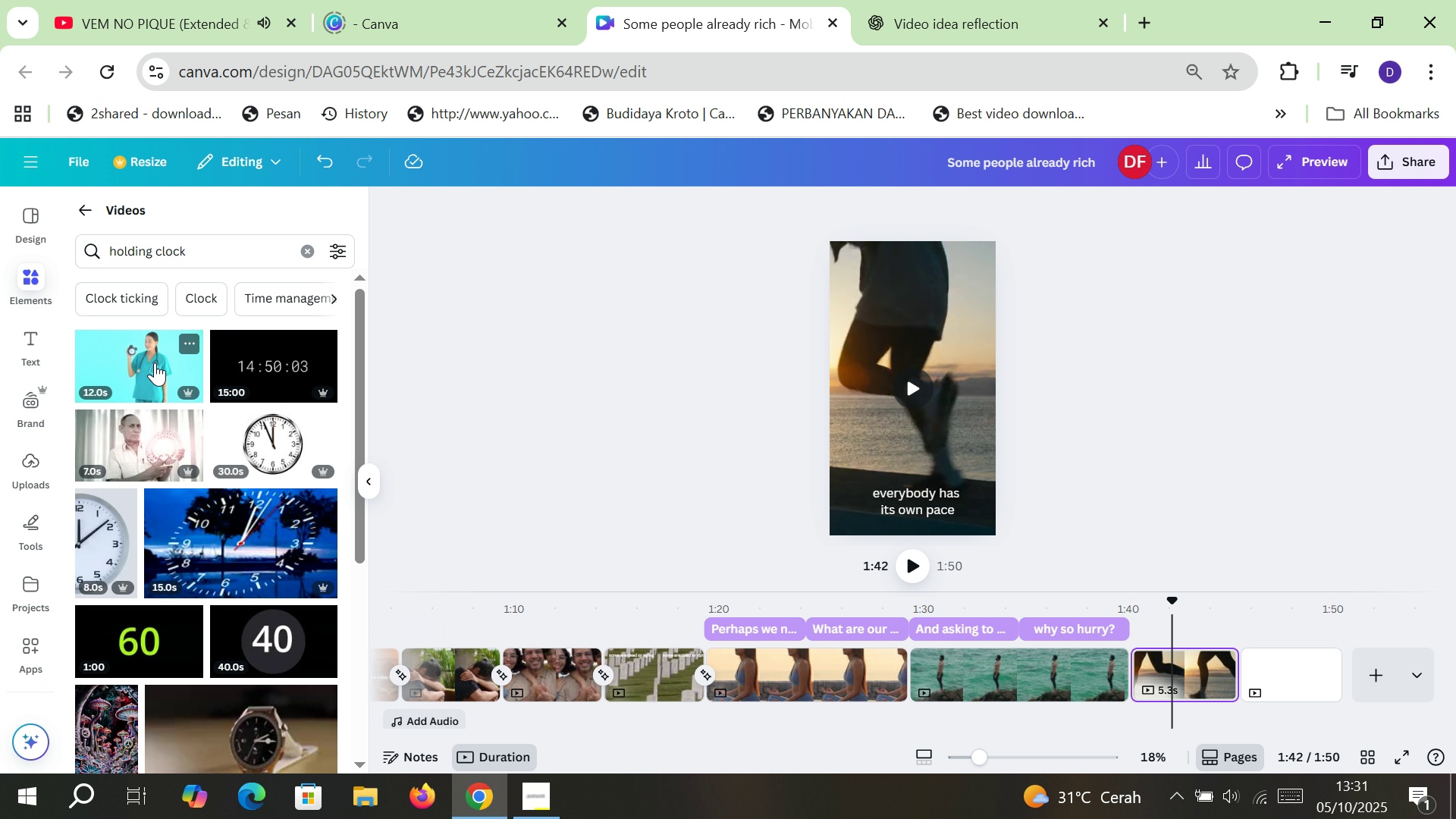 
wait(5.22)
 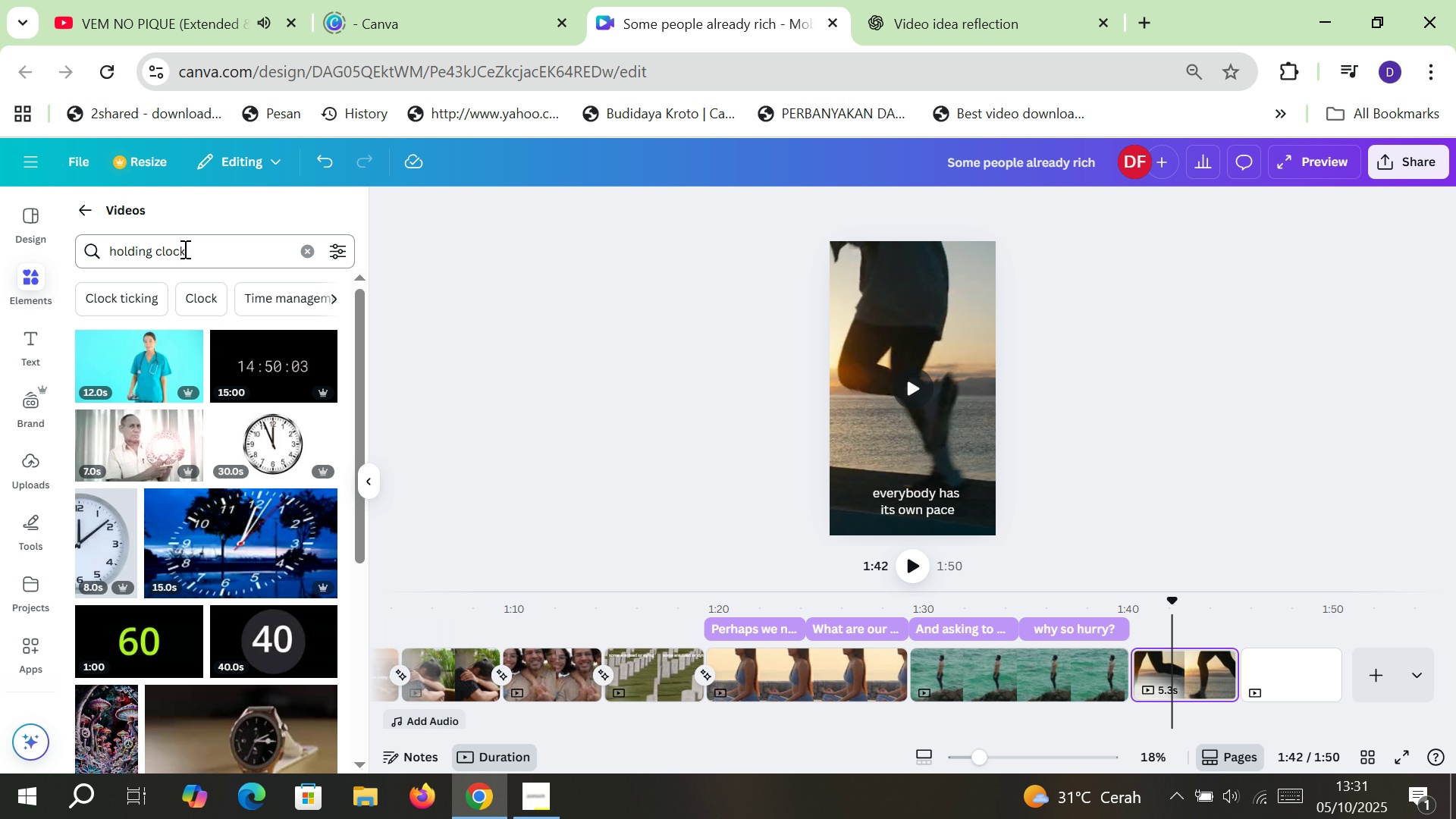 
scroll: coordinate [174, 490], scroll_direction: down, amount: 7.0
 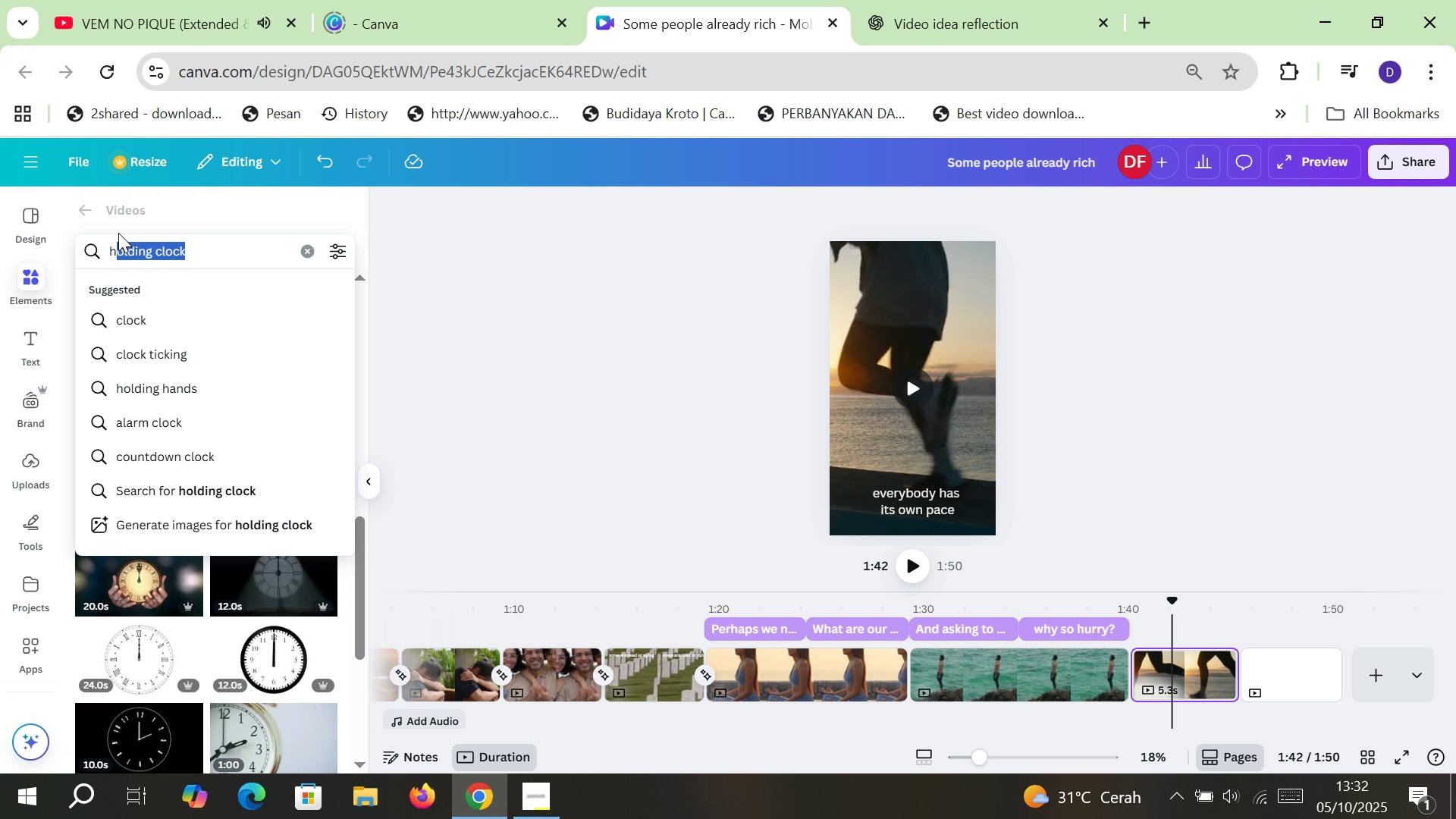 
wait(5.81)
 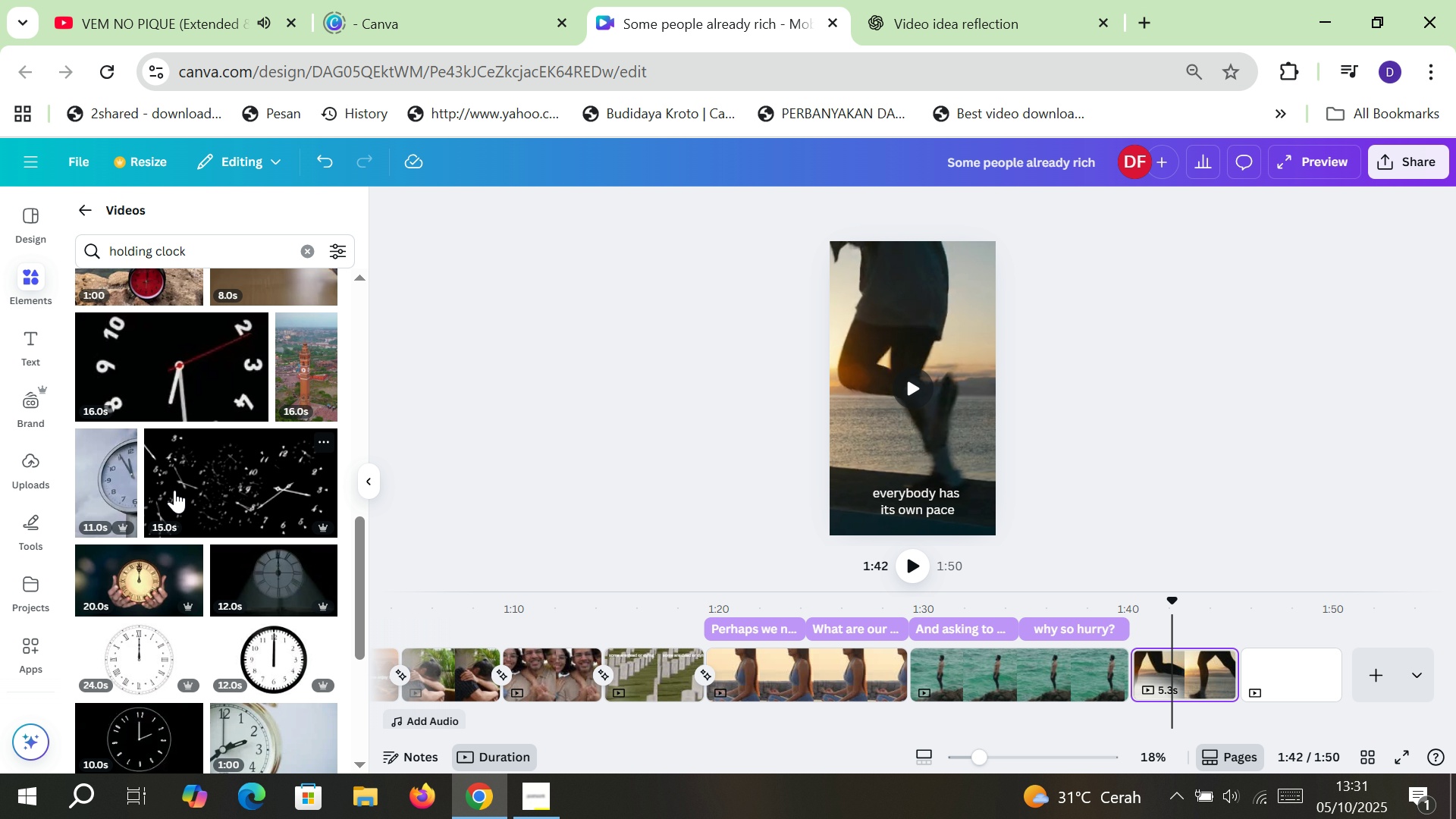 
type(rythm)
key(Backspace)
key(Backspace)
type(h)
 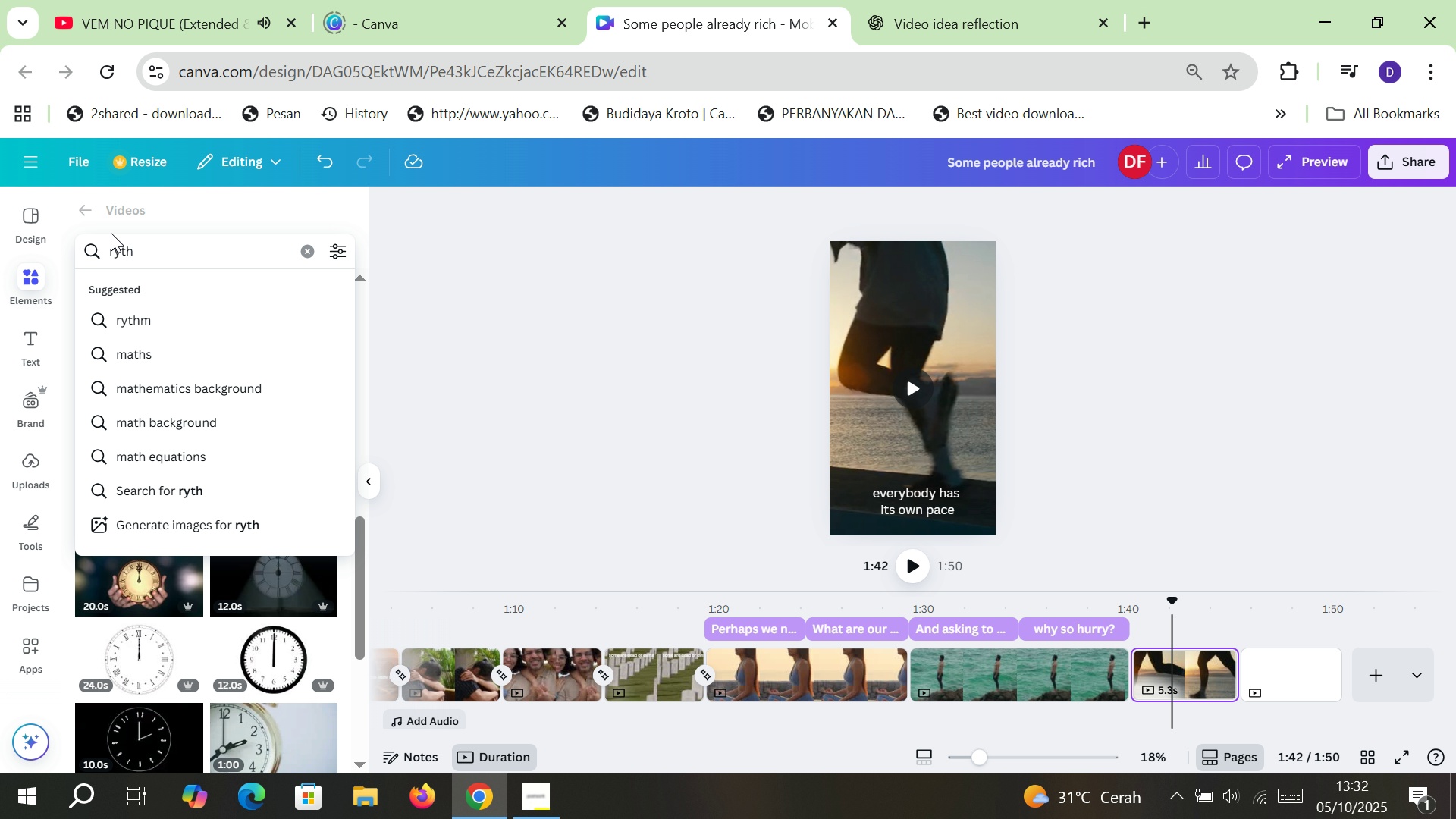 
key(M)
 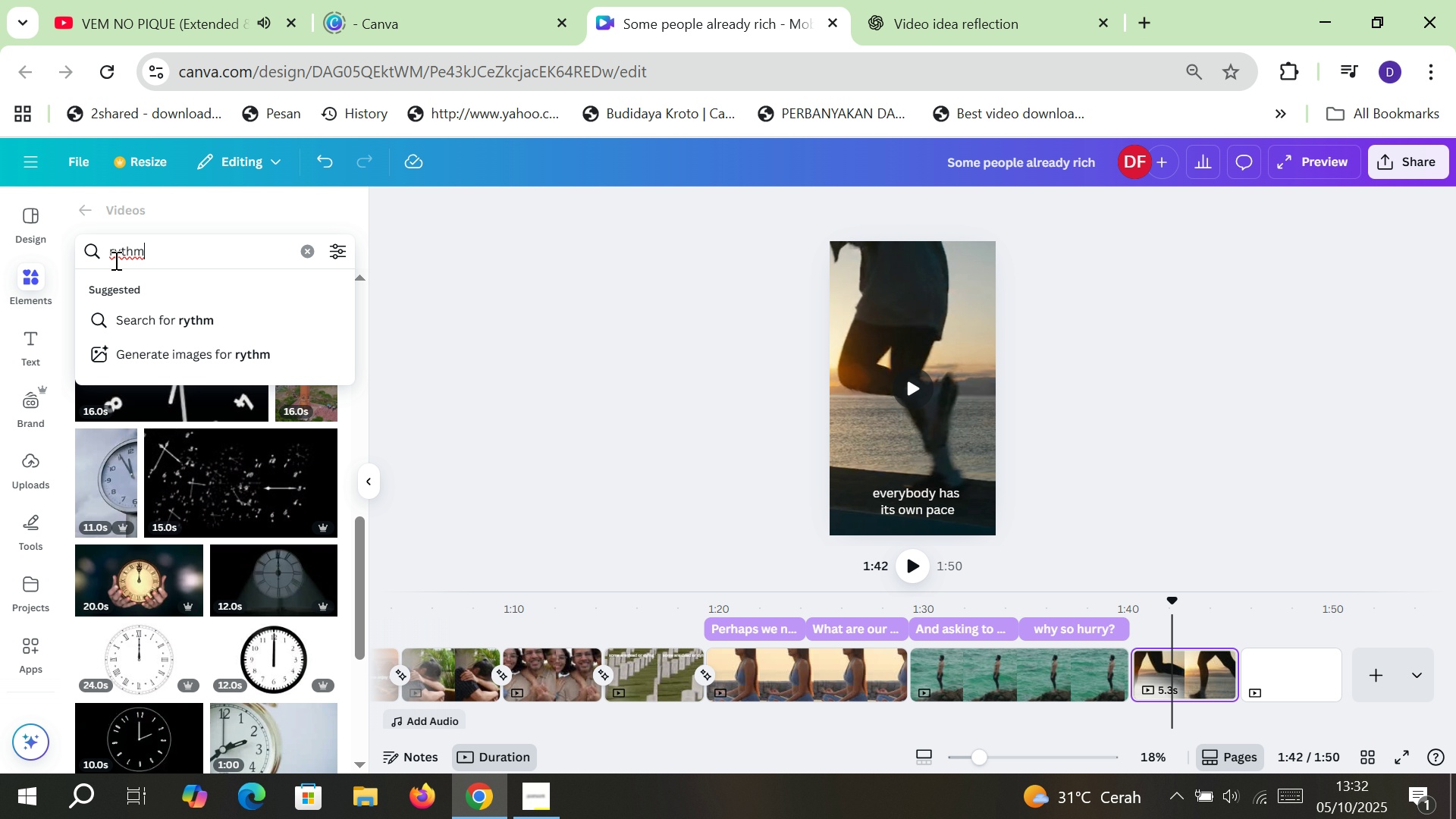 
left_click([120, 253])
 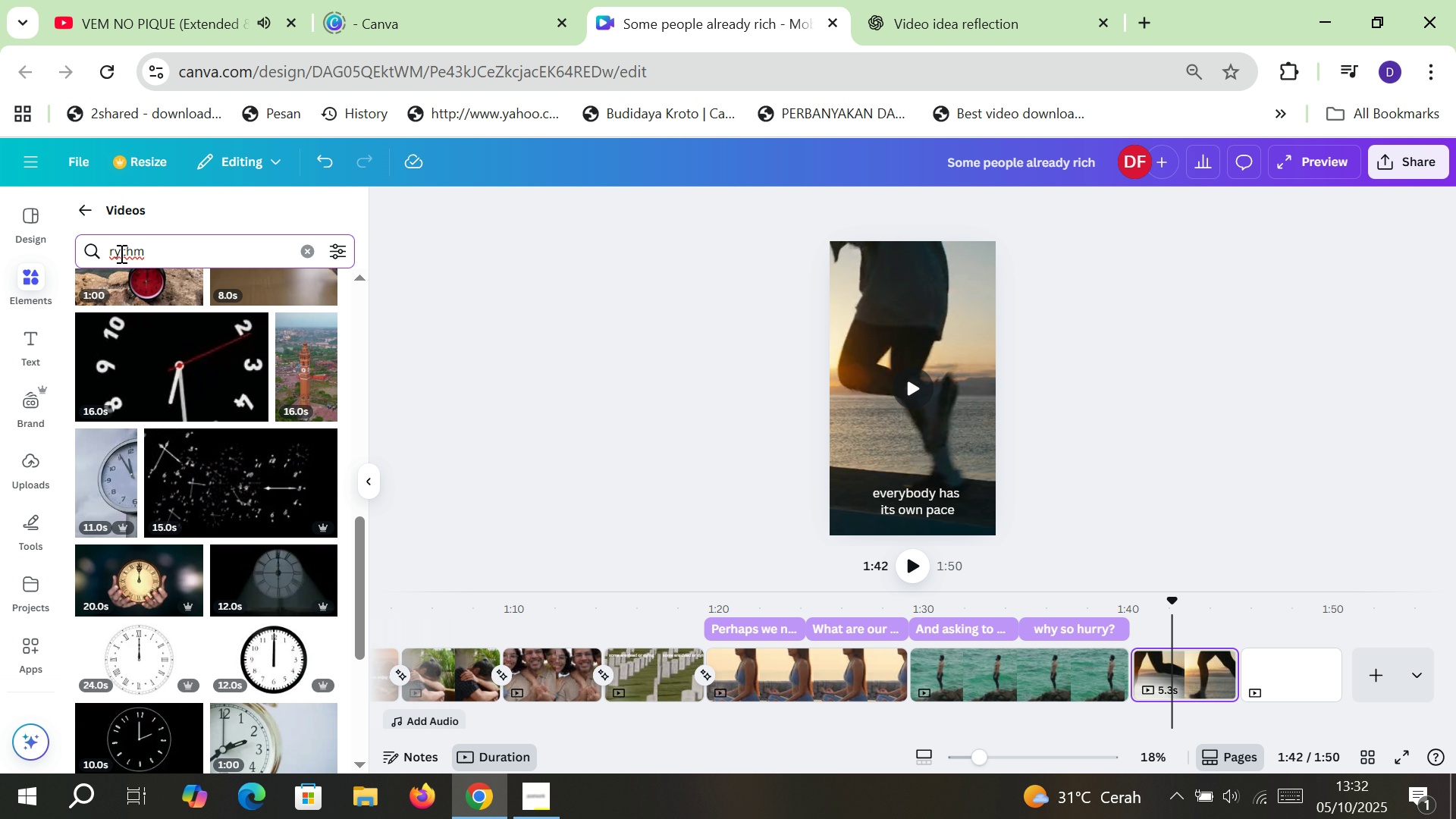 
key(H)
 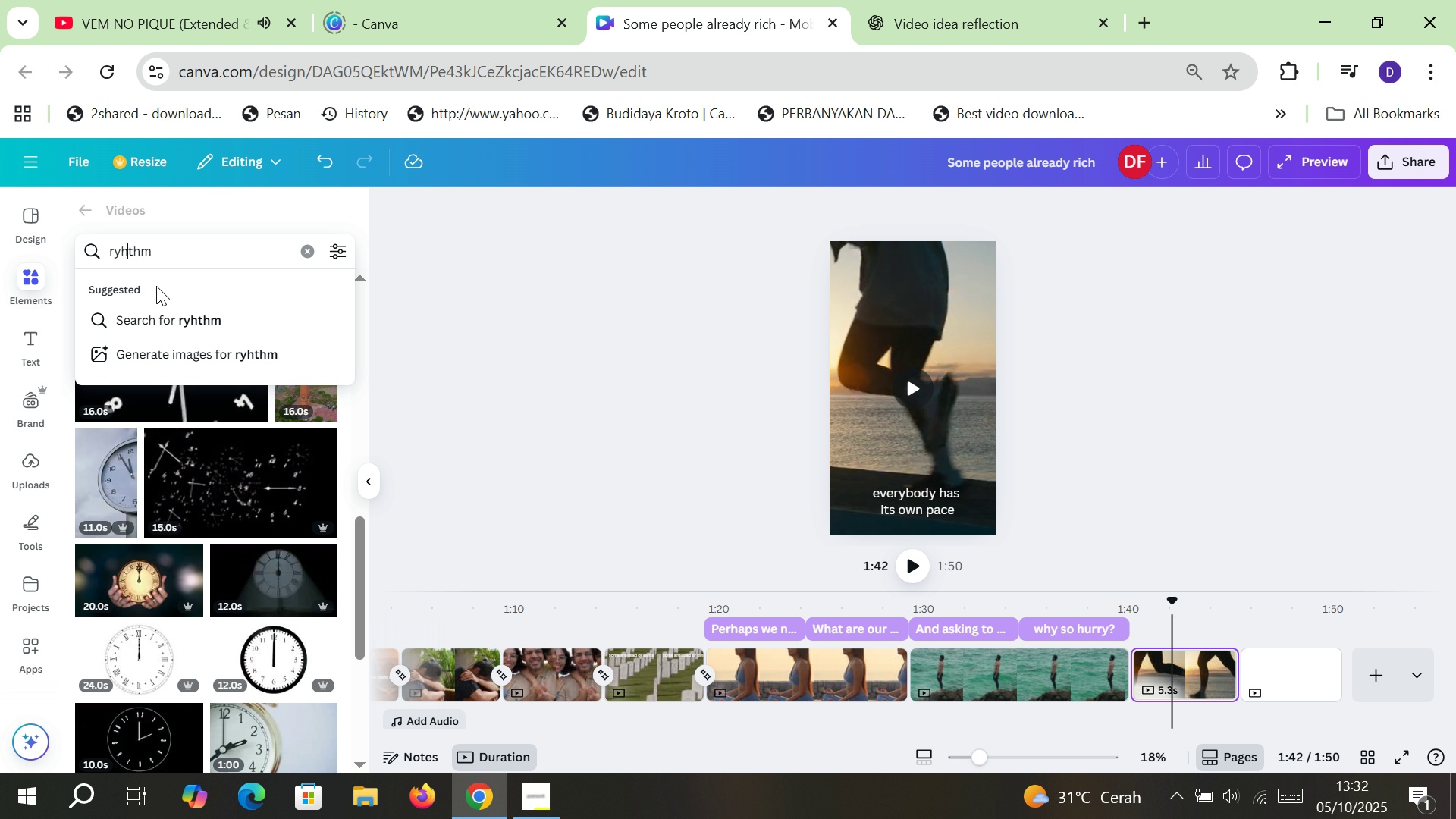 
mouse_move([168, 283])
 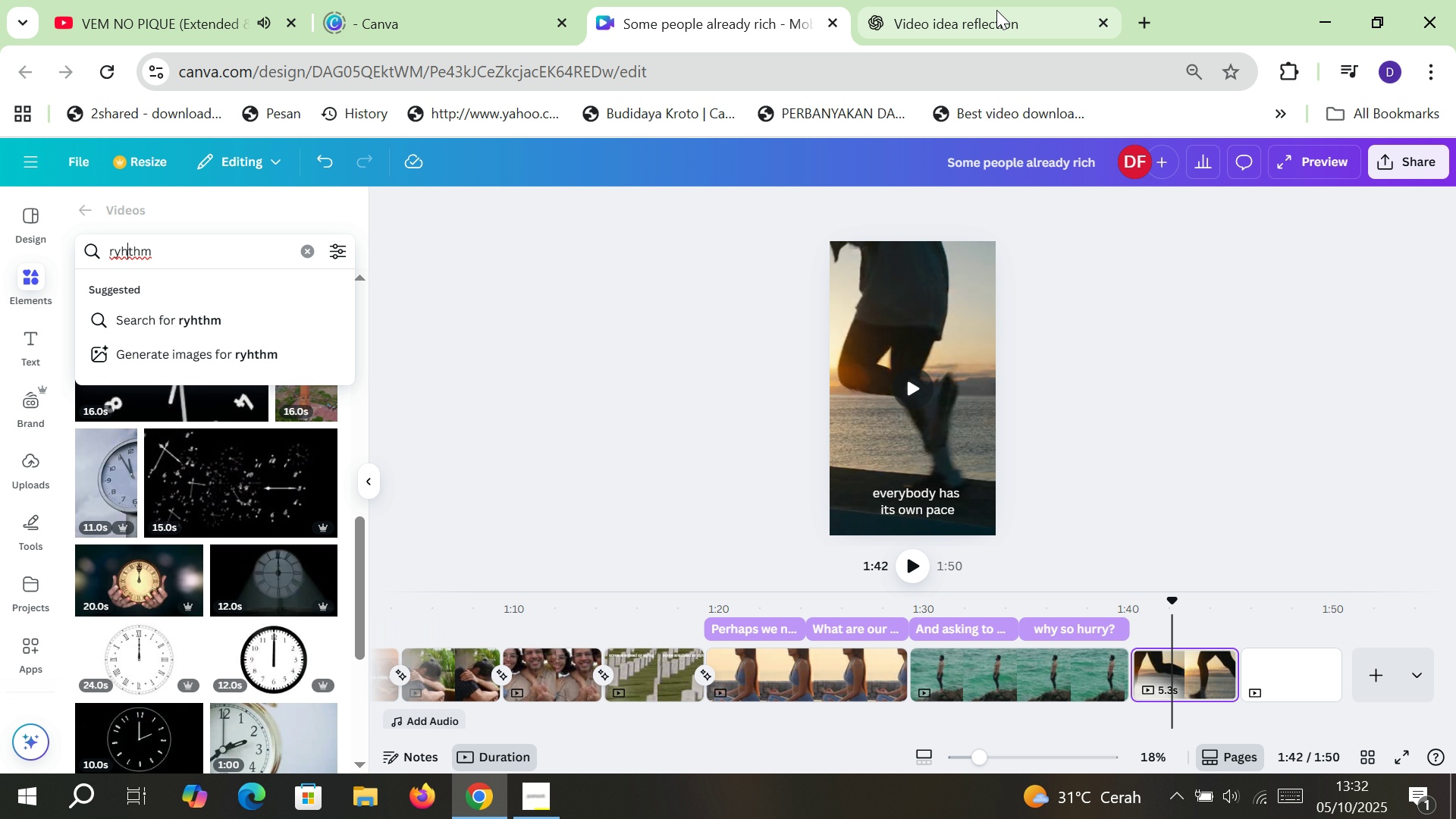 
left_click([996, 10])
 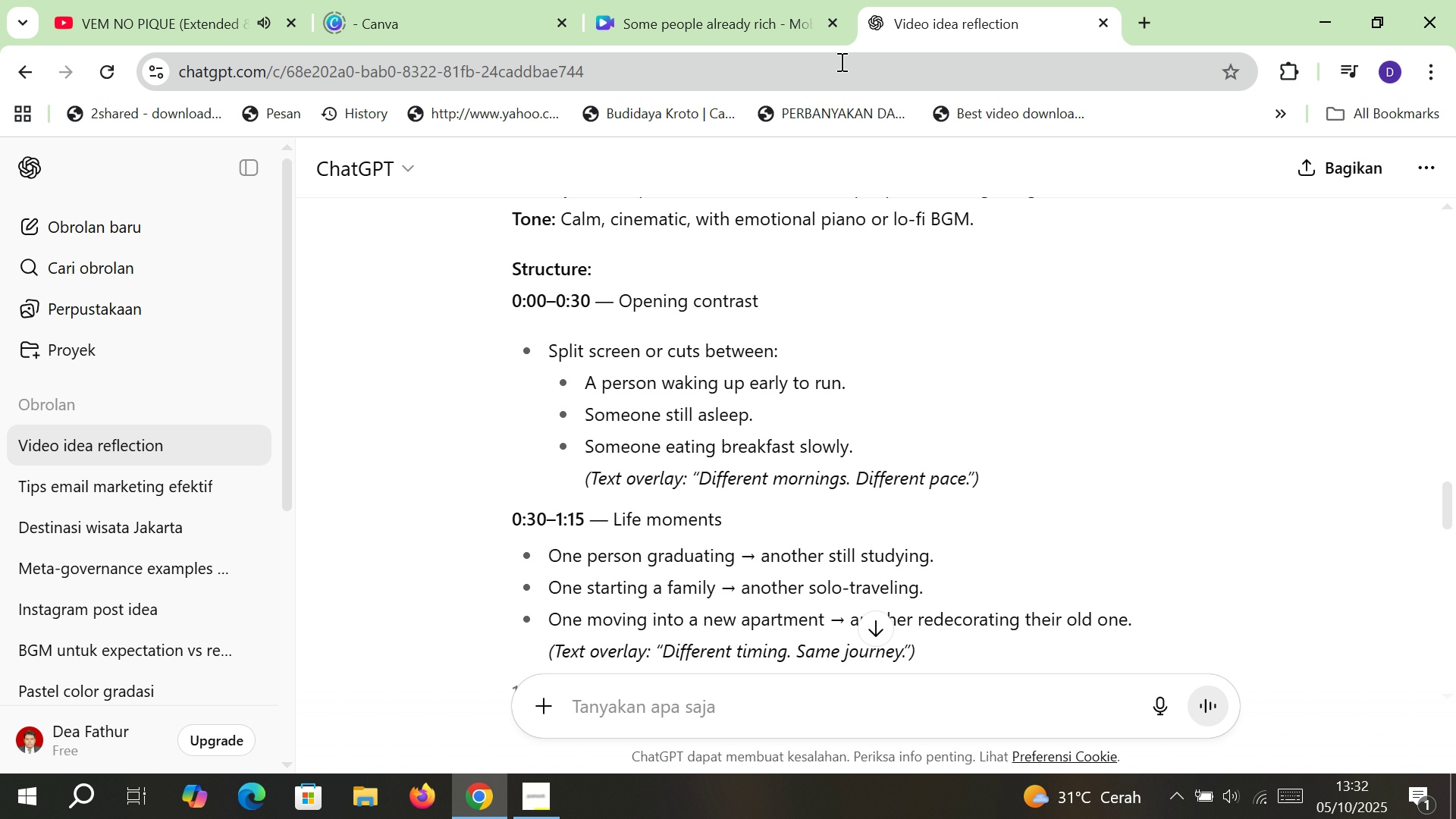 
left_click([840, 61])
 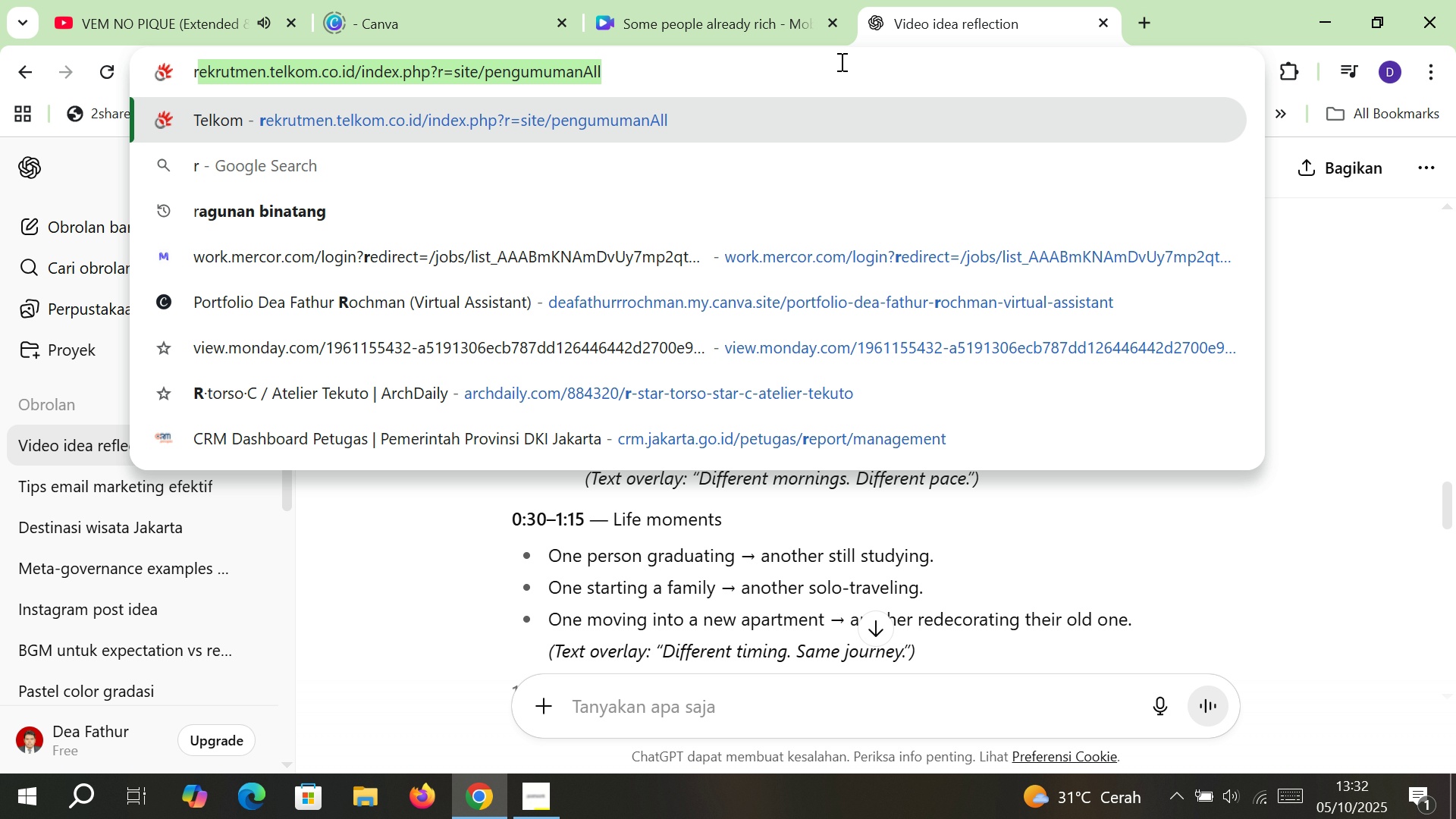 
type(rythm)
 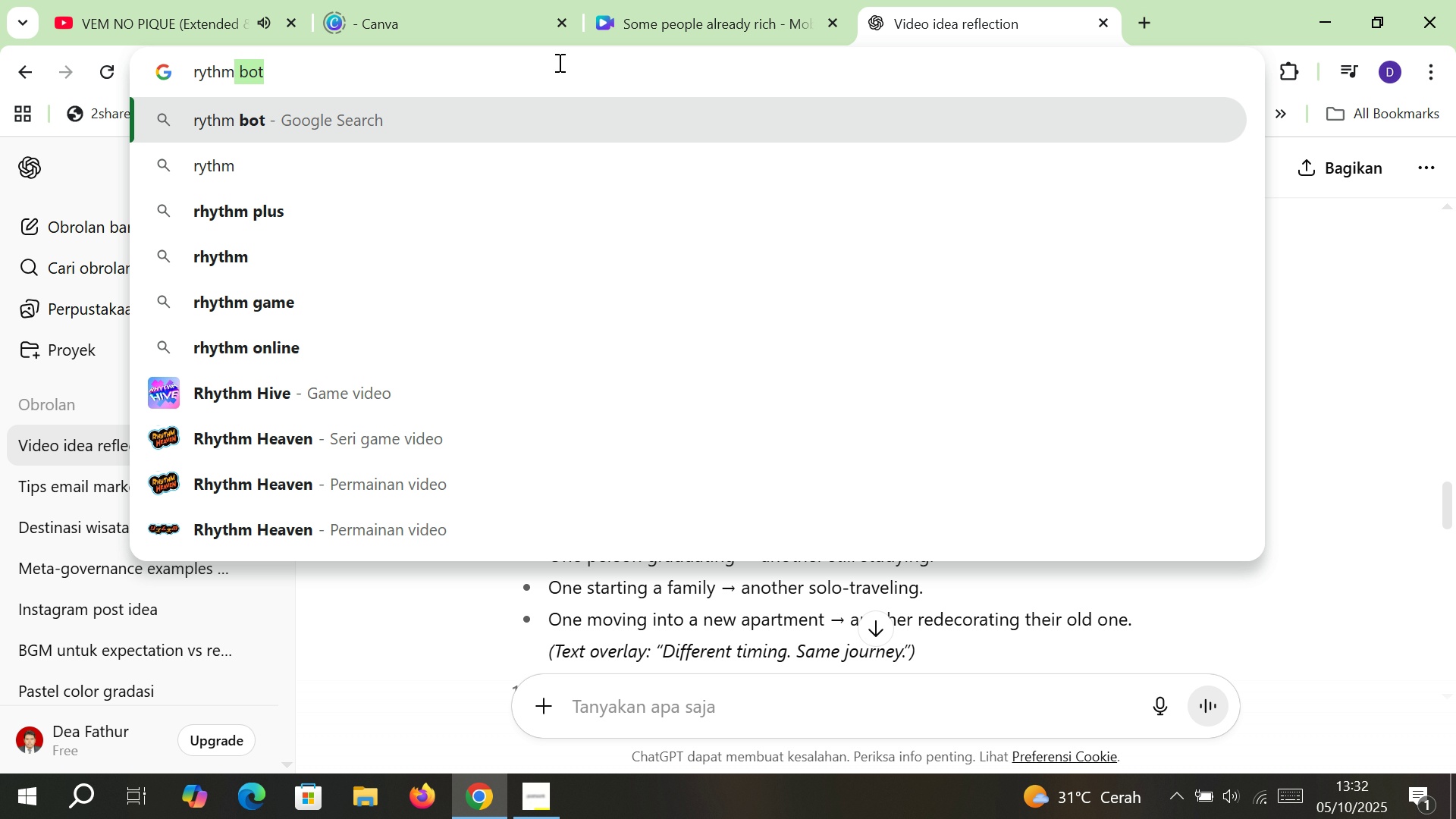 
left_click([369, 2])
 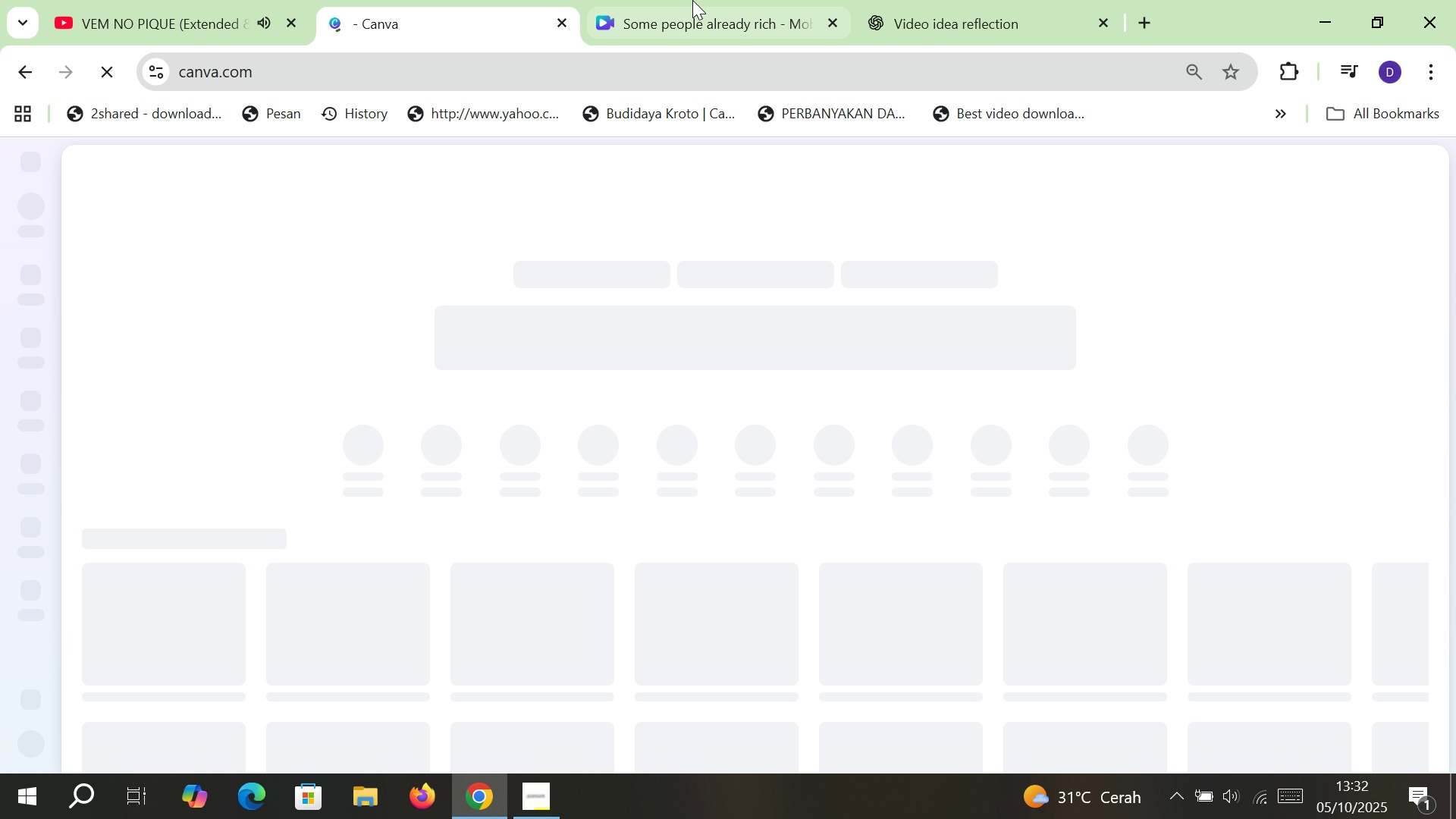 
left_click([701, 0])
 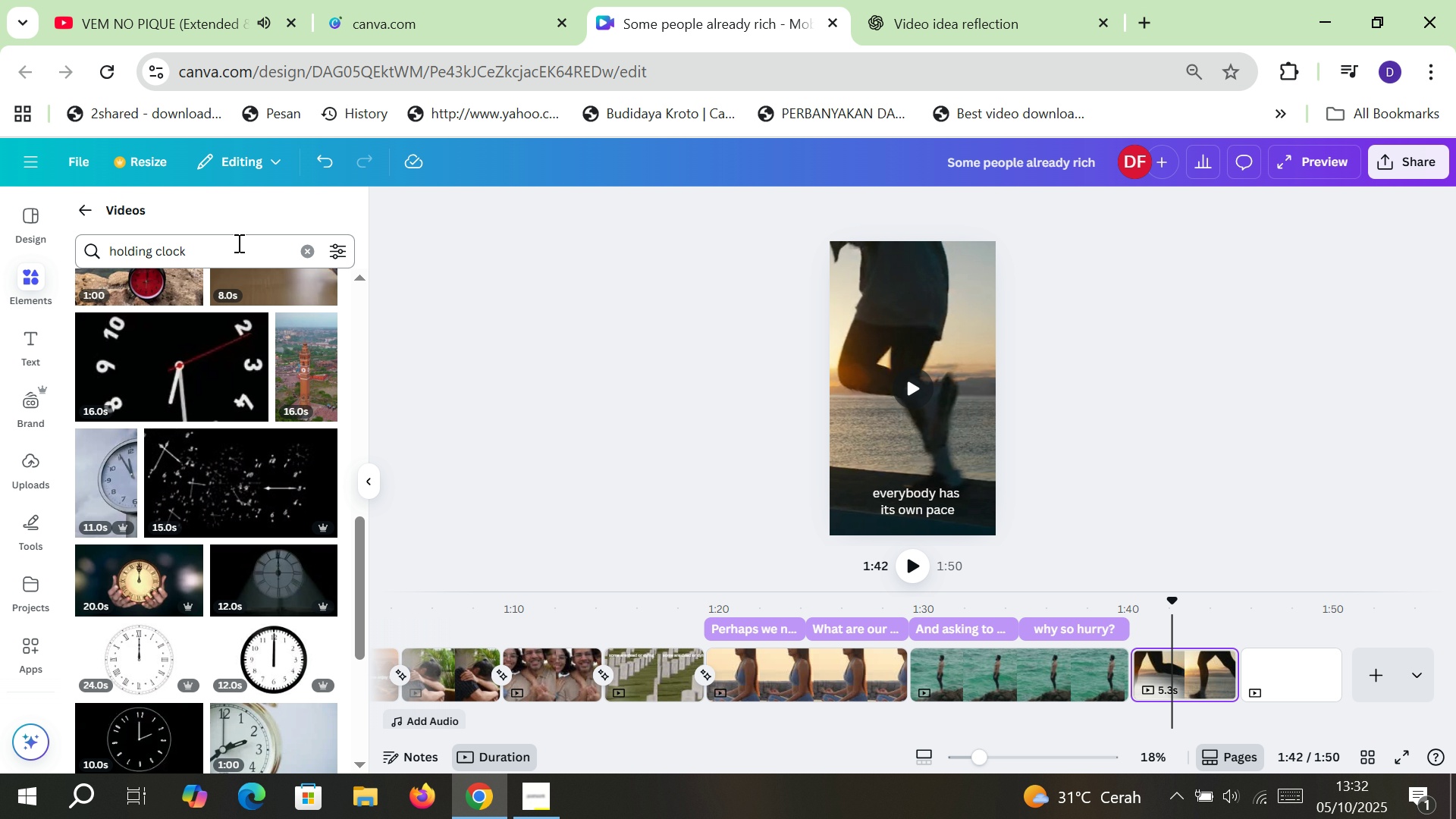 
left_click([256, 243])
 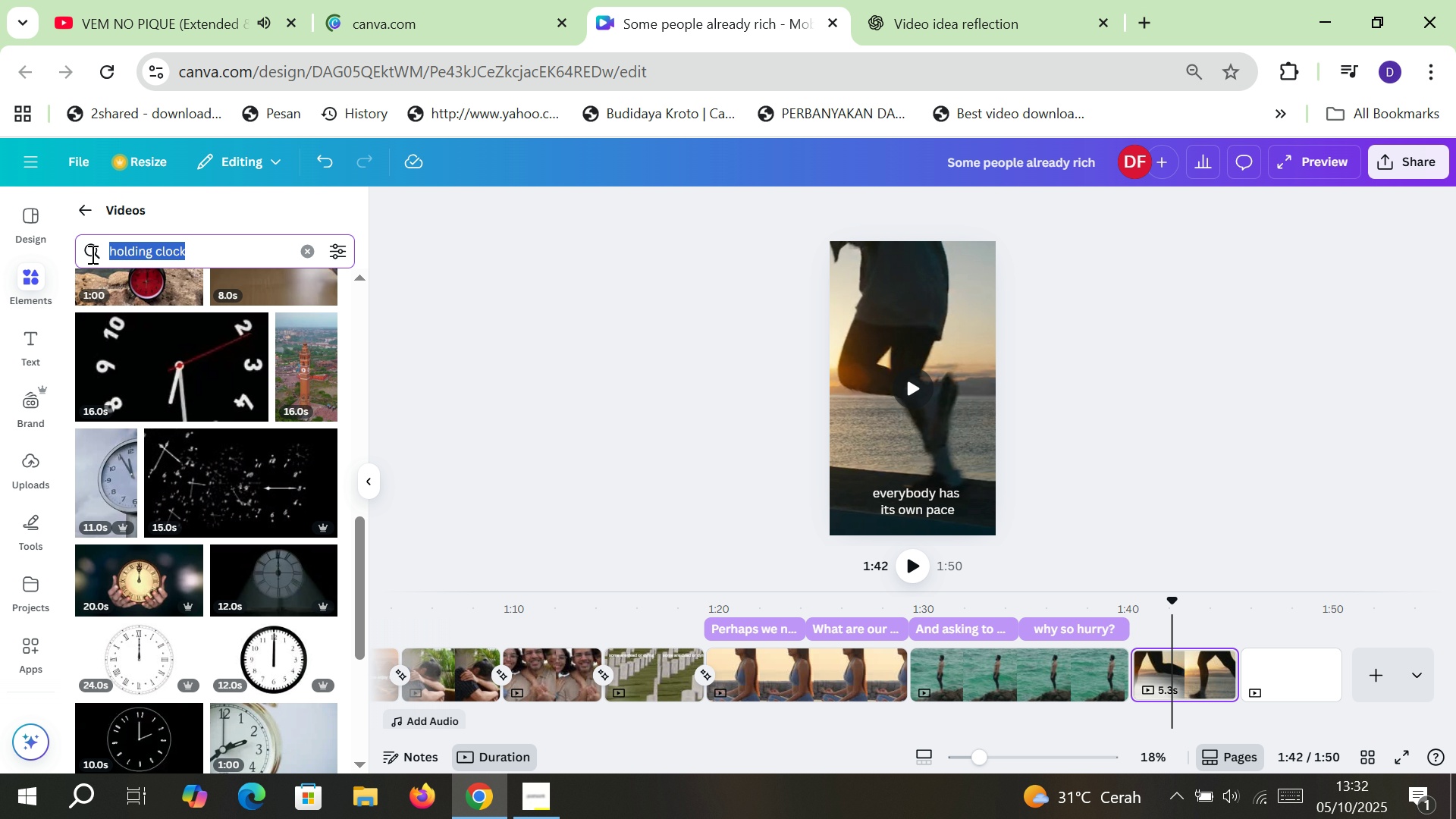 
type(ryt)
key(Backspace)
key(Backspace)
type(ht)
key(Backspace)
type(yth)
 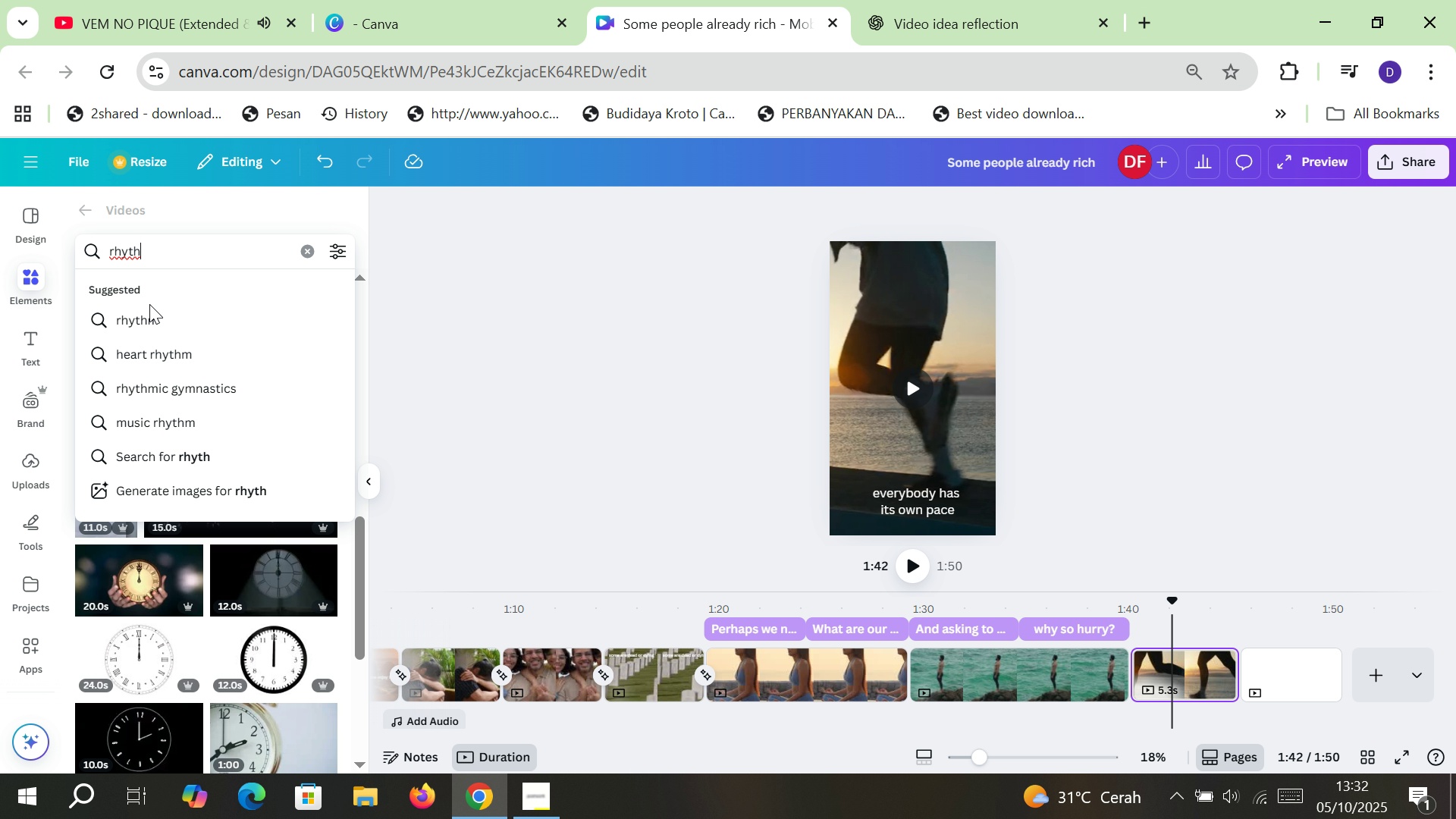 
left_click([166, 325])
 